 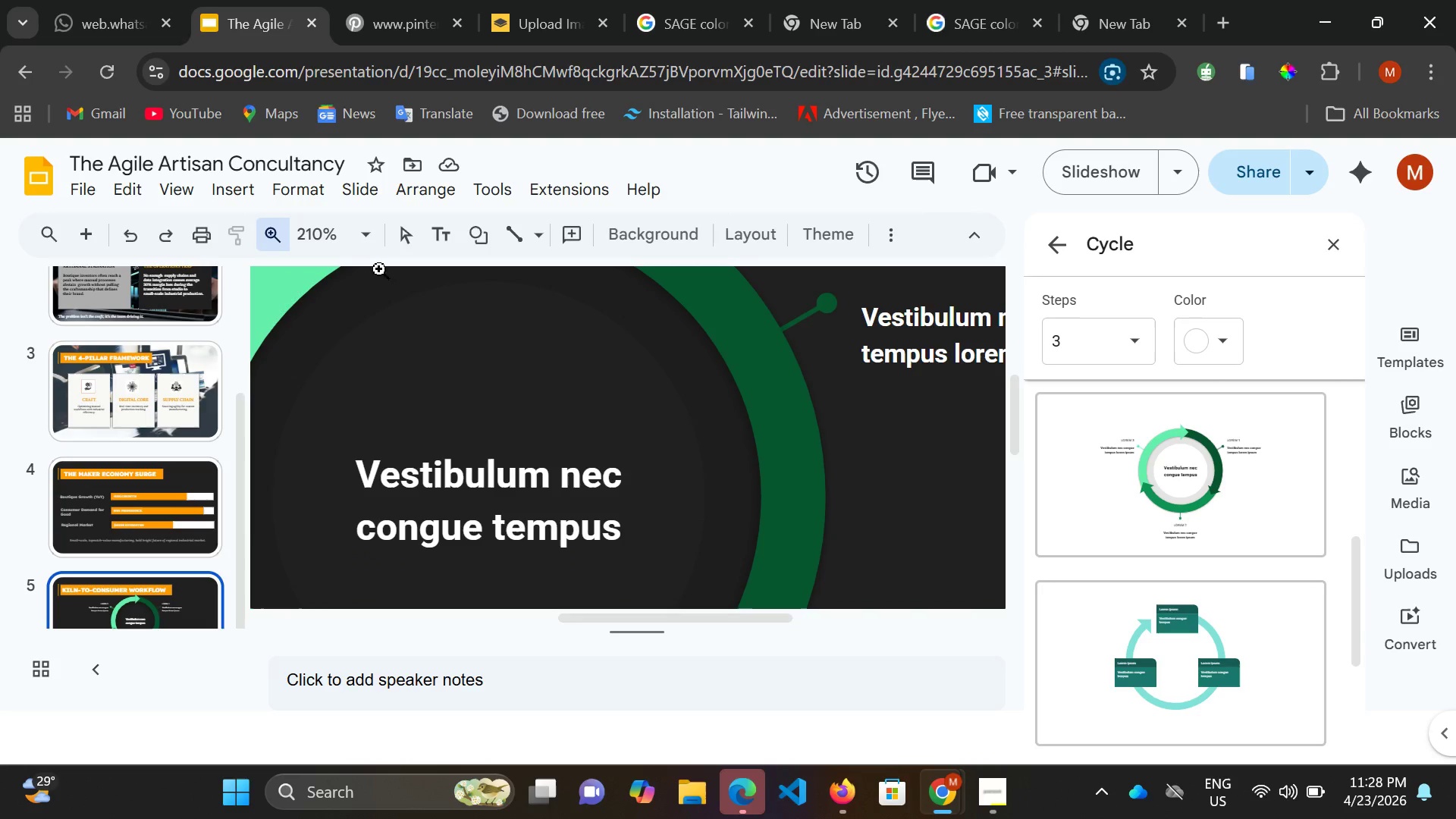 
scroll: coordinate [532, 394], scroll_direction: down, amount: 2.0
 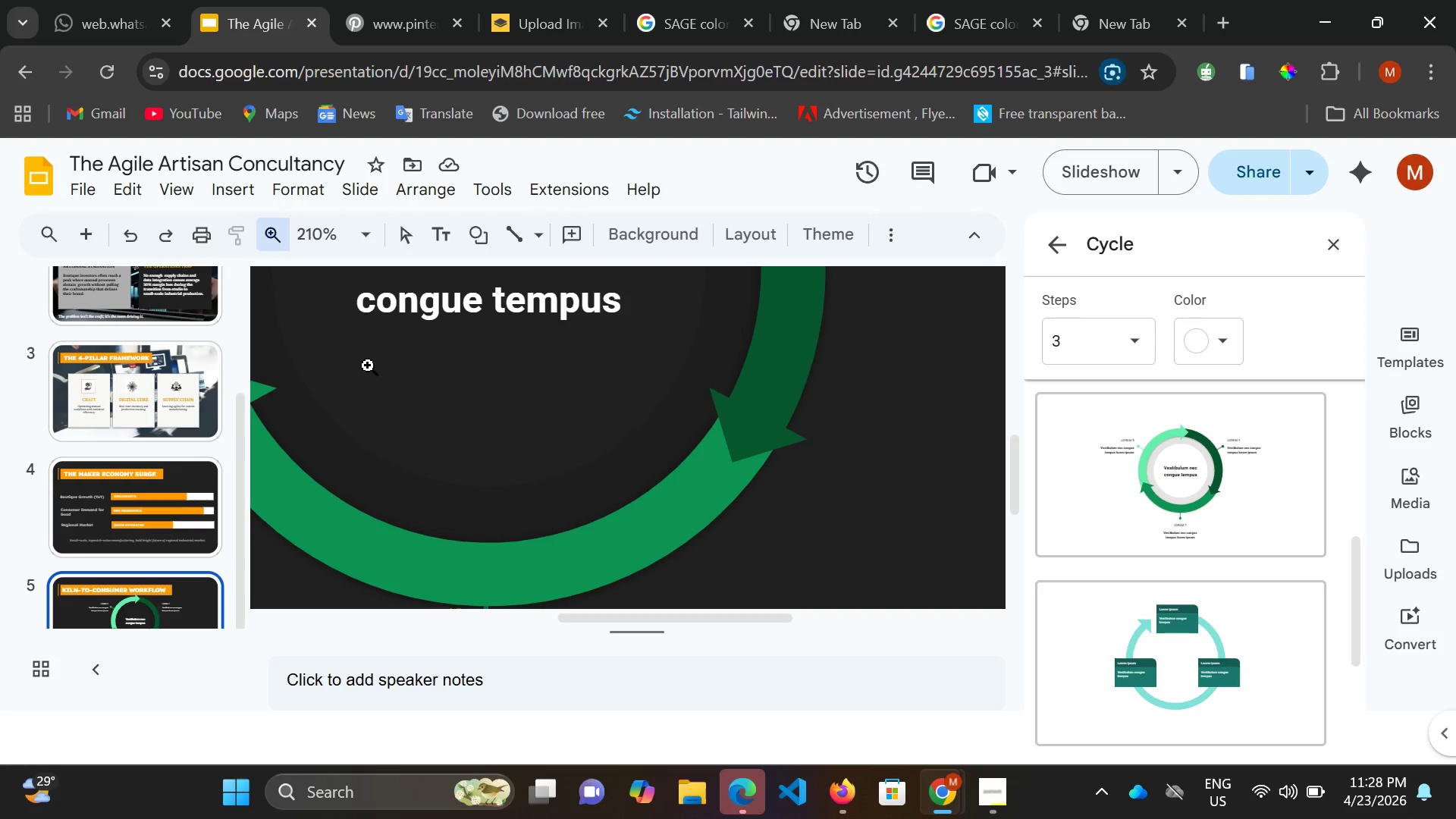 
right_click([368, 366])
 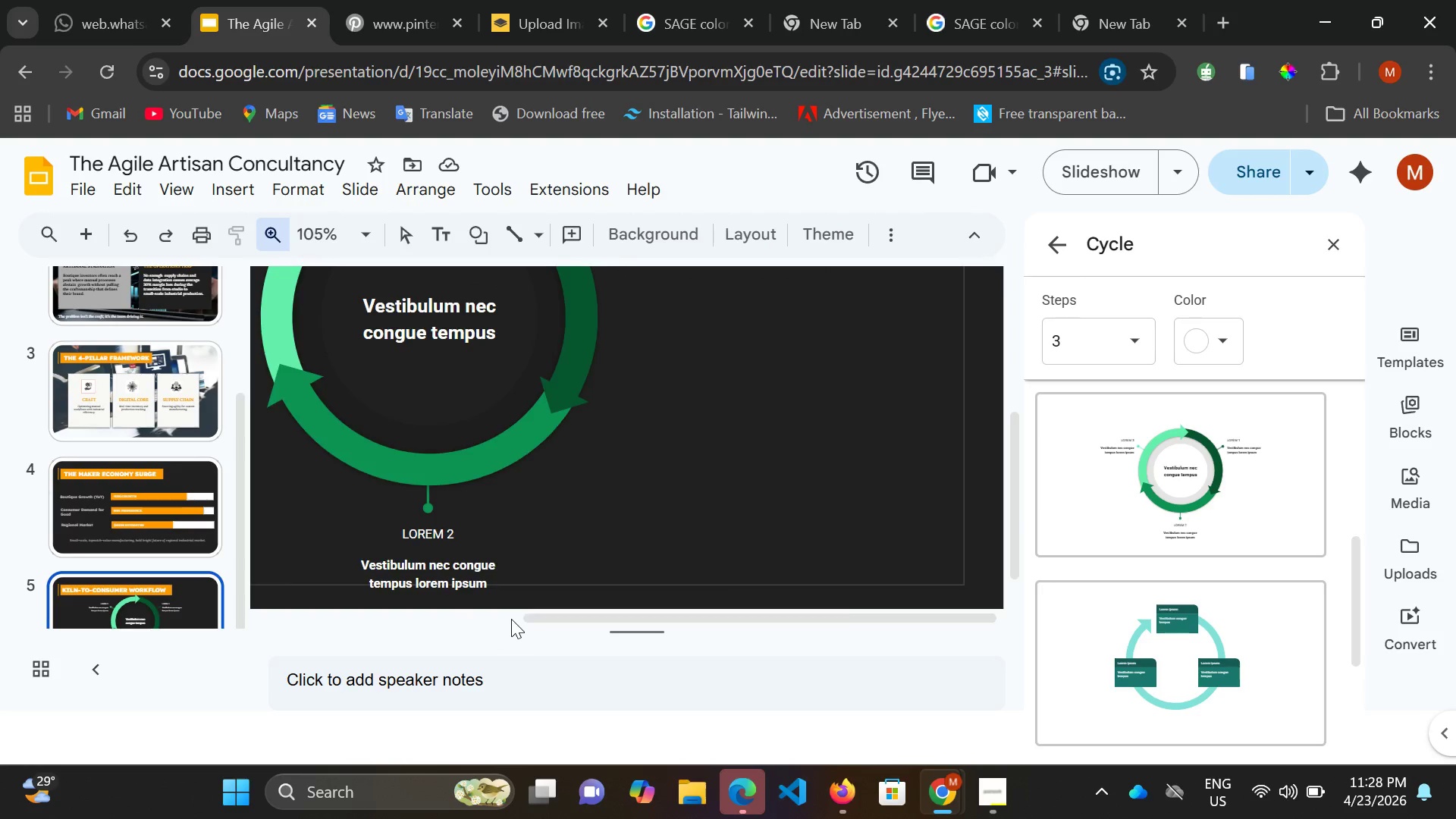 
double_click([511, 619])
 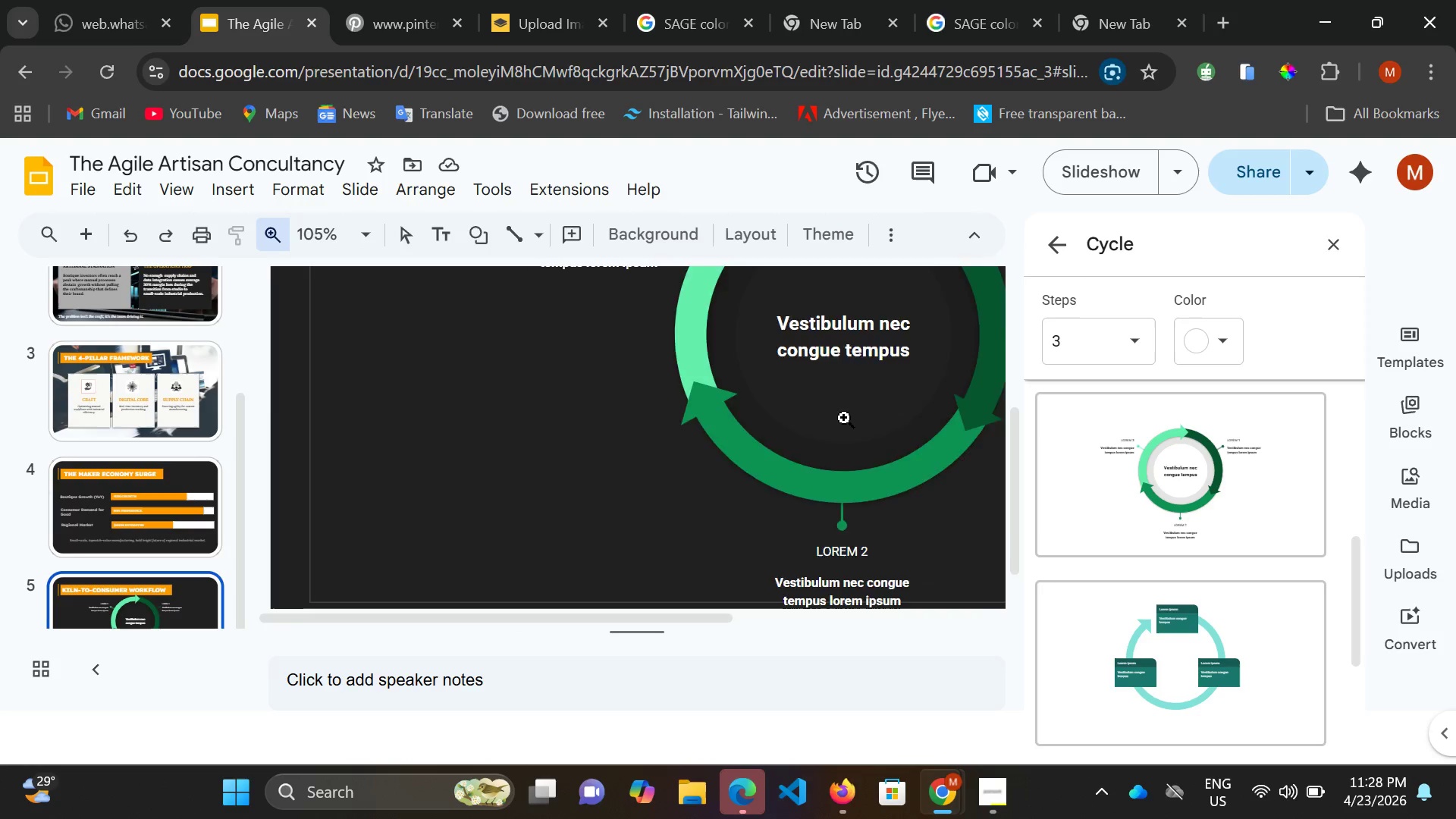 
scroll: coordinate [844, 418], scroll_direction: up, amount: 2.0
 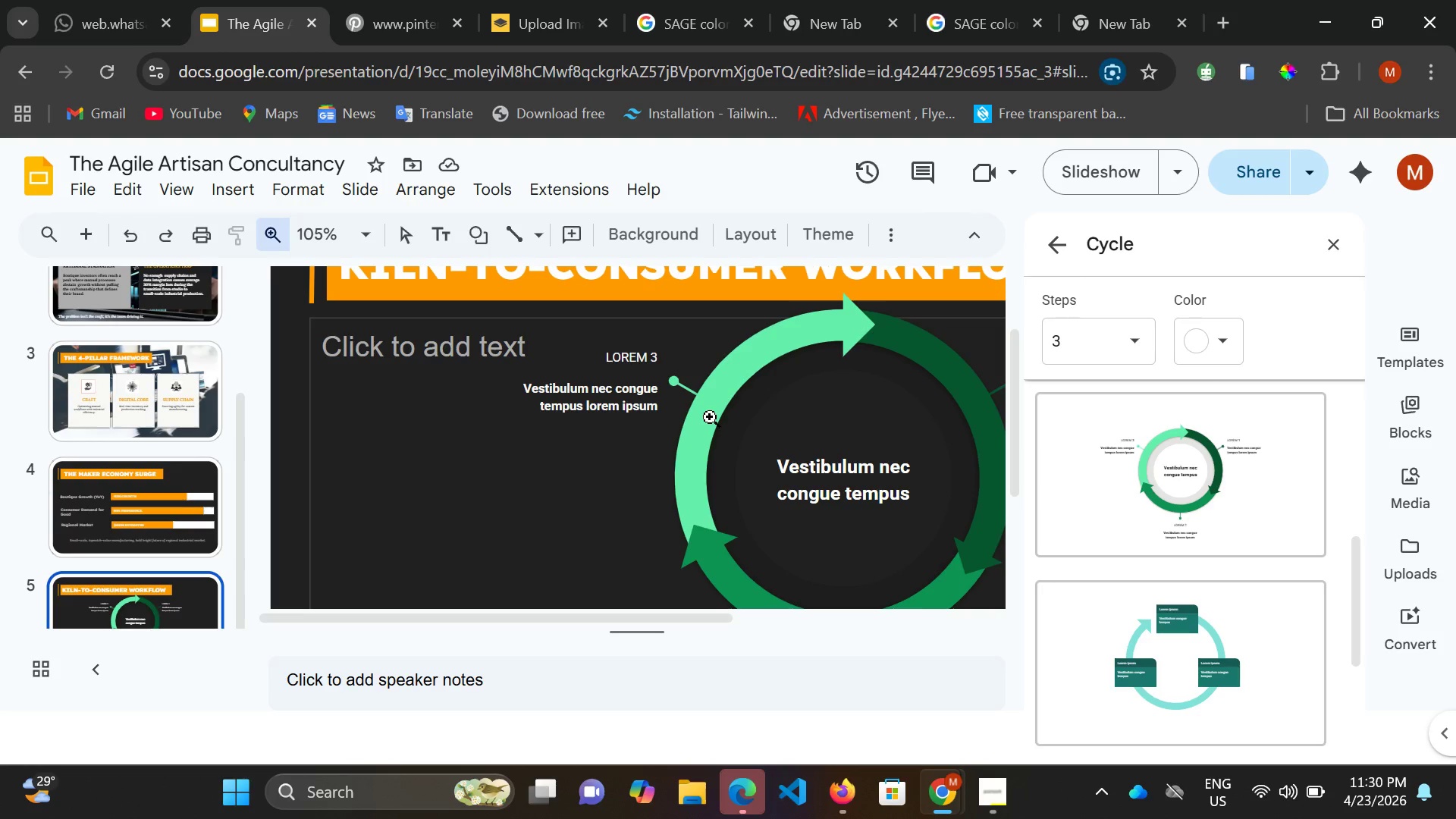 
wait(100.45)
 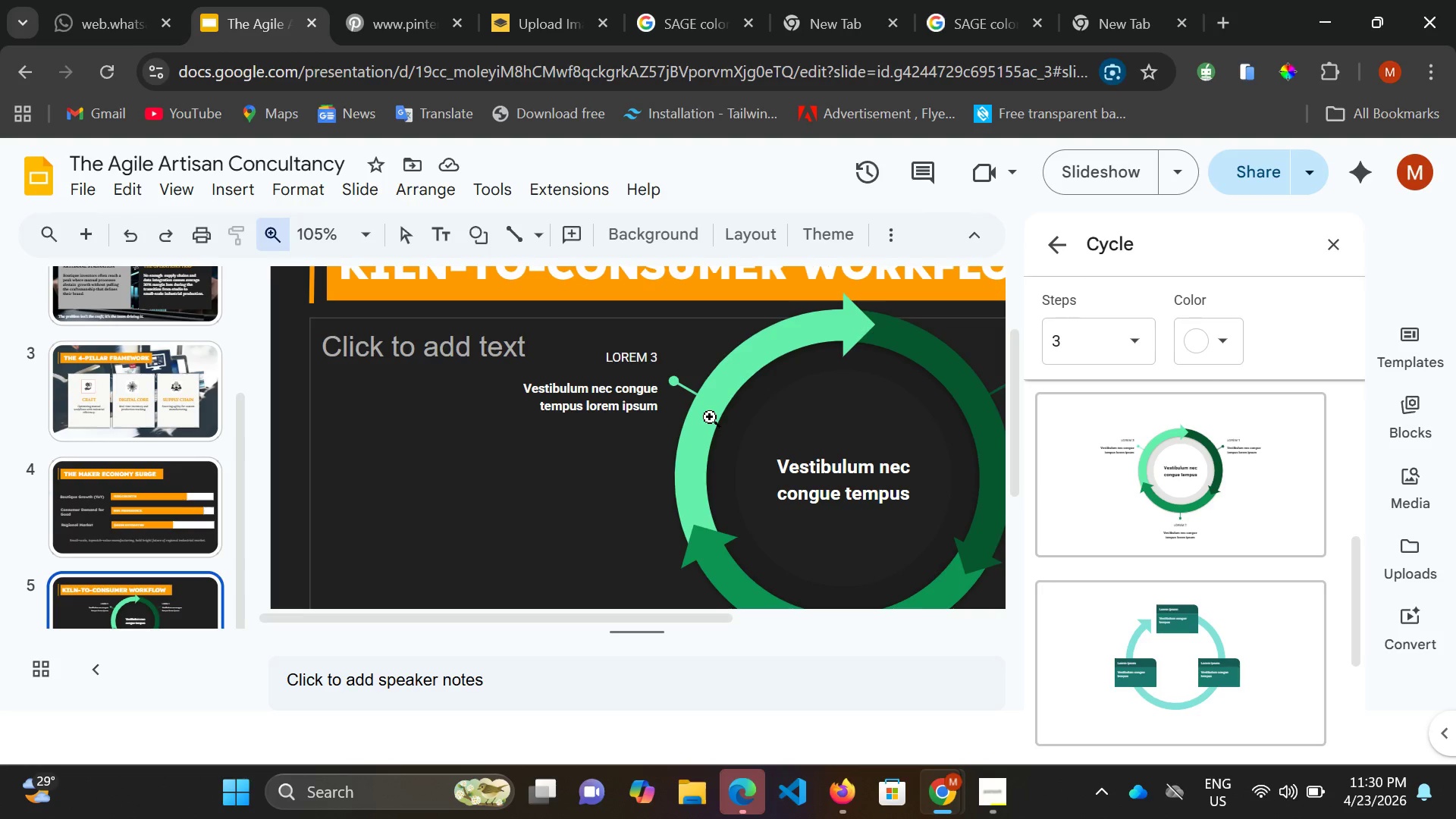 
scroll: coordinate [905, 534], scroll_direction: down, amount: 1.0
 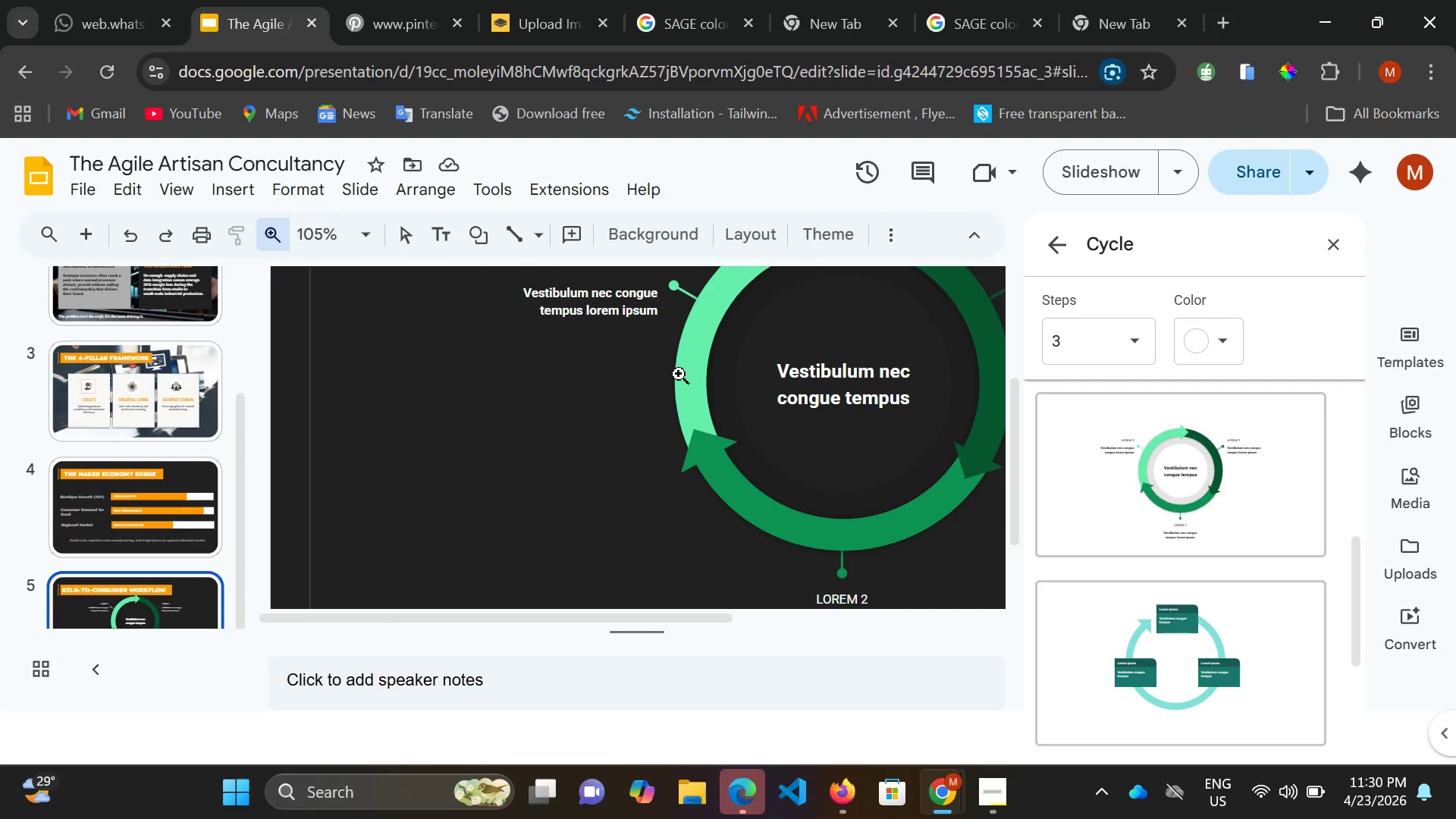 
scroll: coordinate [679, 373], scroll_direction: up, amount: 2.0
 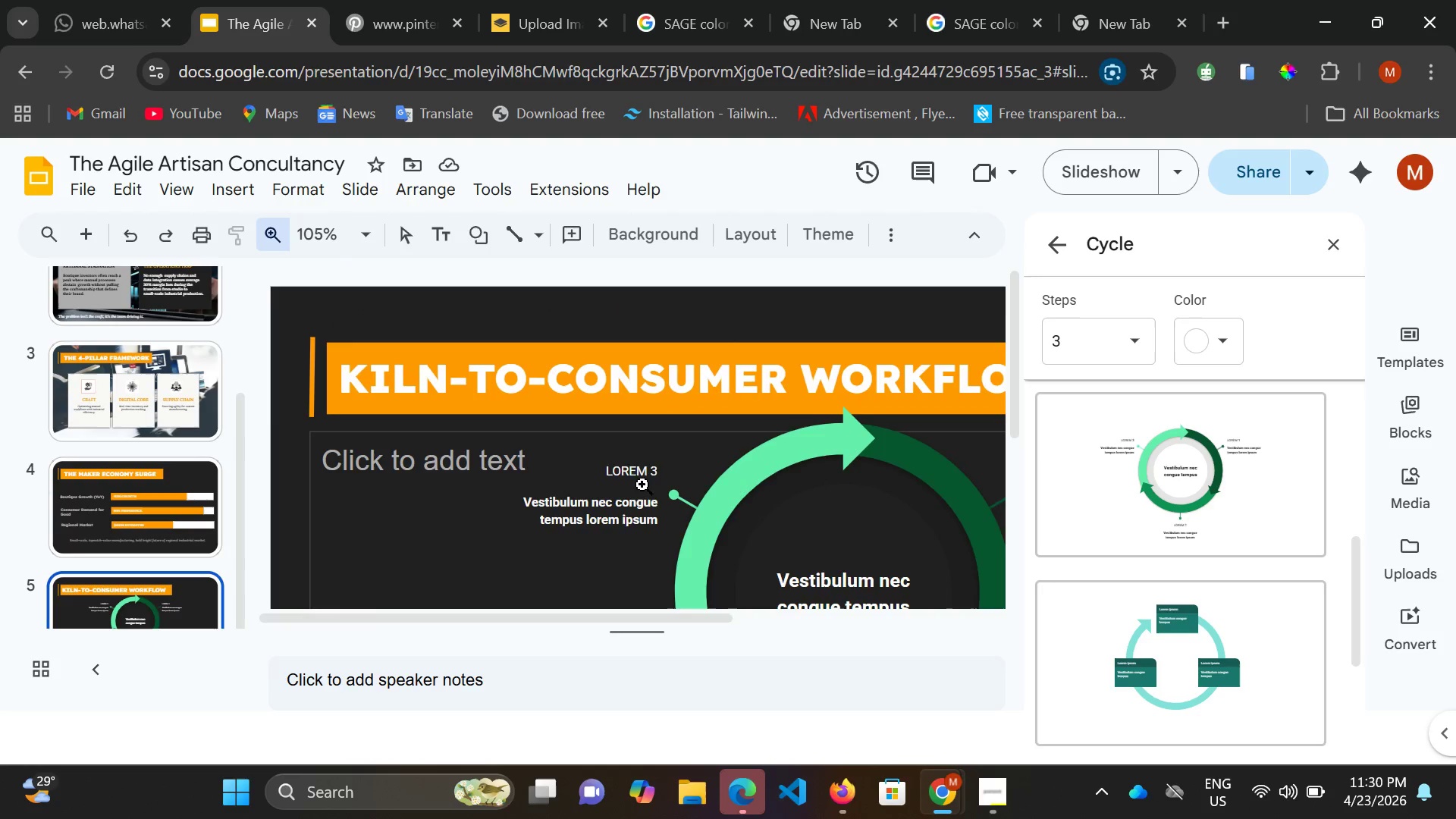 
double_click([643, 485])
 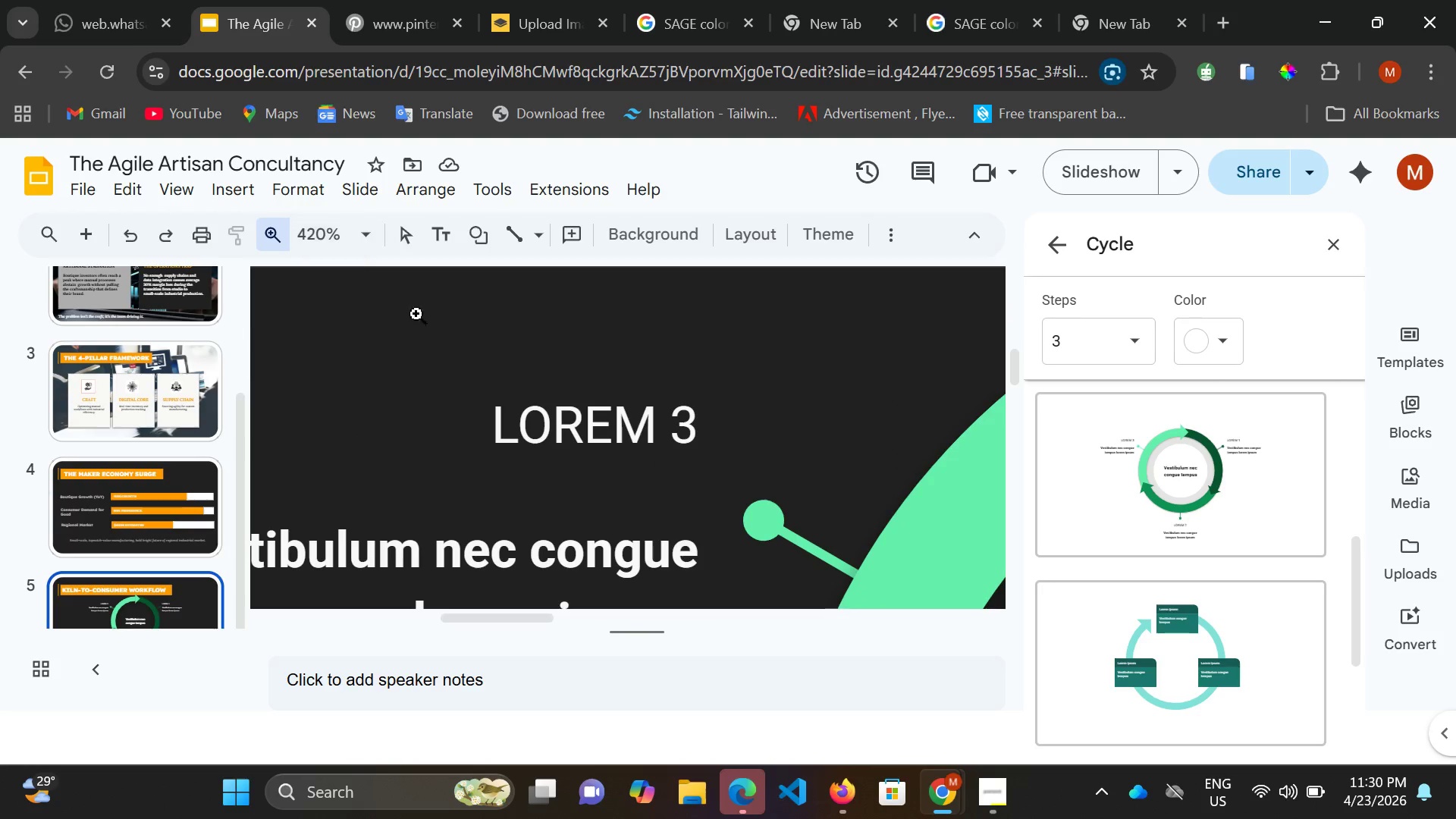 
right_click([519, 419])
 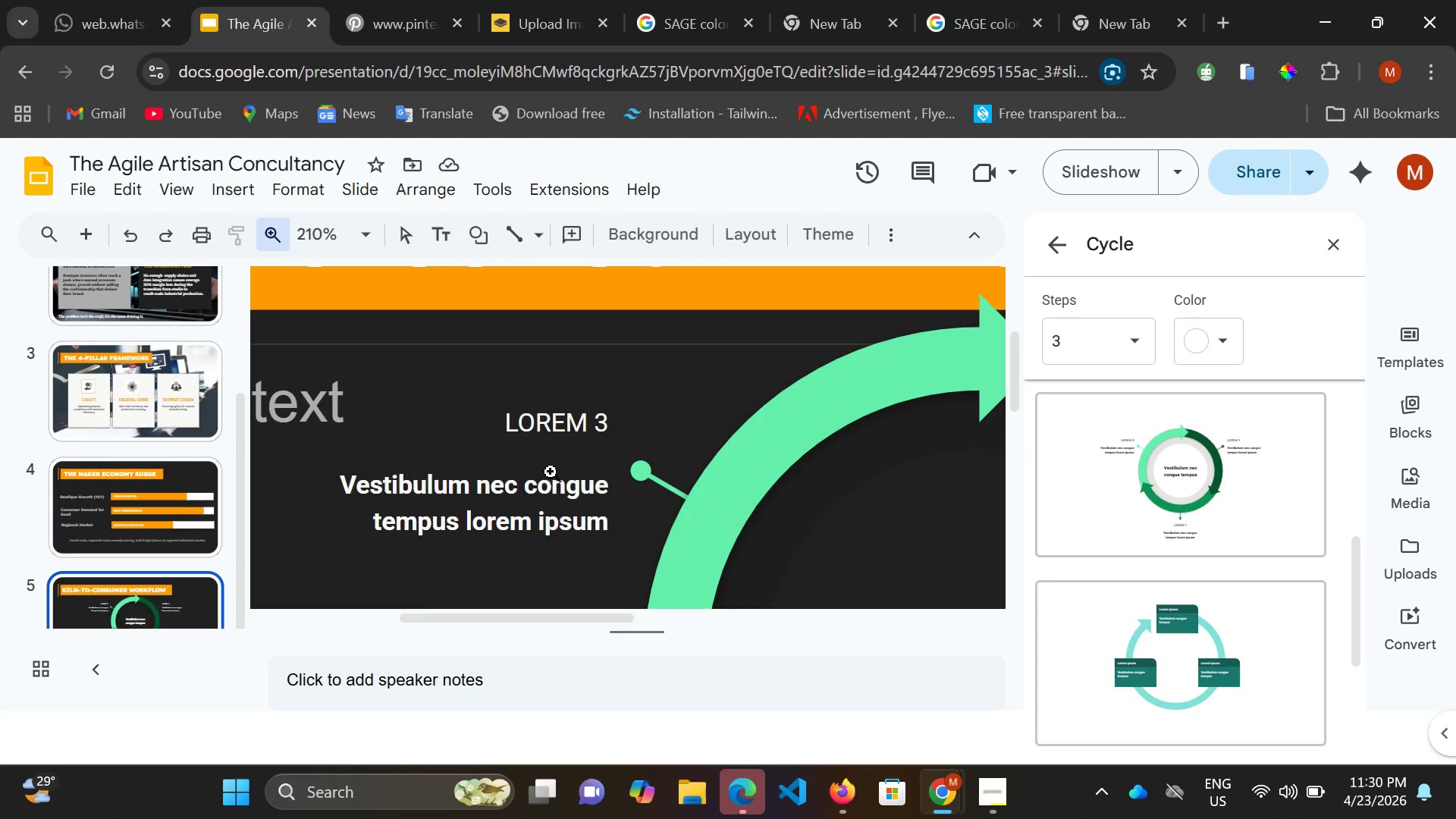 
right_click([563, 453])
 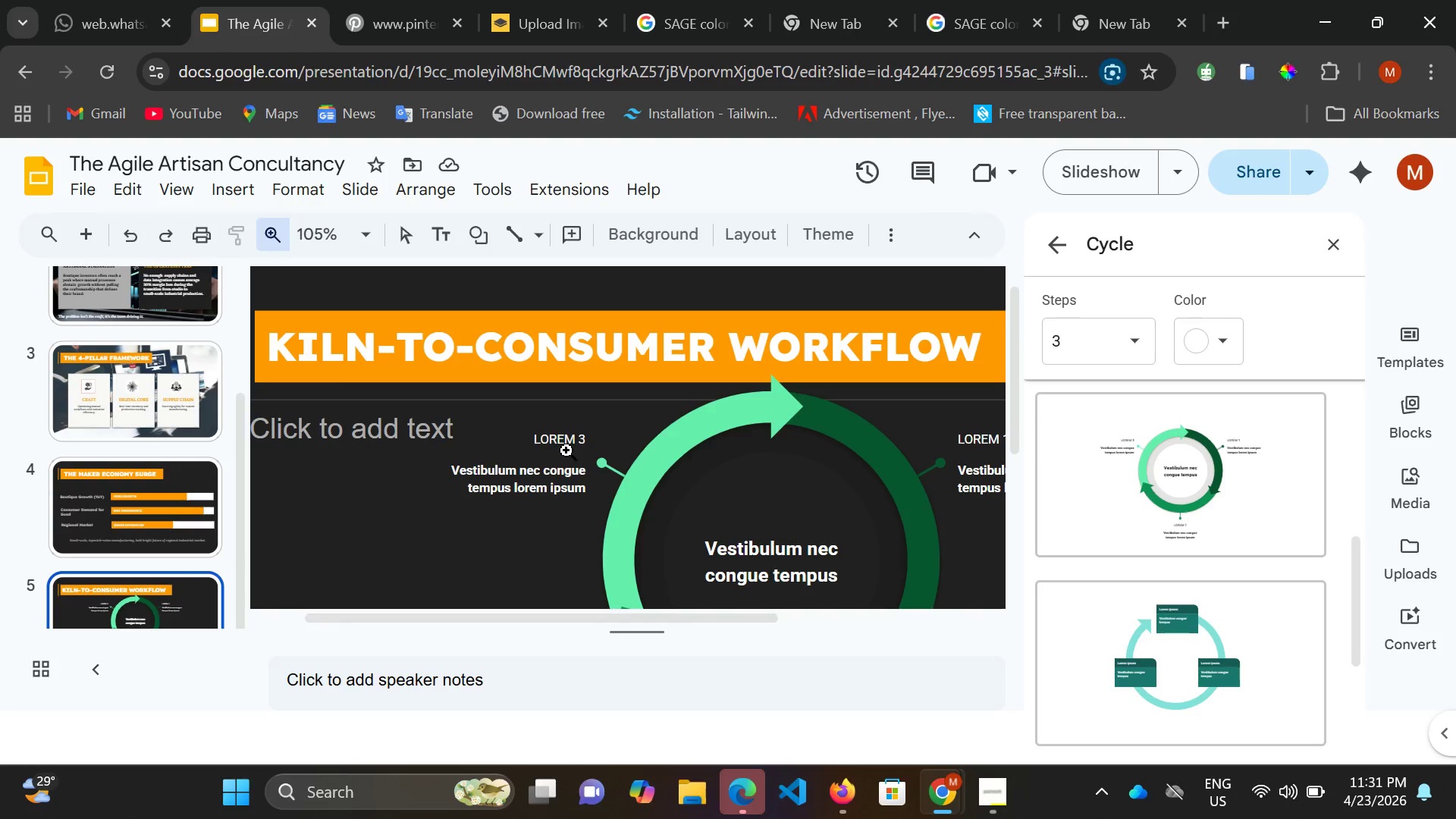 
wait(88.36)
 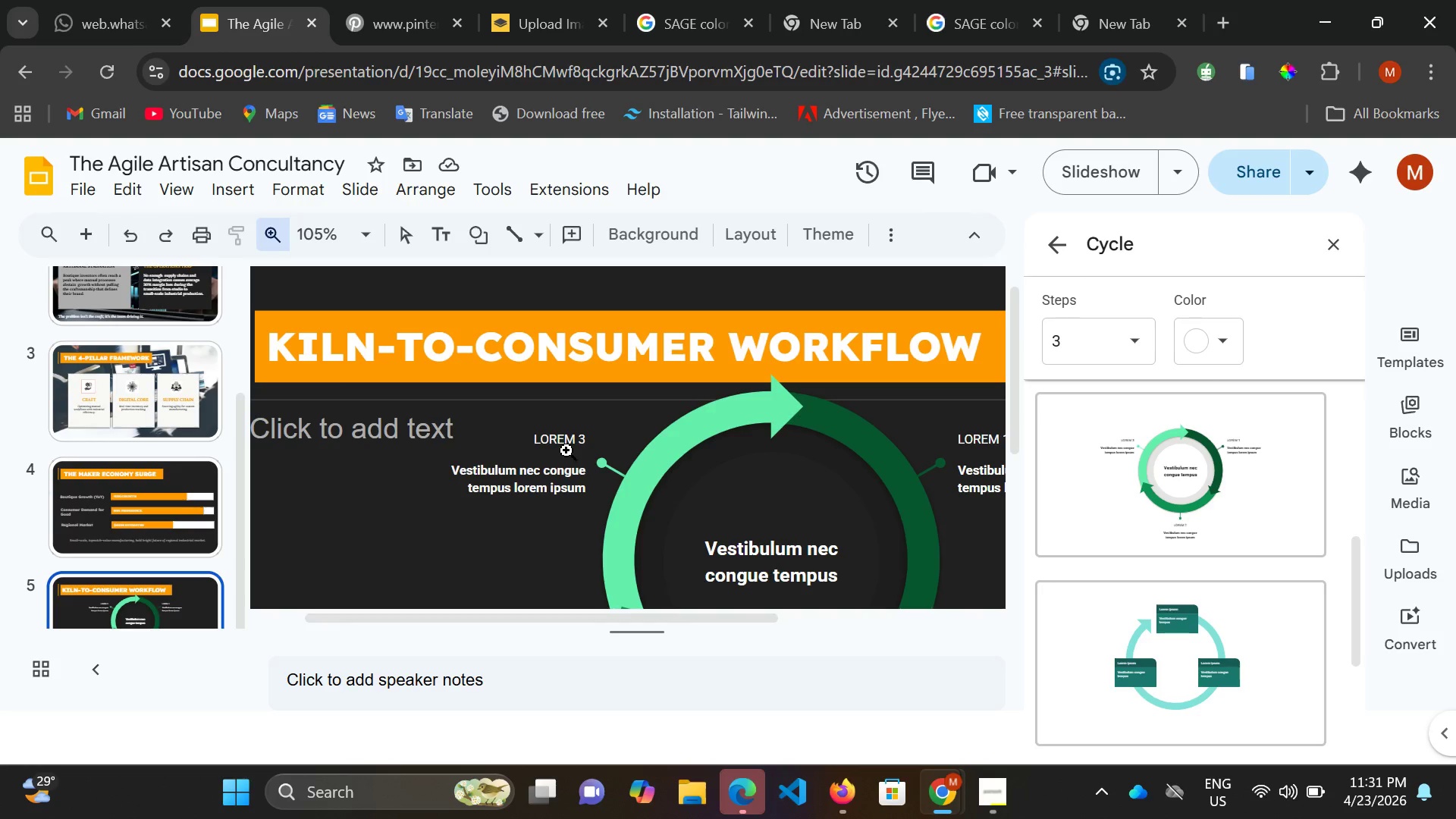 
scroll: coordinate [747, 441], scroll_direction: down, amount: 3.0
 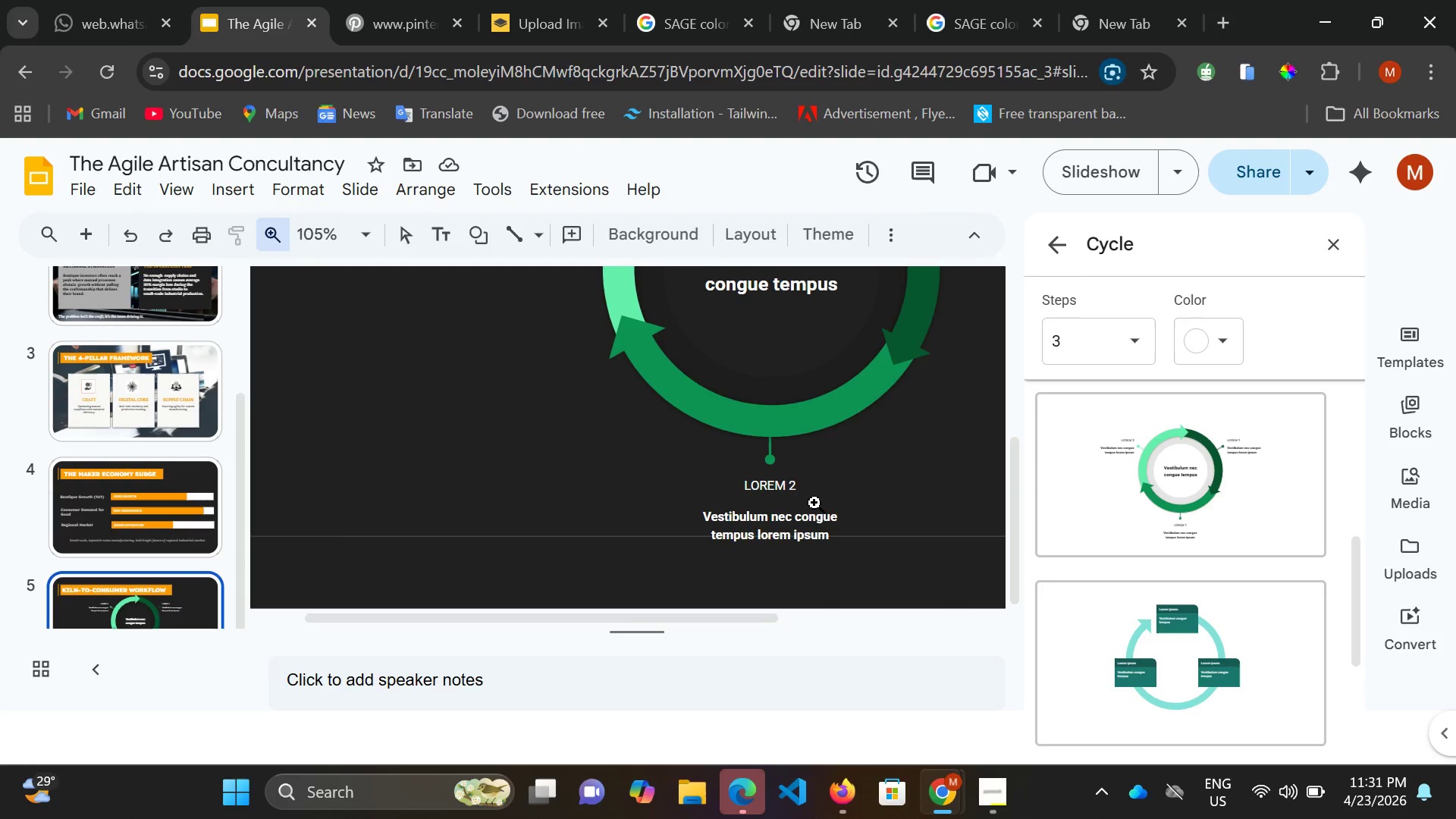 
scroll: coordinate [812, 503], scroll_direction: up, amount: 2.0
 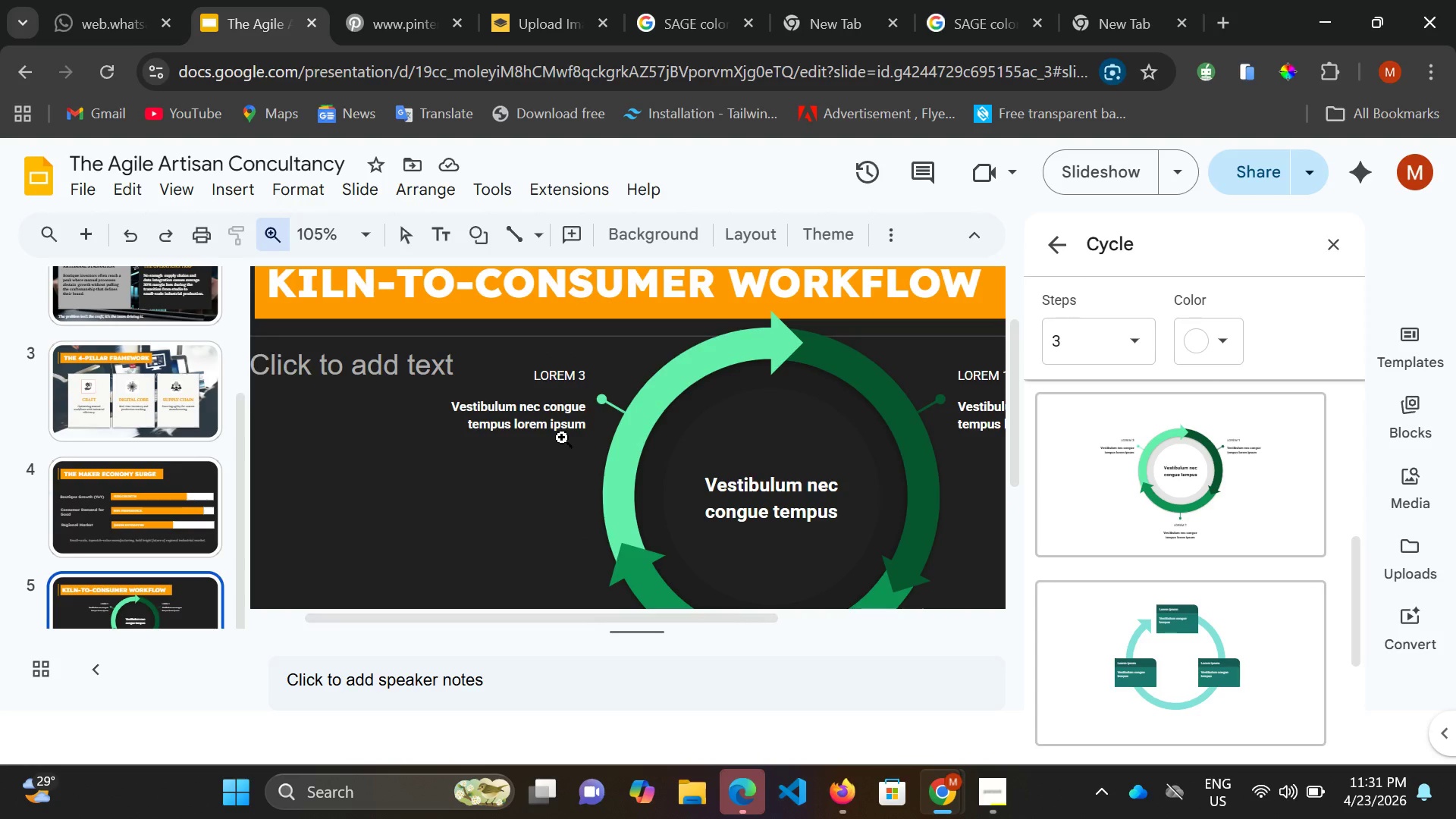 
wait(7.99)
 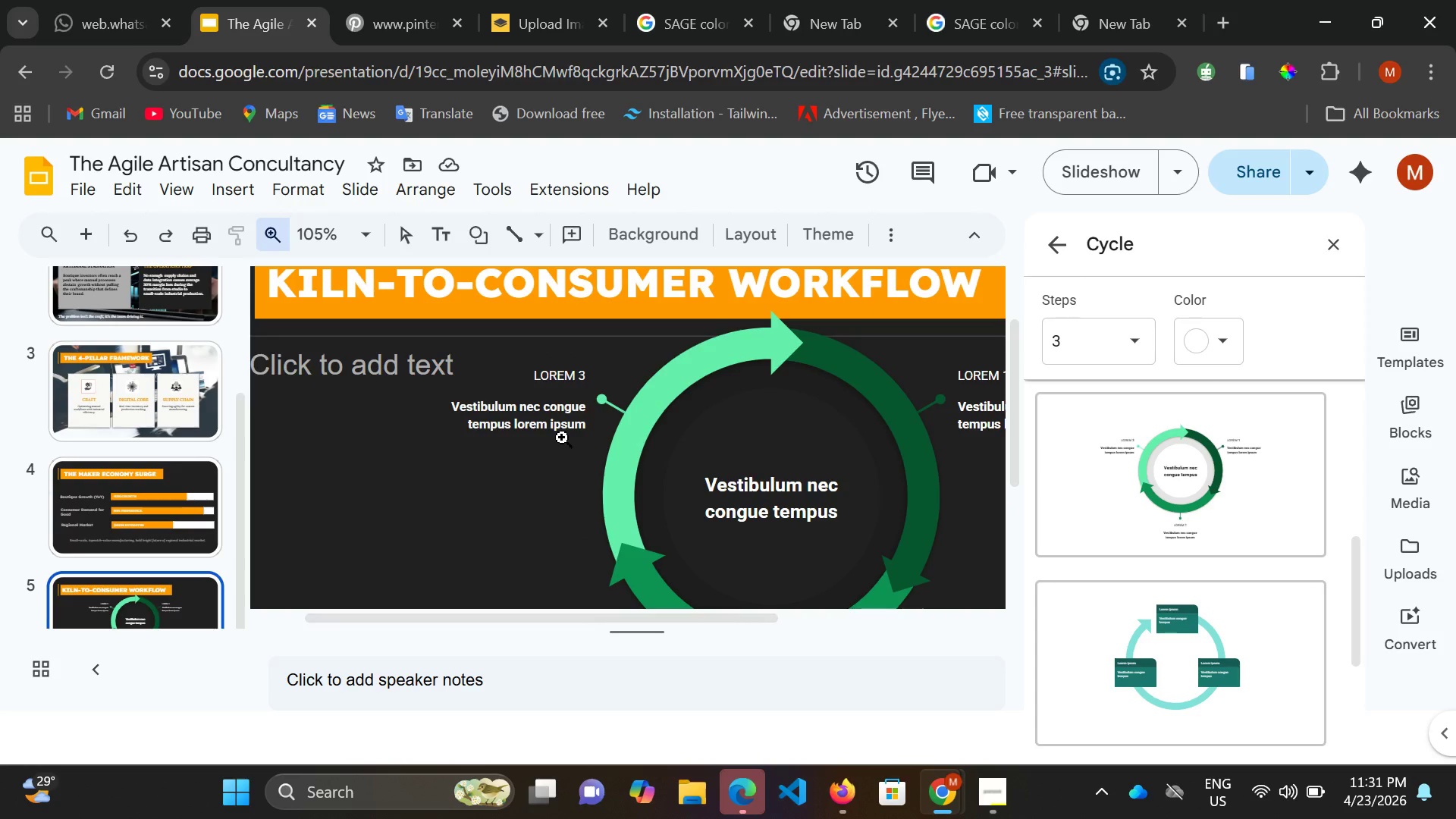 
left_click([410, 241])
 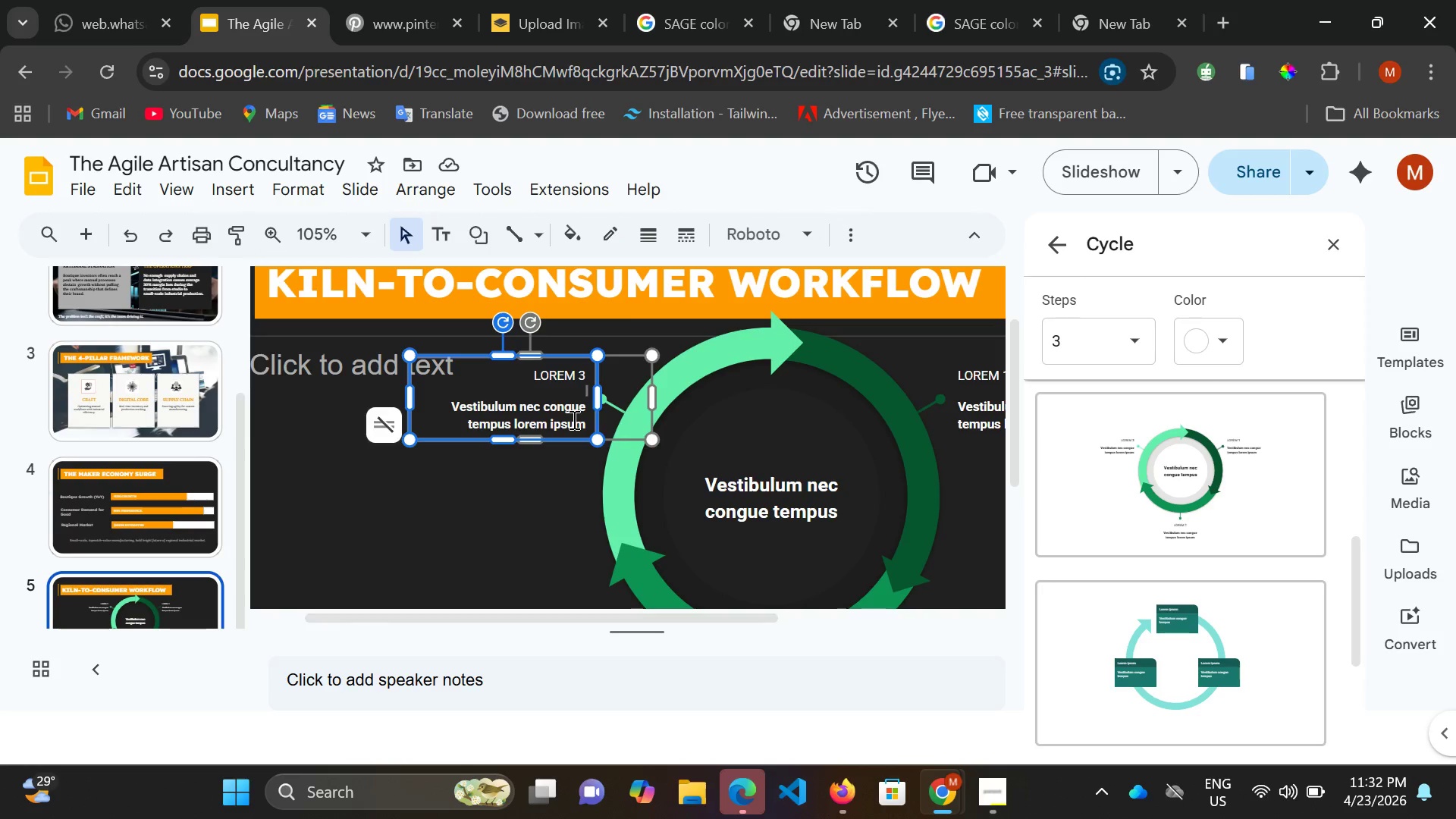 
wait(11.12)
 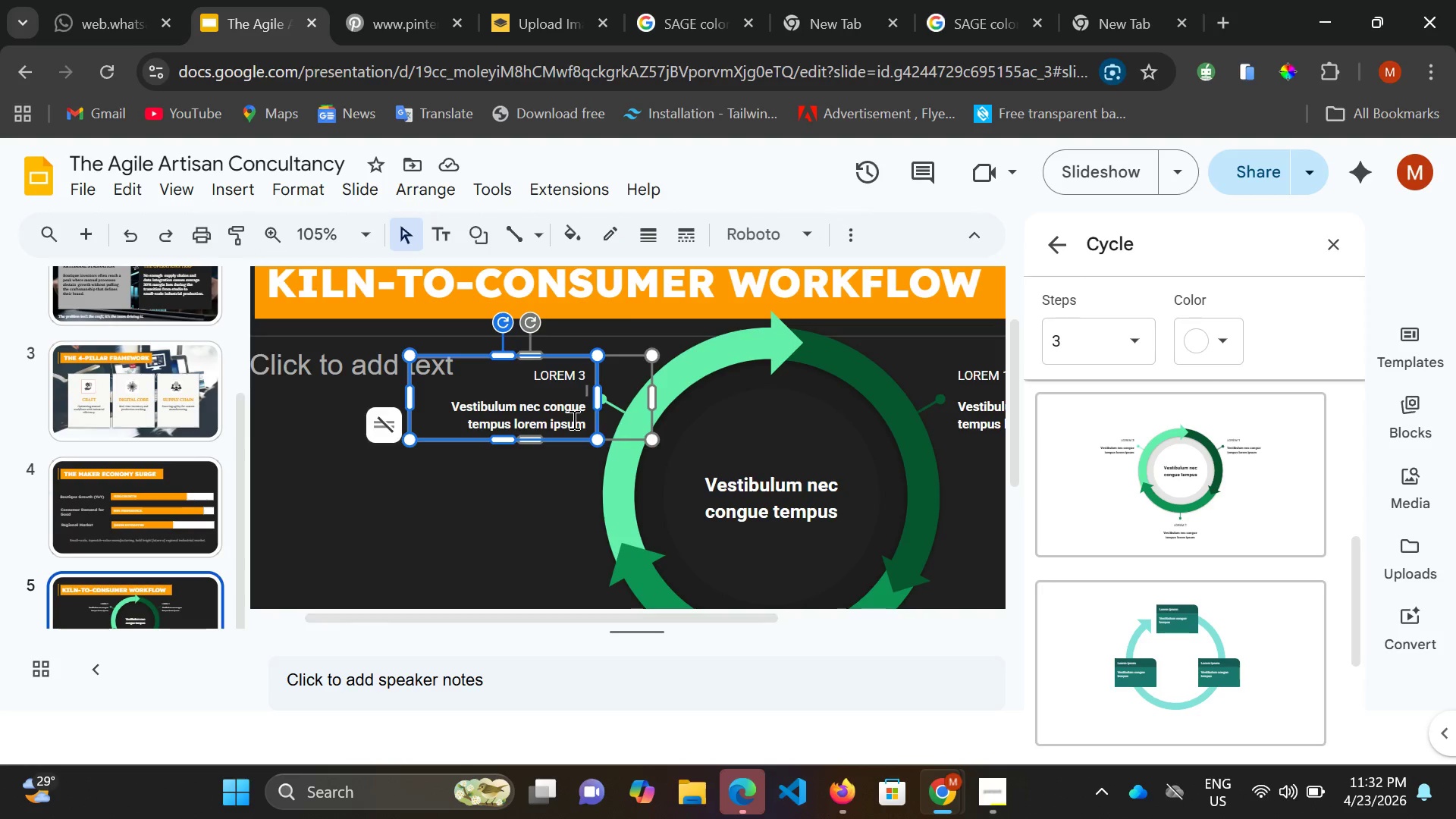 
left_click([533, 373])
 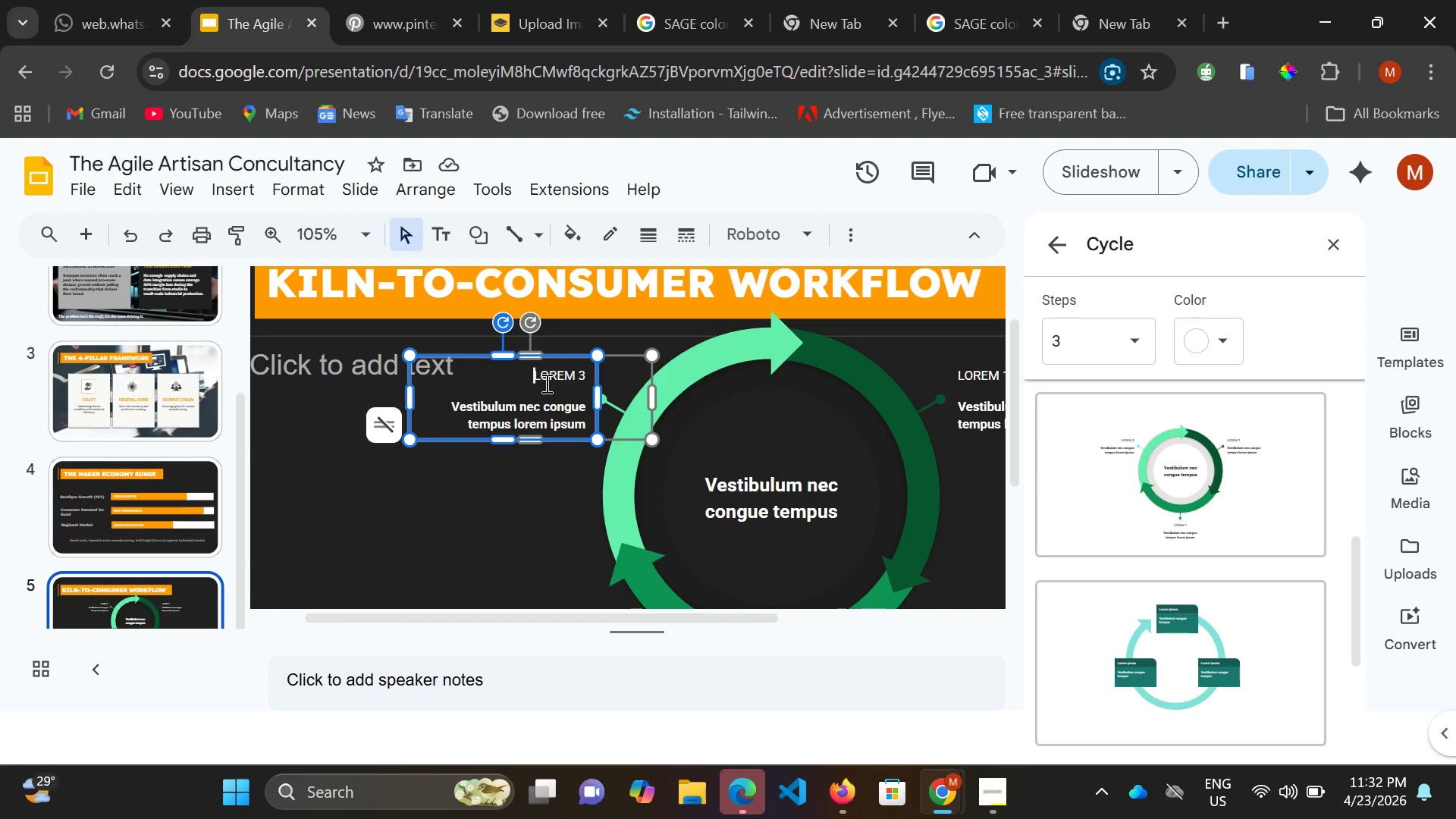 
left_click_drag(start_coordinate=[500, 375], to_coordinate=[588, 375])
 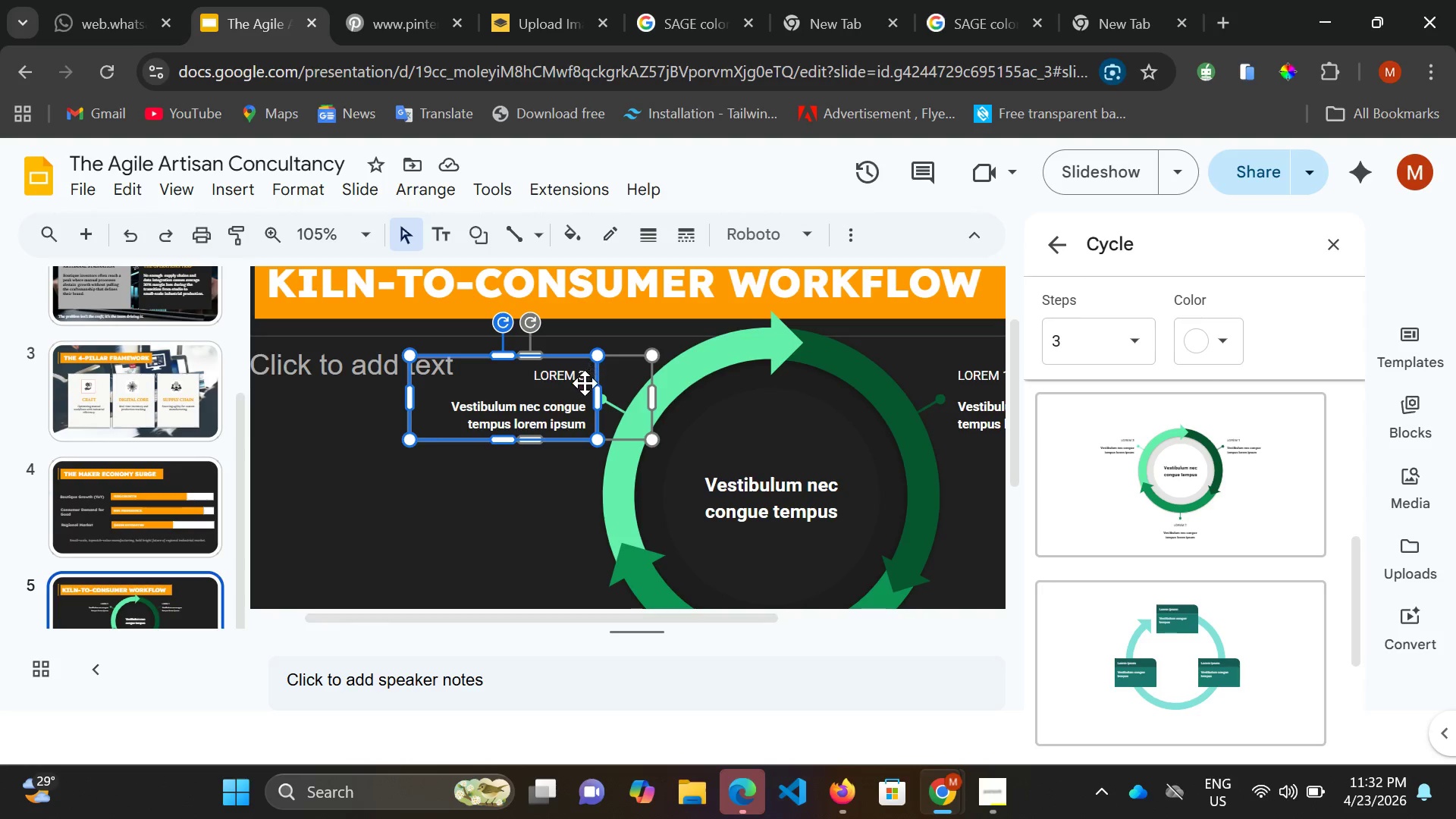 
left_click([588, 375])
 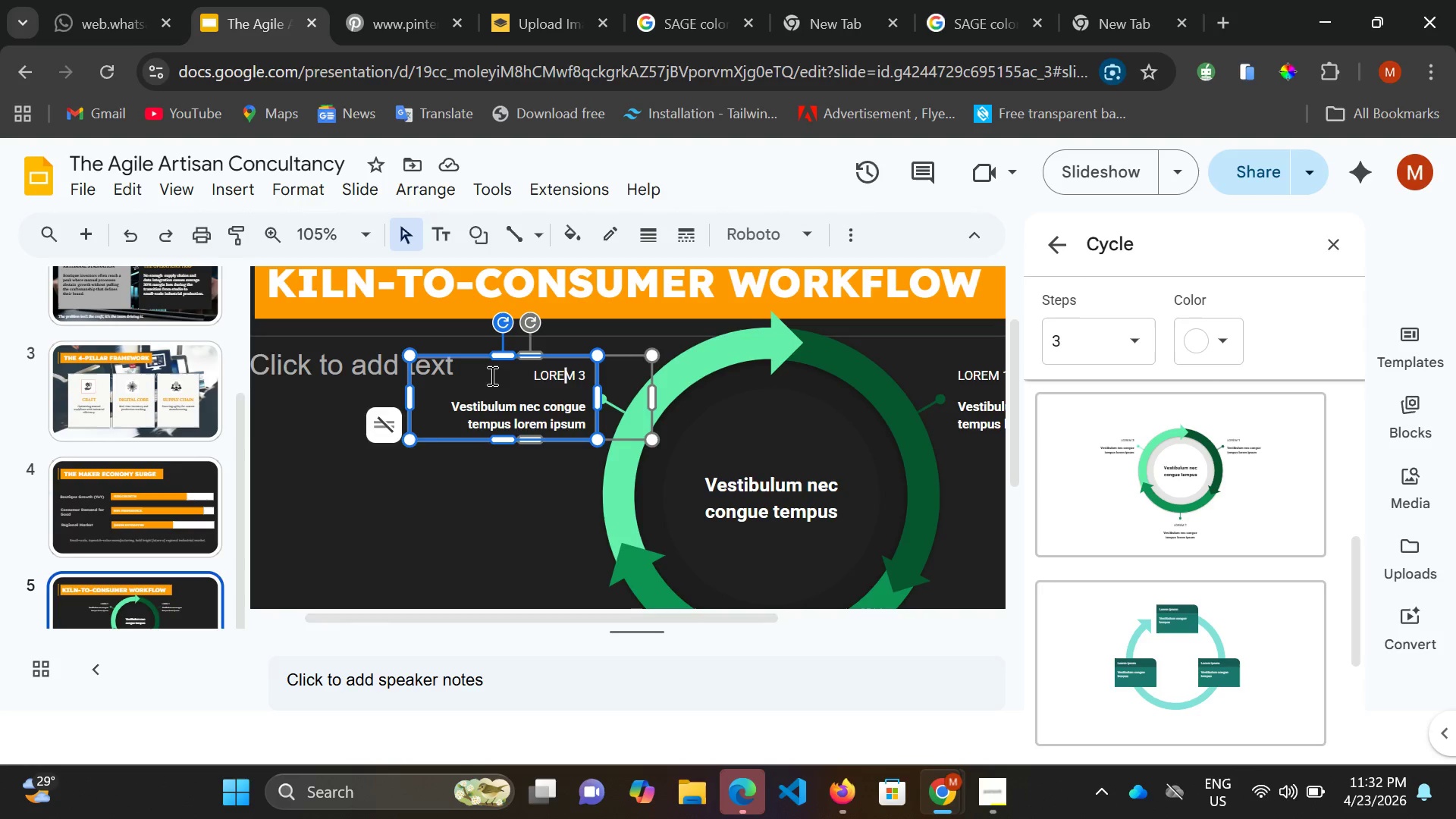 
left_click_drag(start_coordinate=[491, 375], to_coordinate=[580, 373])
 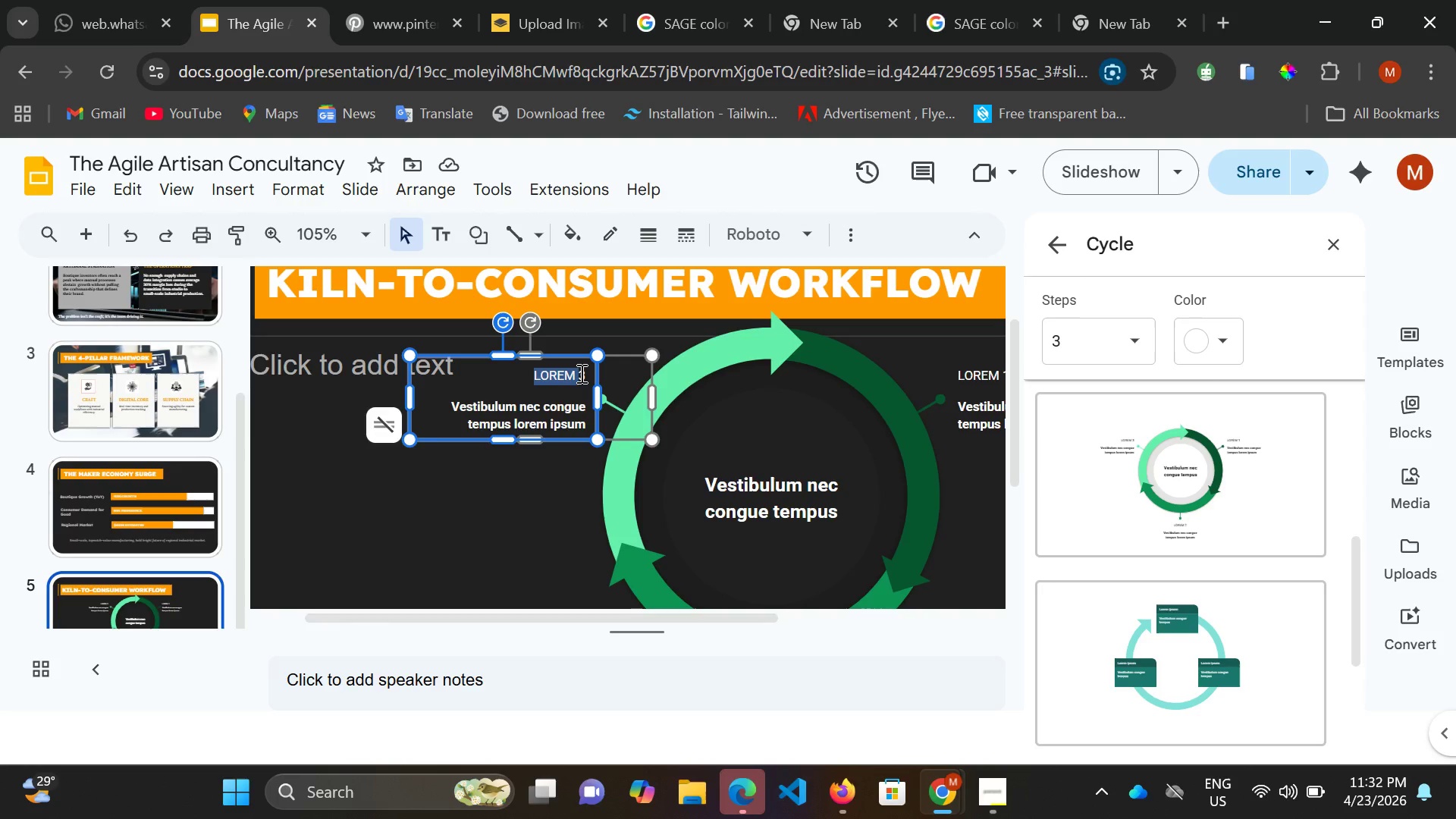 
type(Ra)
key(Backspace)
key(Backspace)
type(raw materisl)
key(Backspace)
key(Backspace)
key(Backspace)
type(ial)
 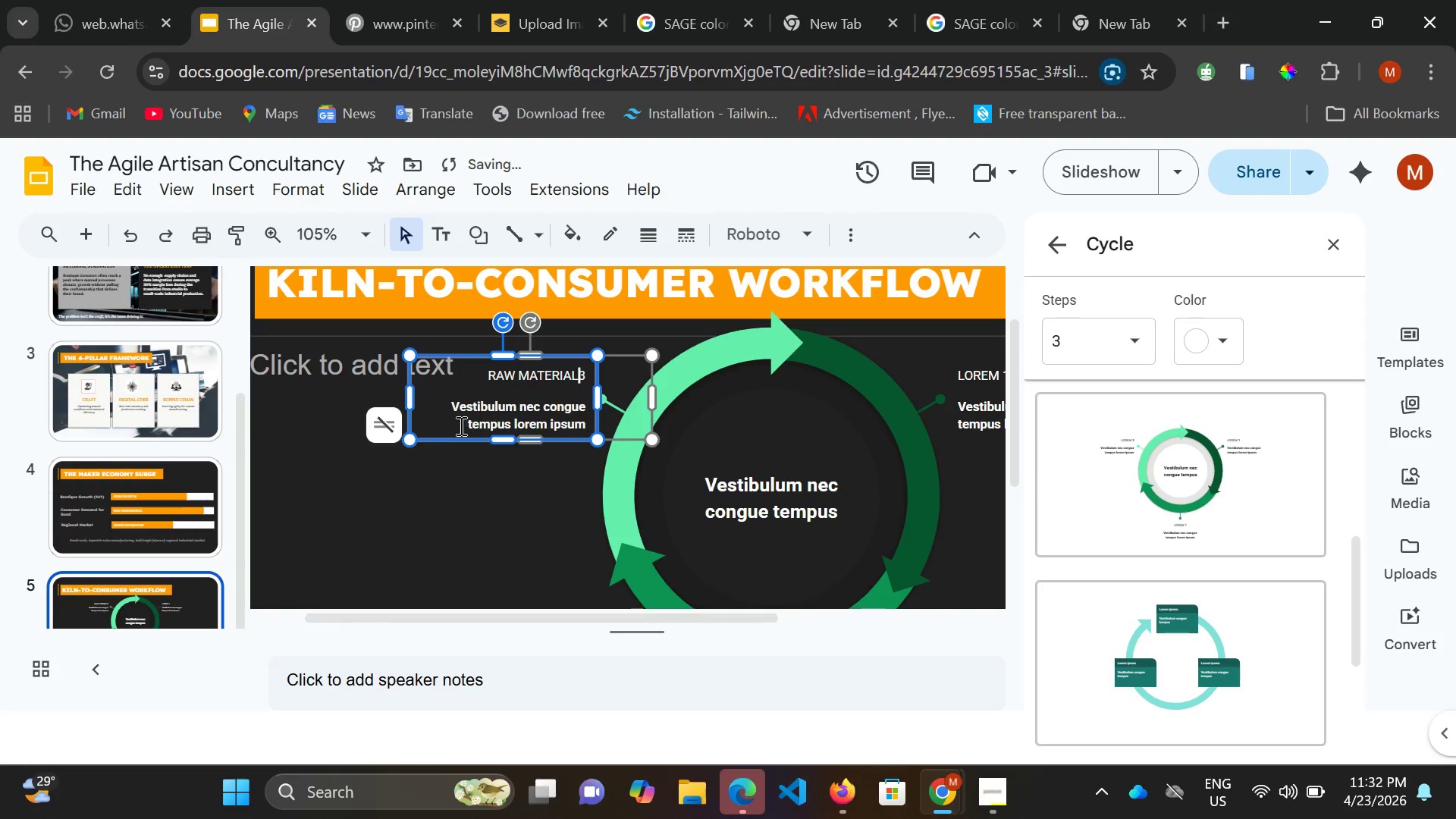 
left_click([466, 406])
 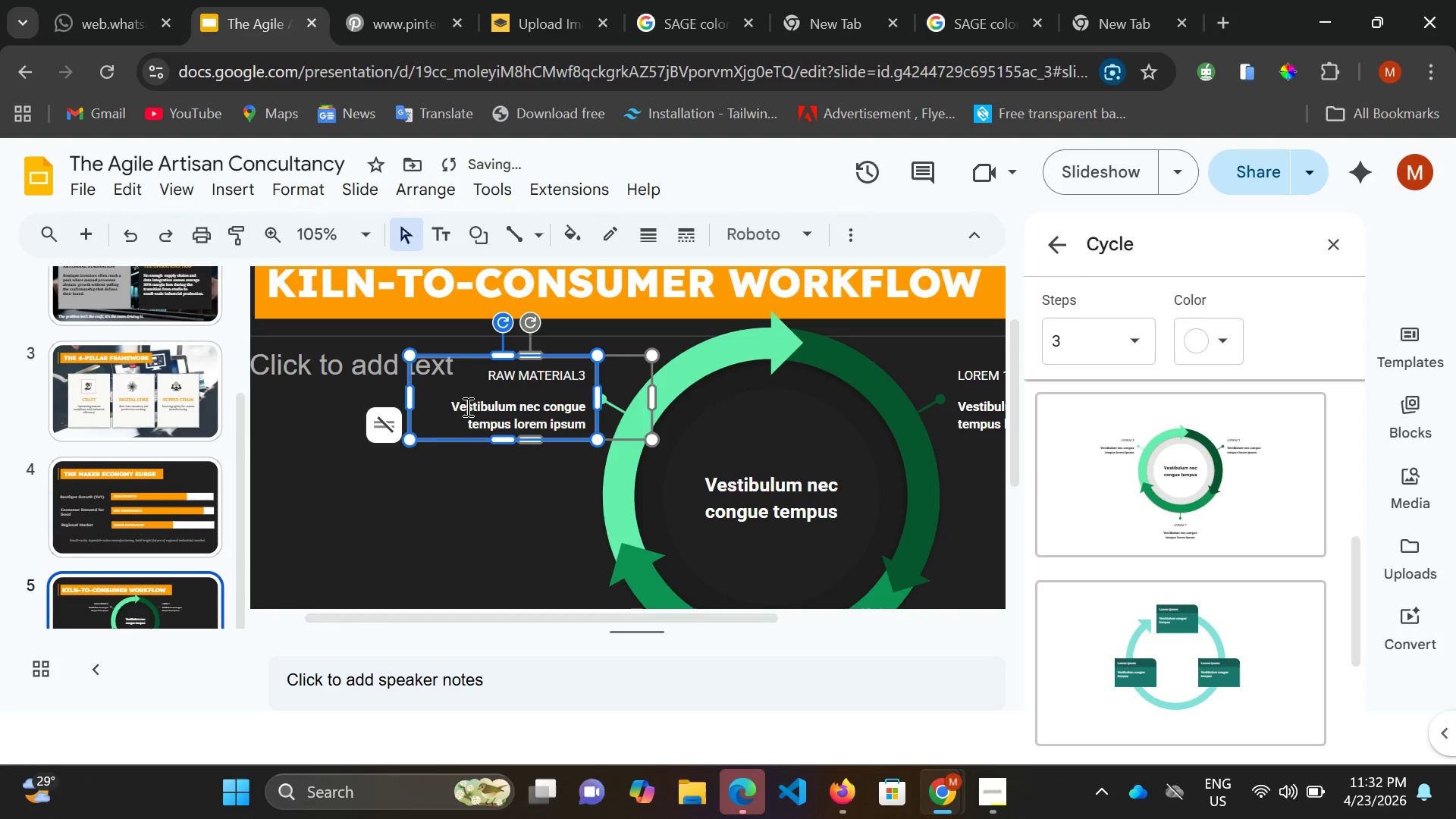 
key(Control+A)
 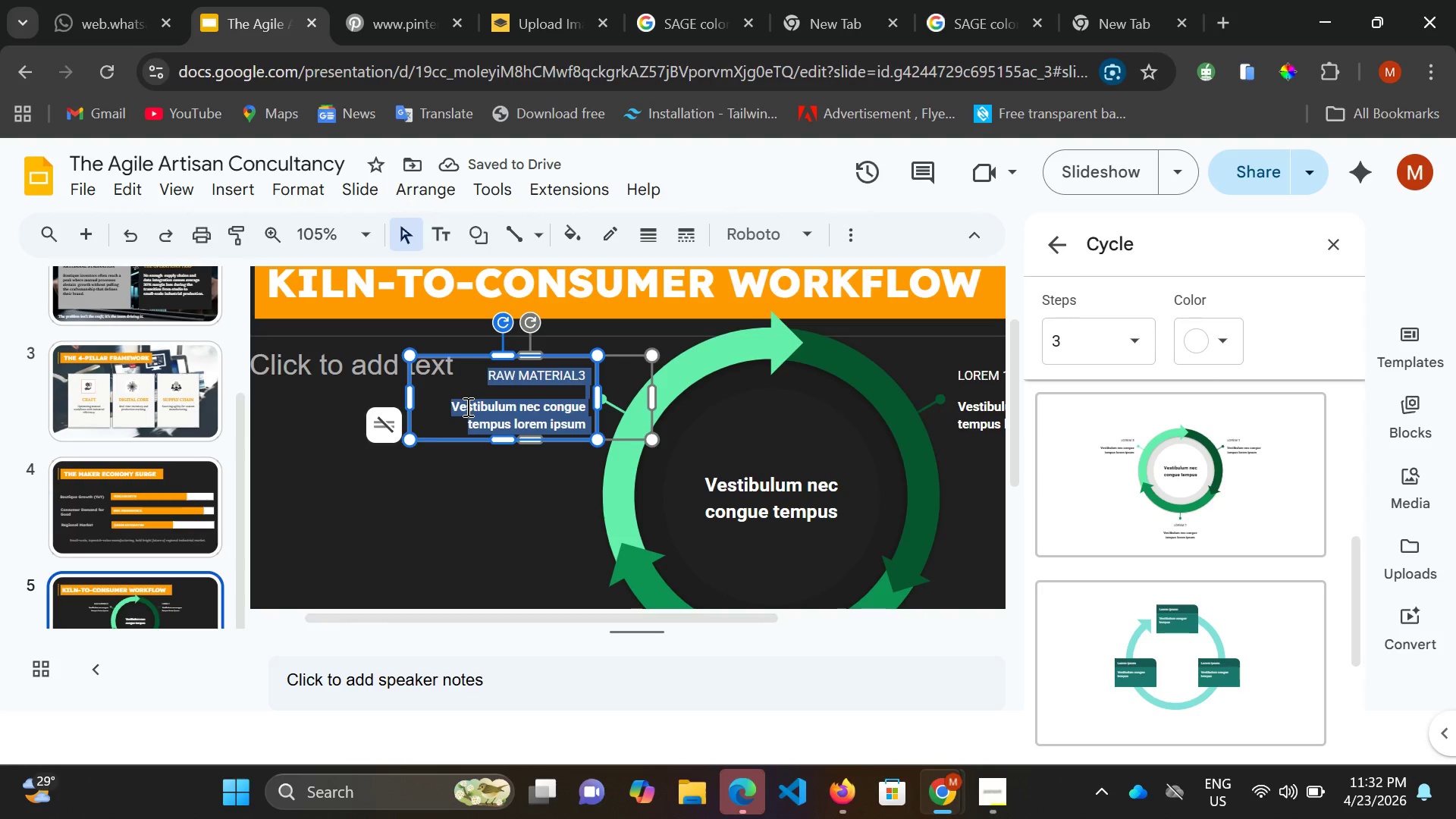 
left_click([466, 406])
 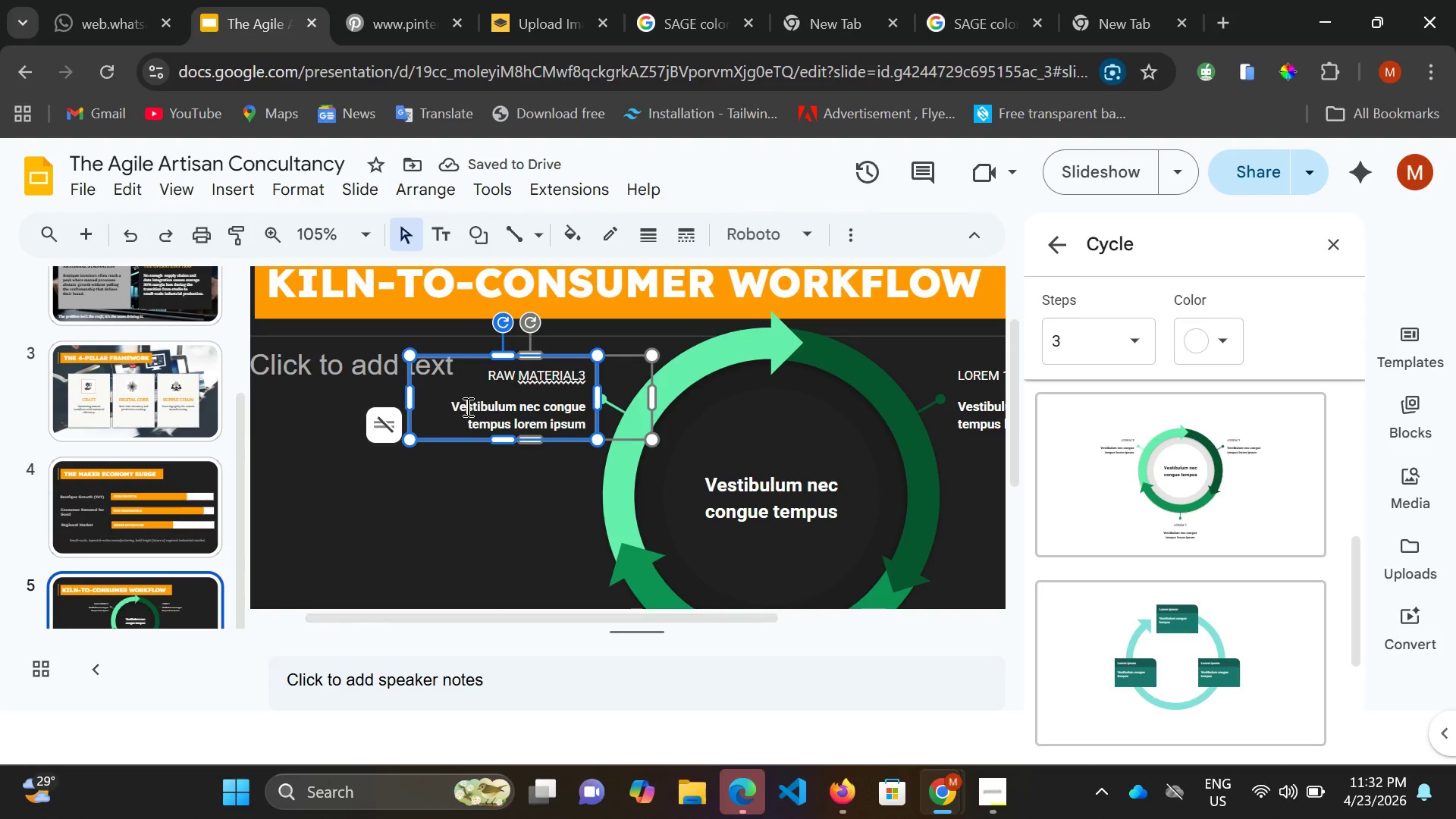 
left_click([466, 406])
 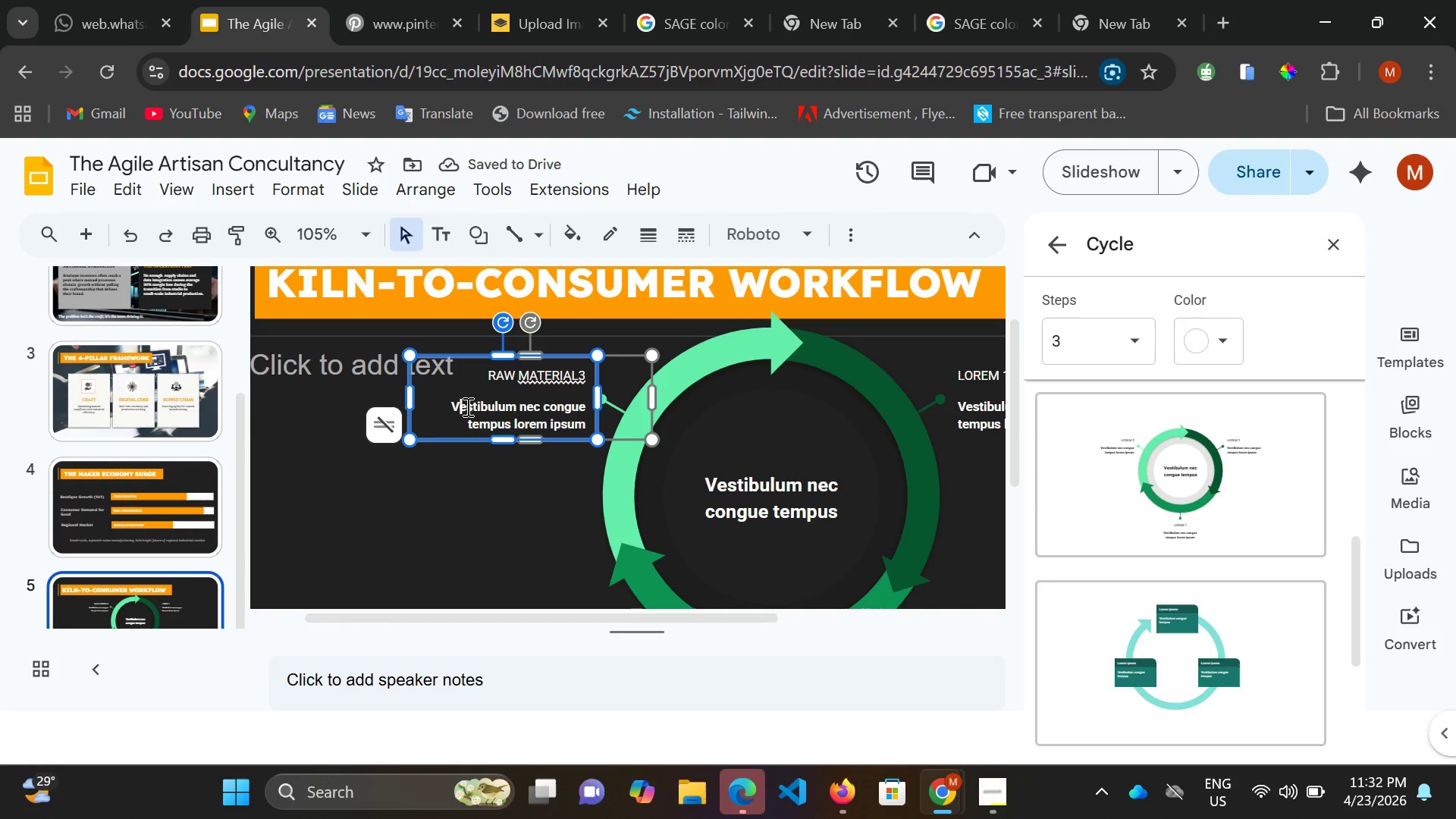 
key(ArrowLeft)
 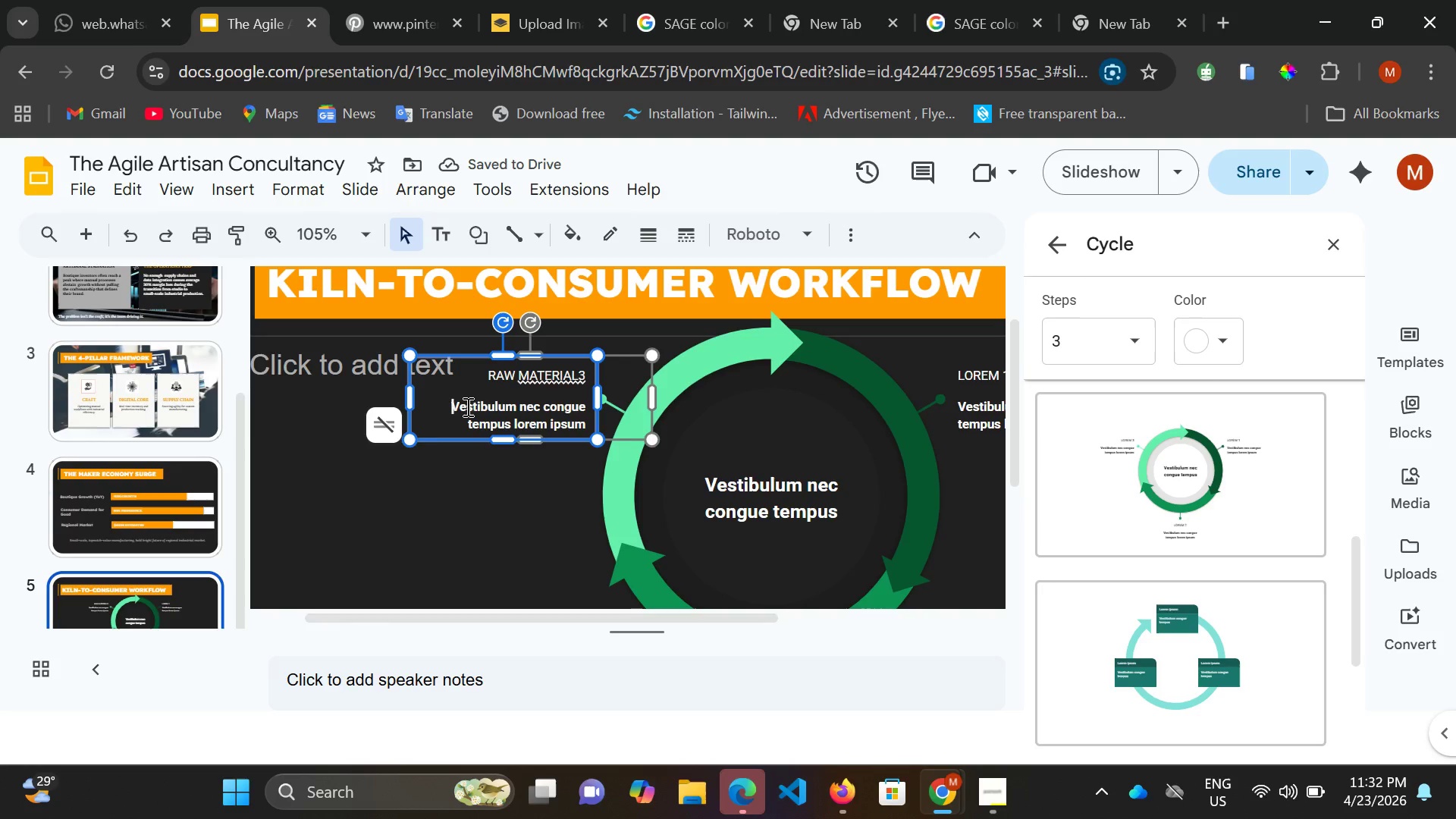 
key(ArrowLeft)
 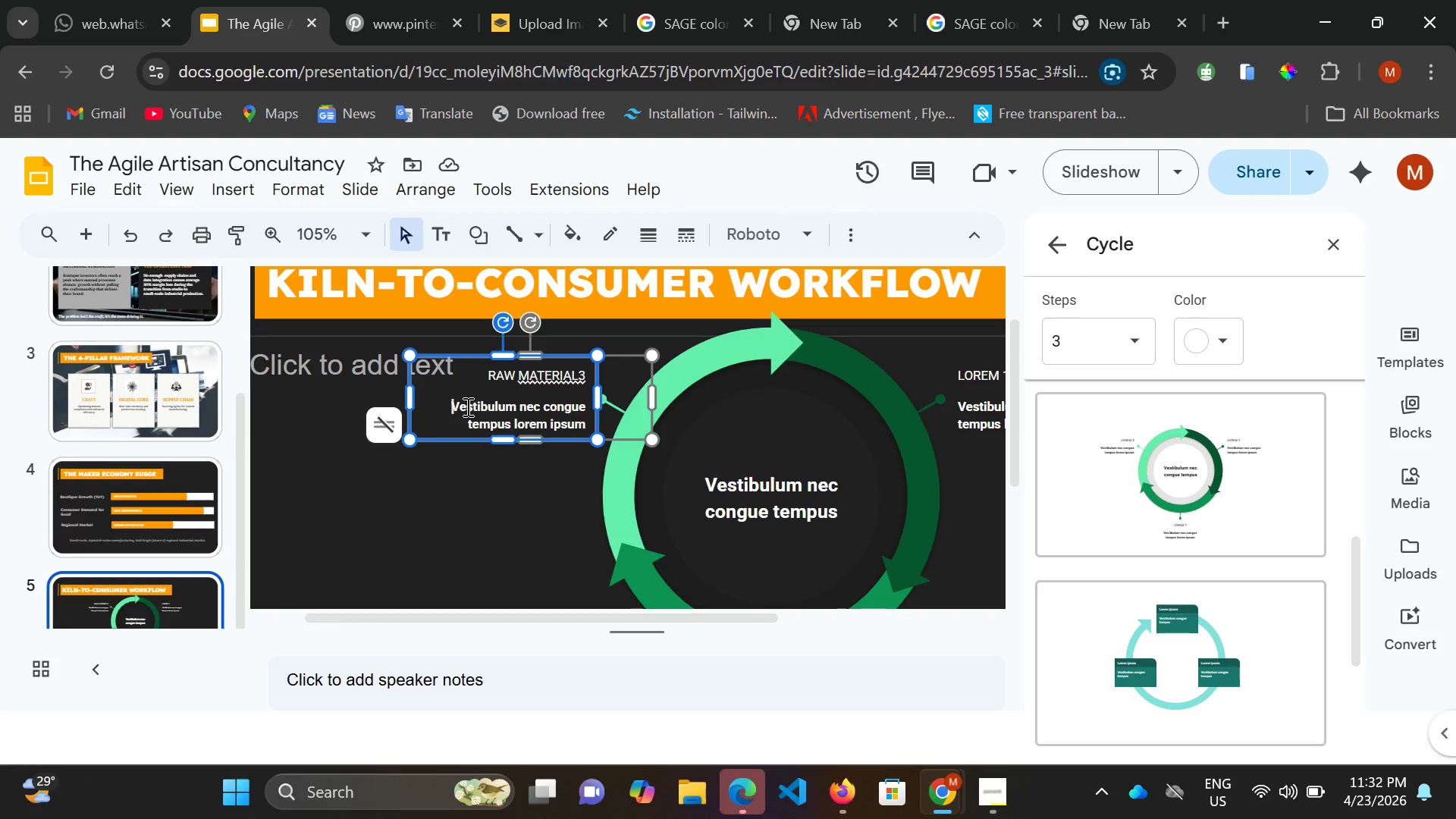 
key(Shift+ArrowRight)
 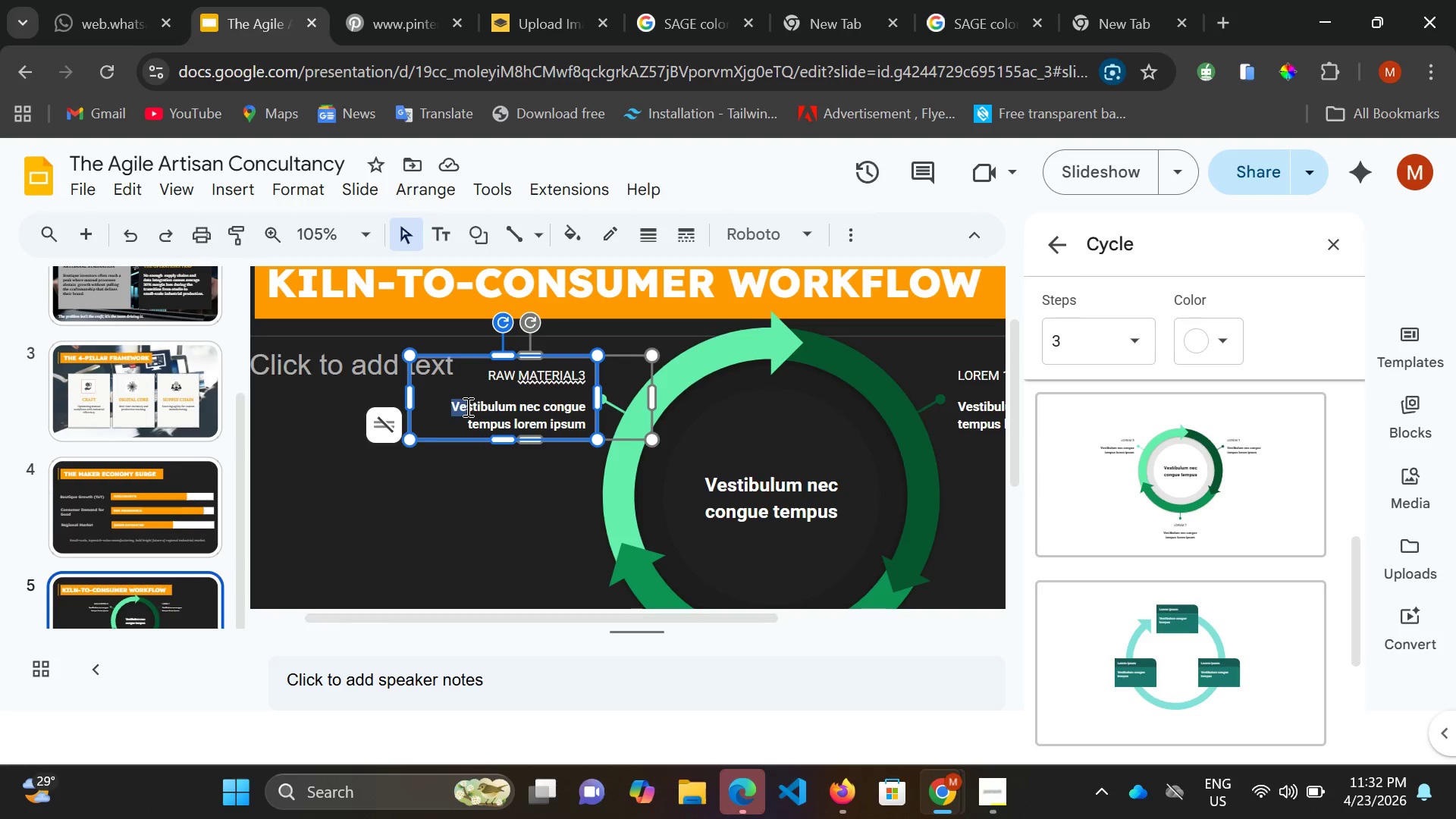 
key(Shift+ArrowRight)
 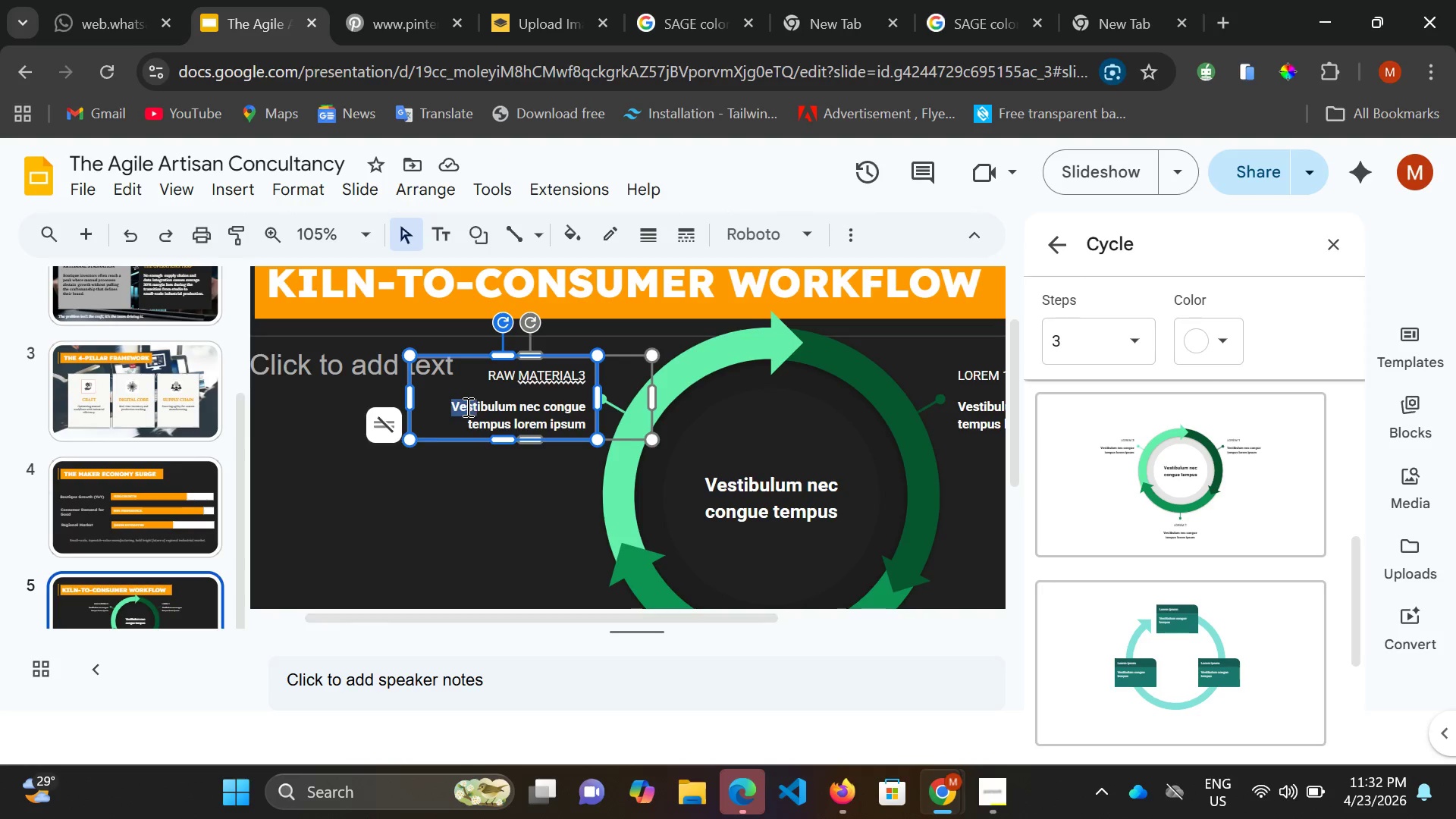 
key(Shift+ArrowRight)
 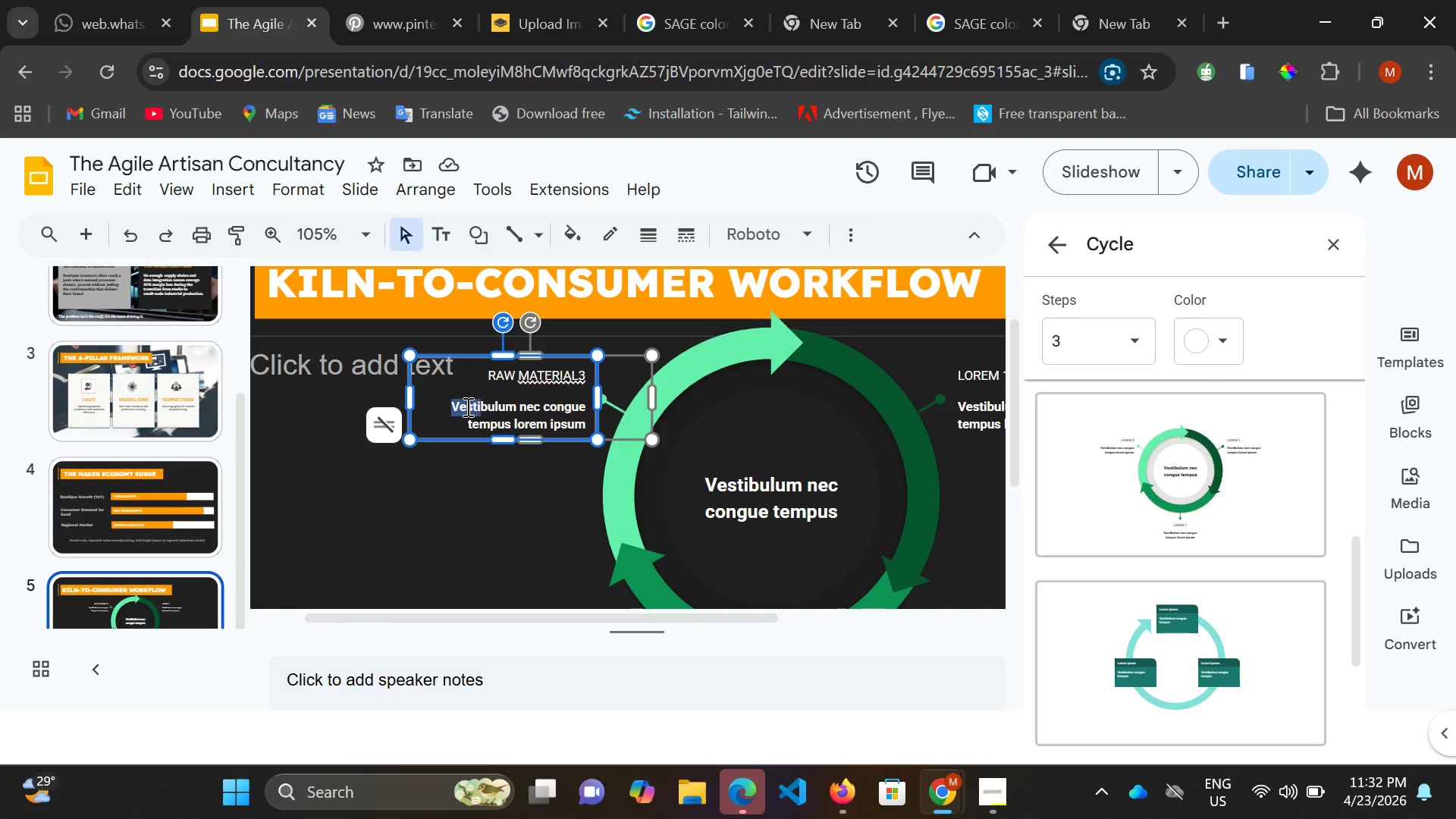 
key(Shift+ArrowRight)
 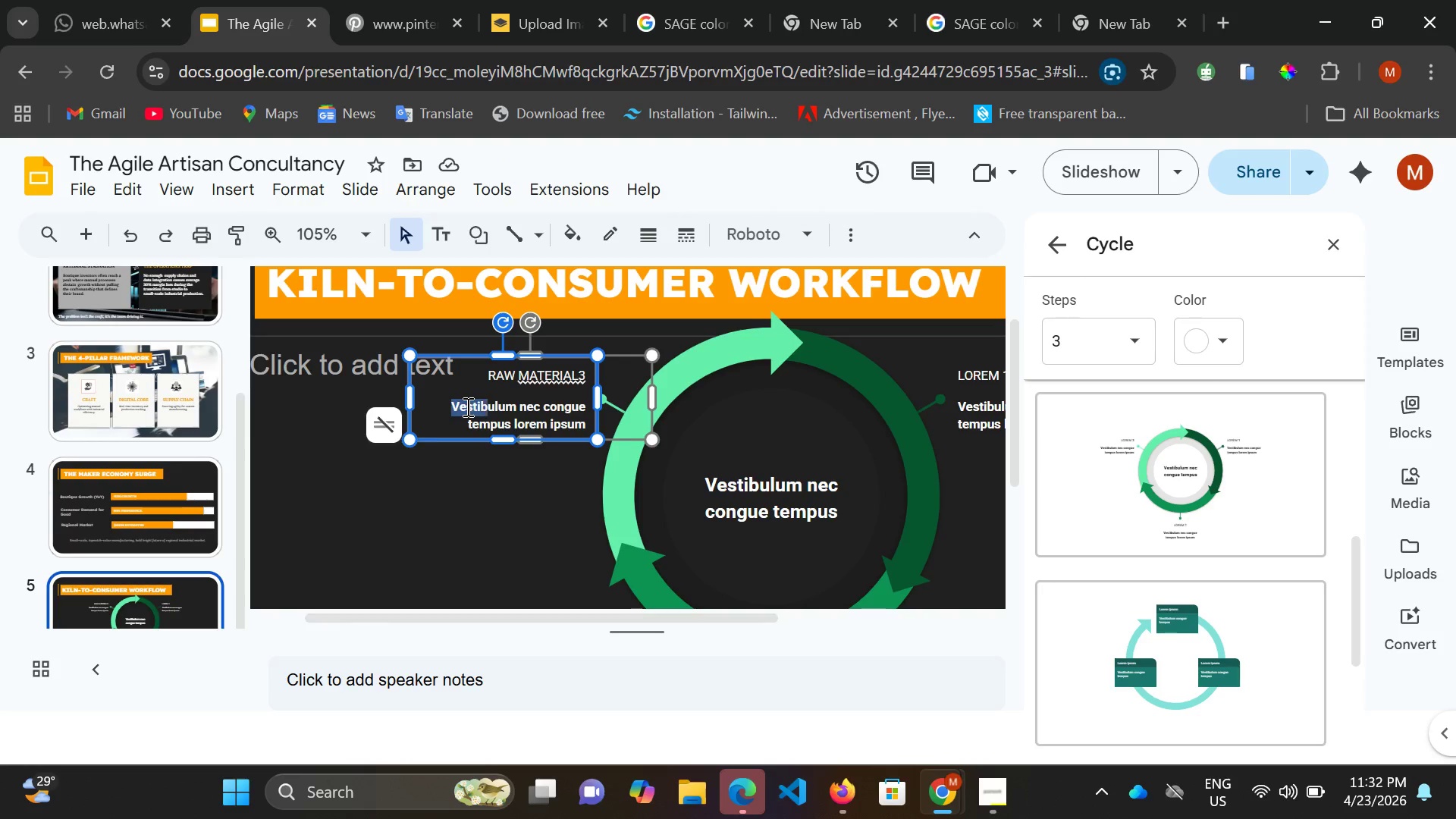 
key(Shift+ArrowRight)
 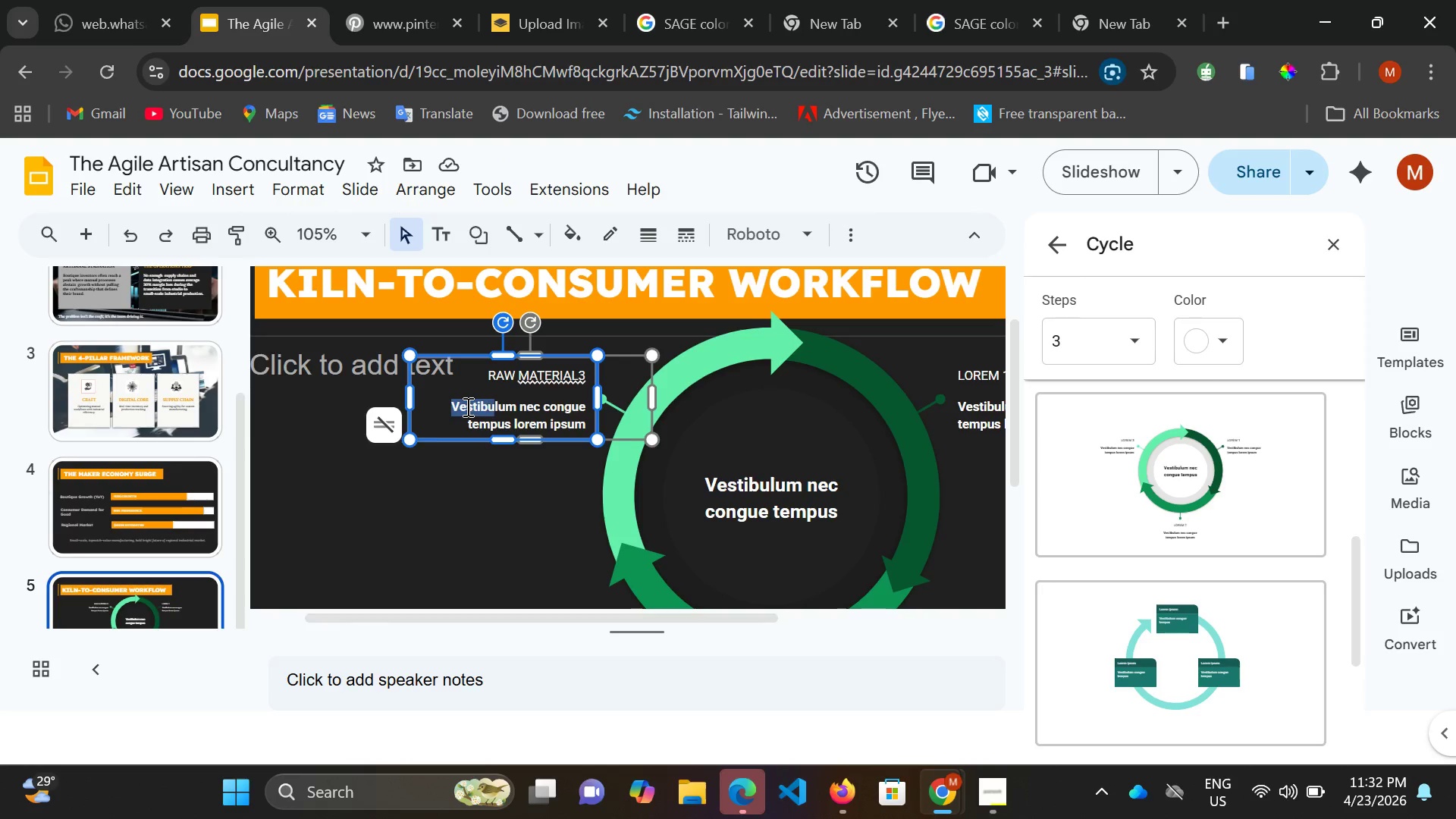 
key(Shift+ArrowRight)
 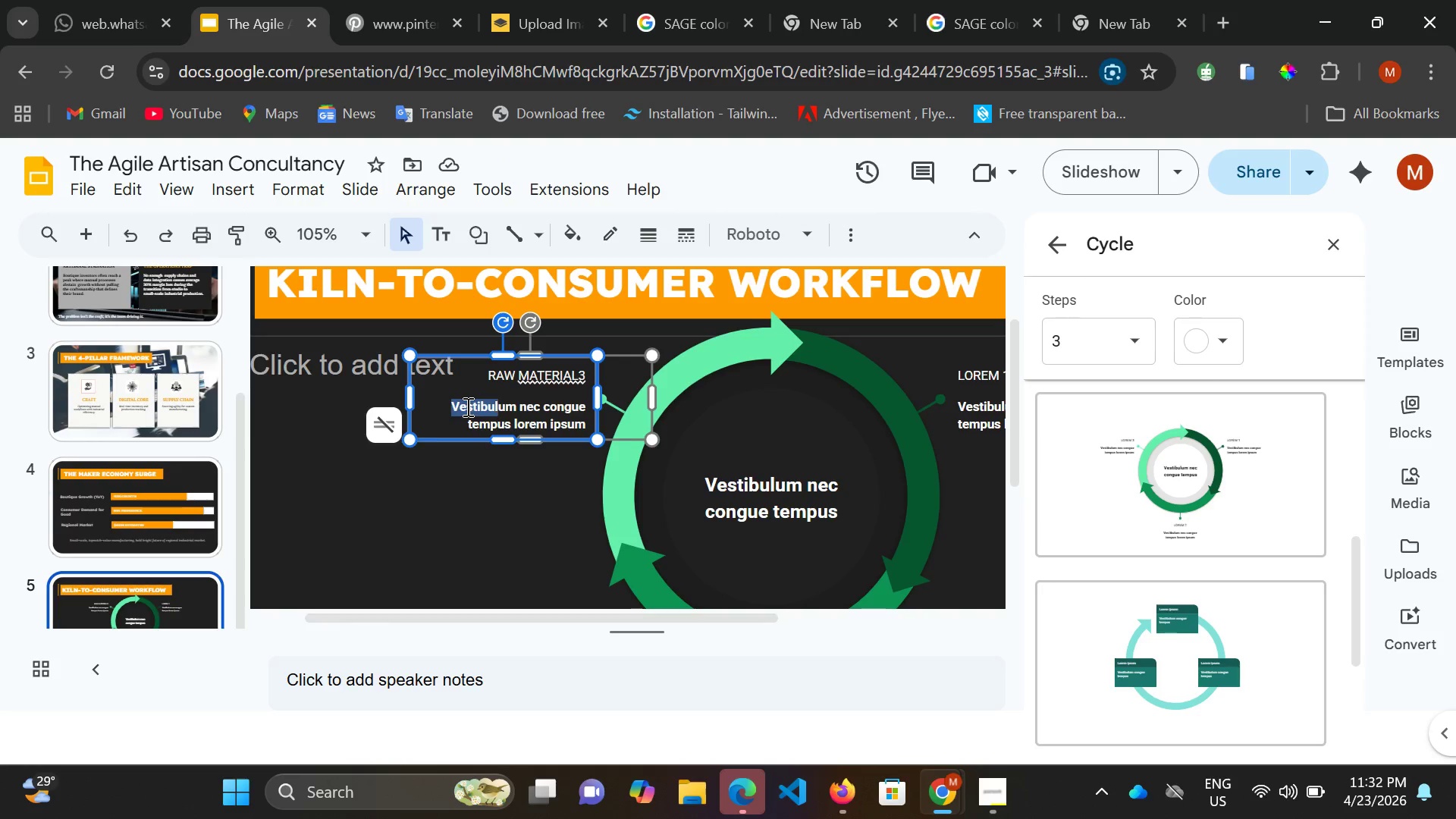 
key(Shift+ArrowRight)
 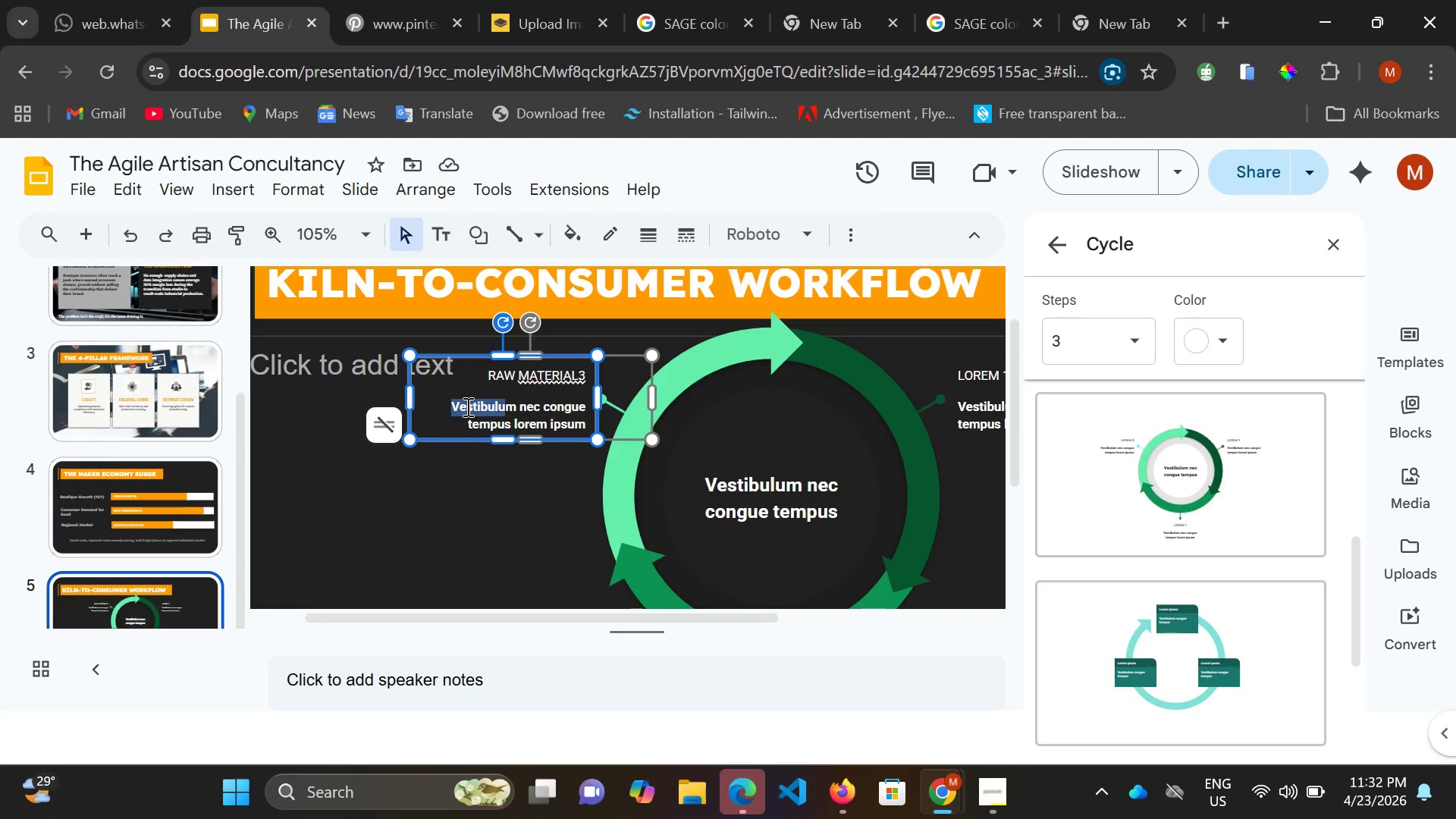 
key(Shift+ArrowRight)
 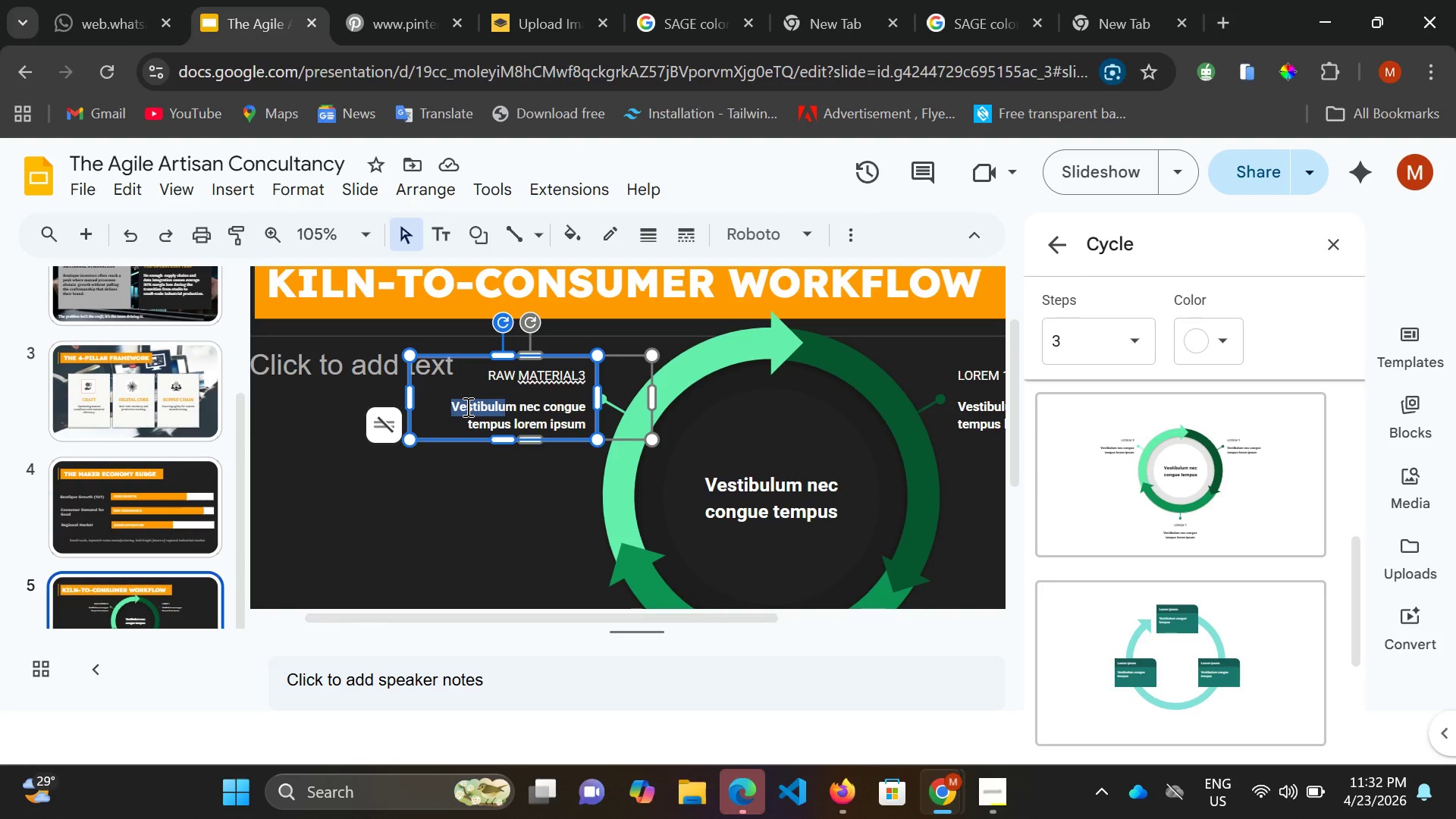 
hold_key(key=ArrowRight, duration=0.5)
 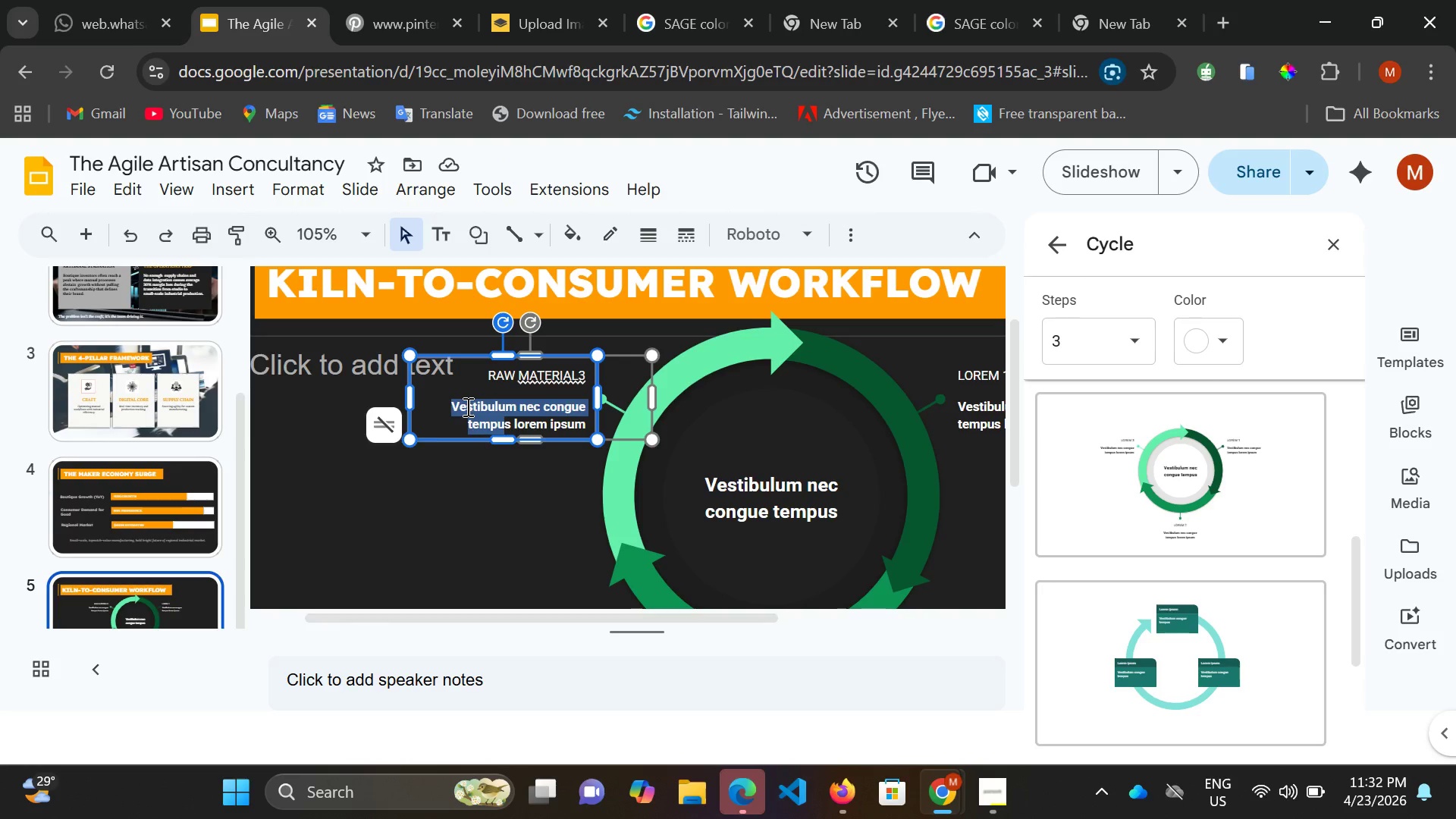 
key(Shift+ArrowDown)
 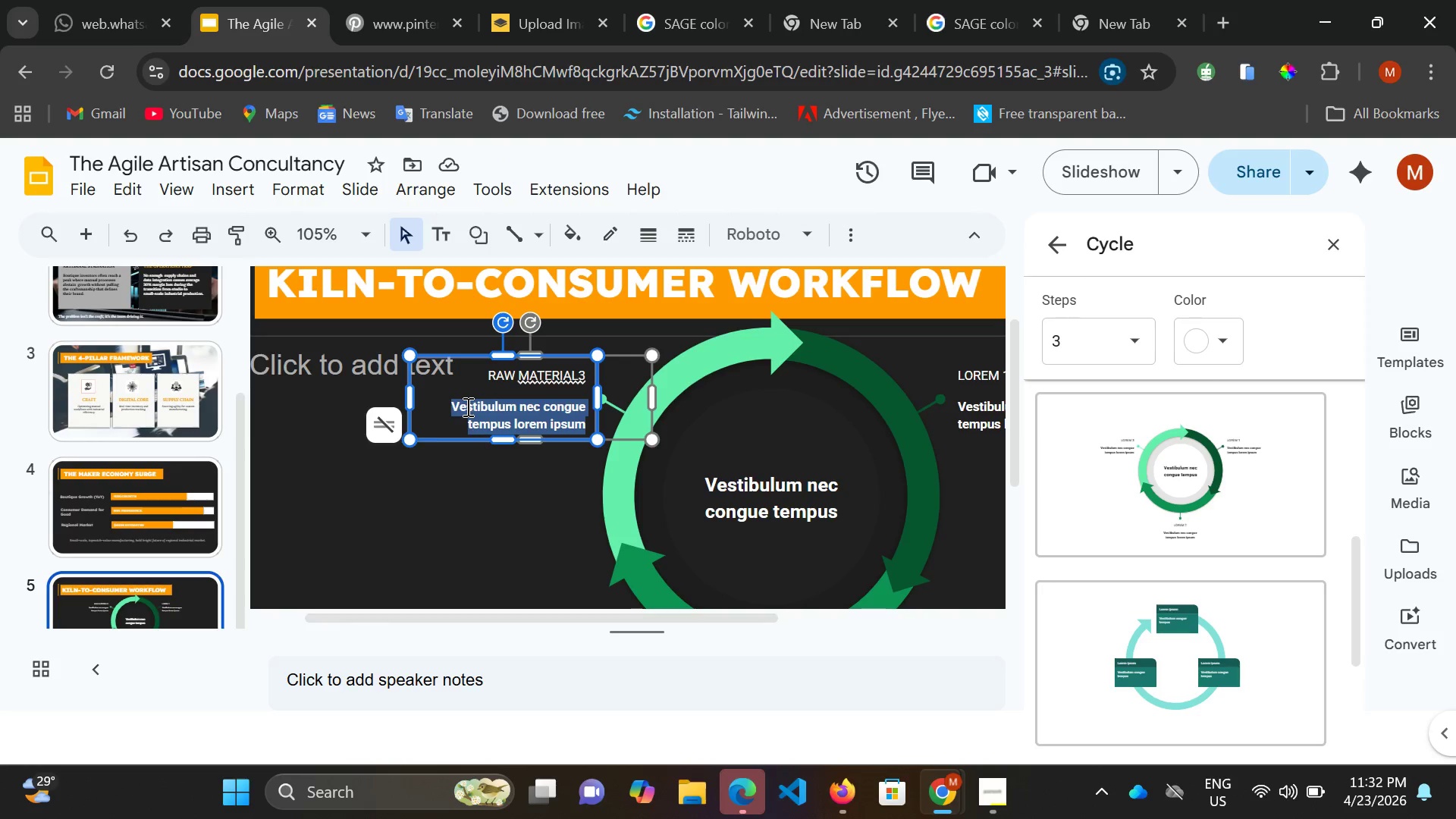 
key(Shift+ArrowDown)
 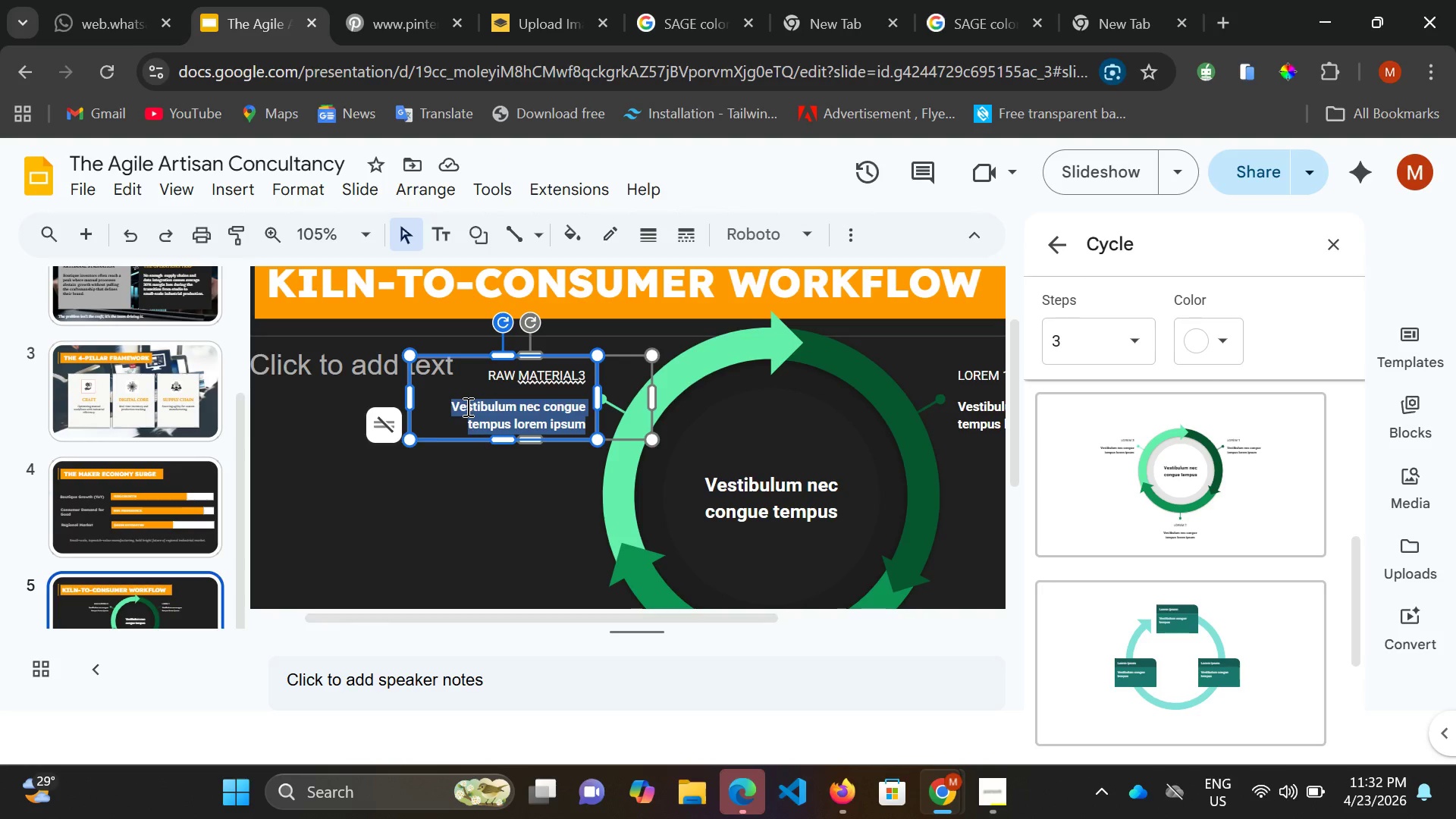 
wait(23.39)
 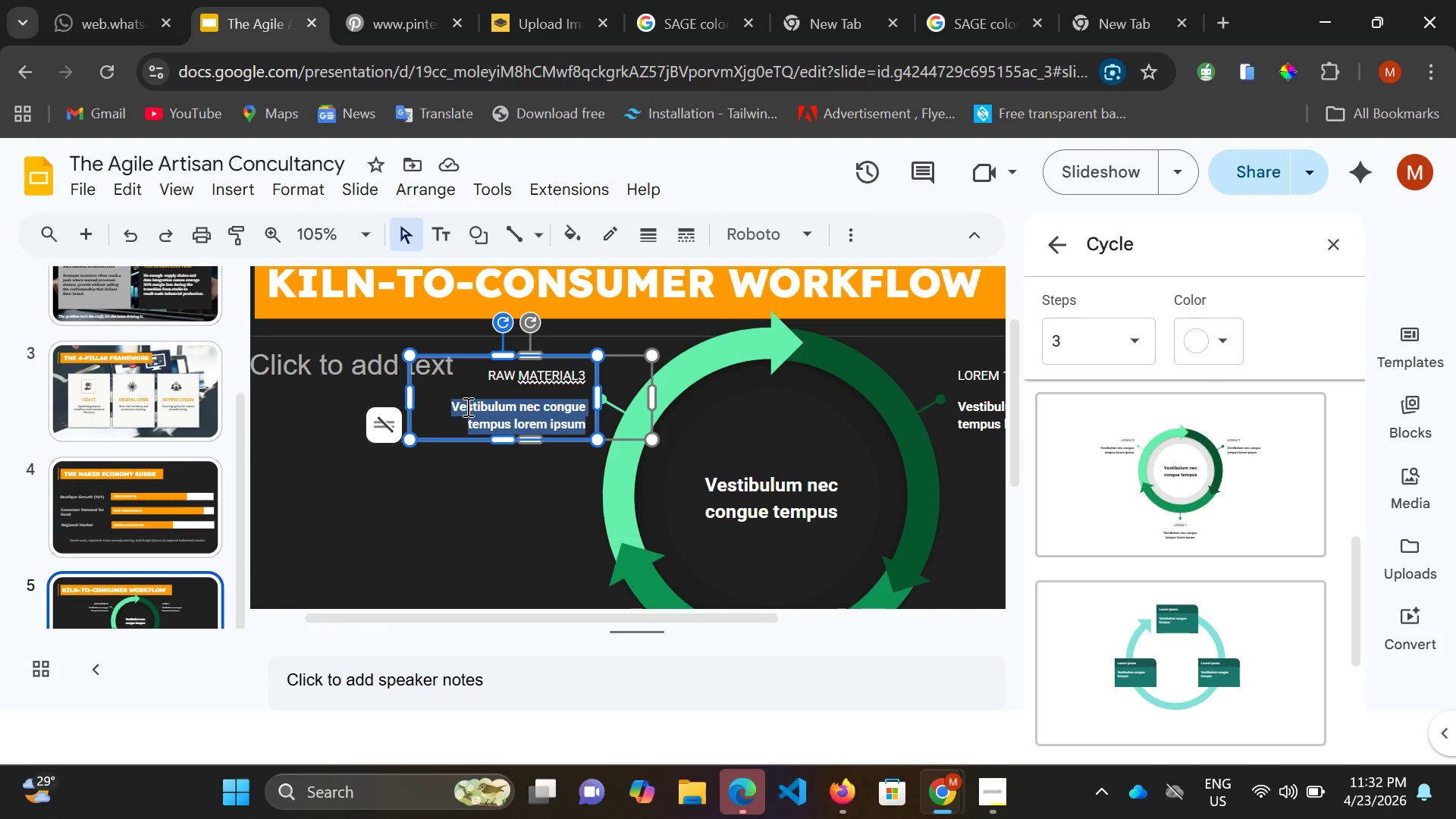 
type(pr)
key(Backspace)
type(aior)
key(Backspace)
key(Backspace)
key(Backspace)
key(Backspace)
type(RIOTIZE VALIDATION AND MATERIAL)
 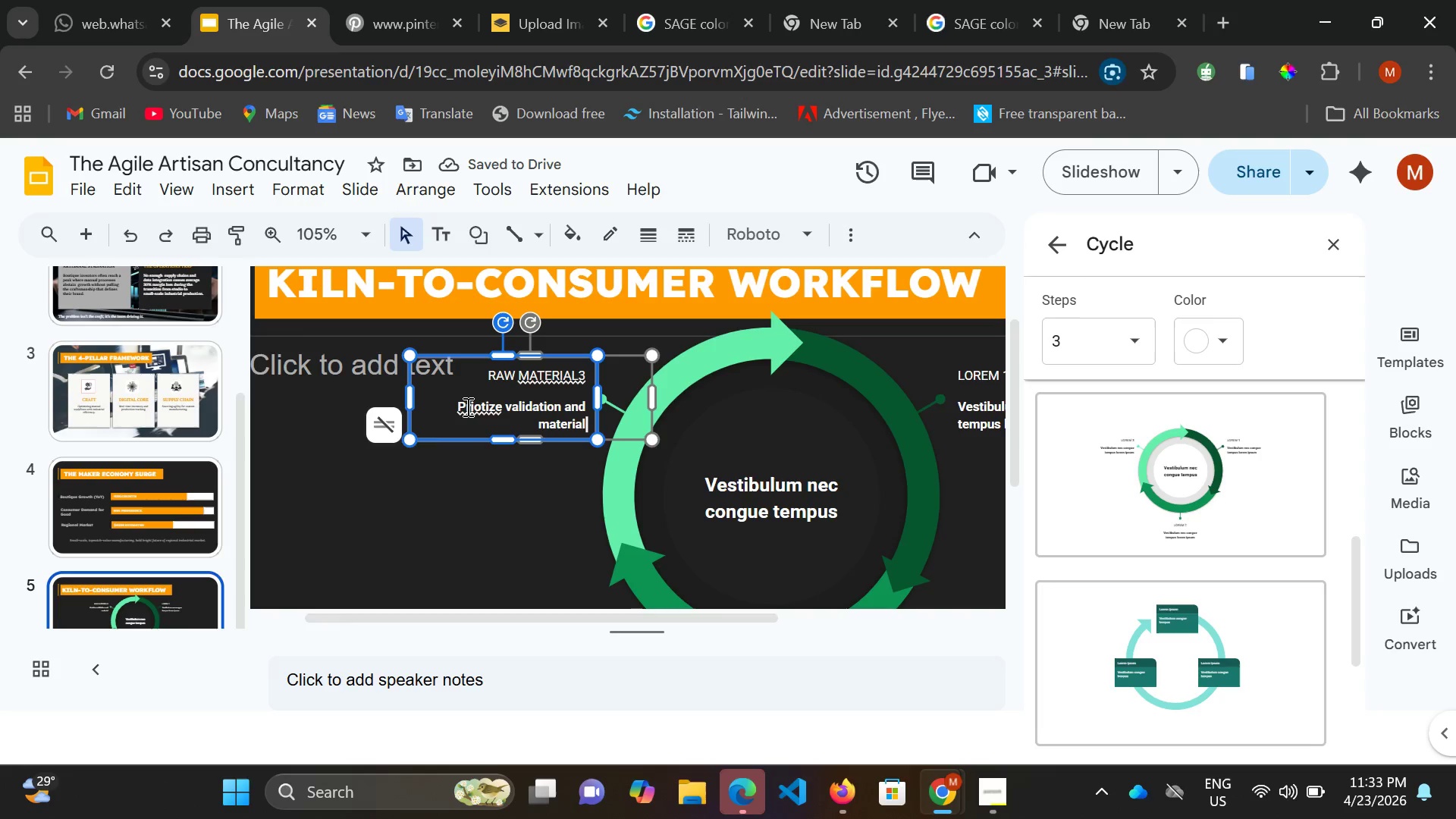 
wait(8.12)
 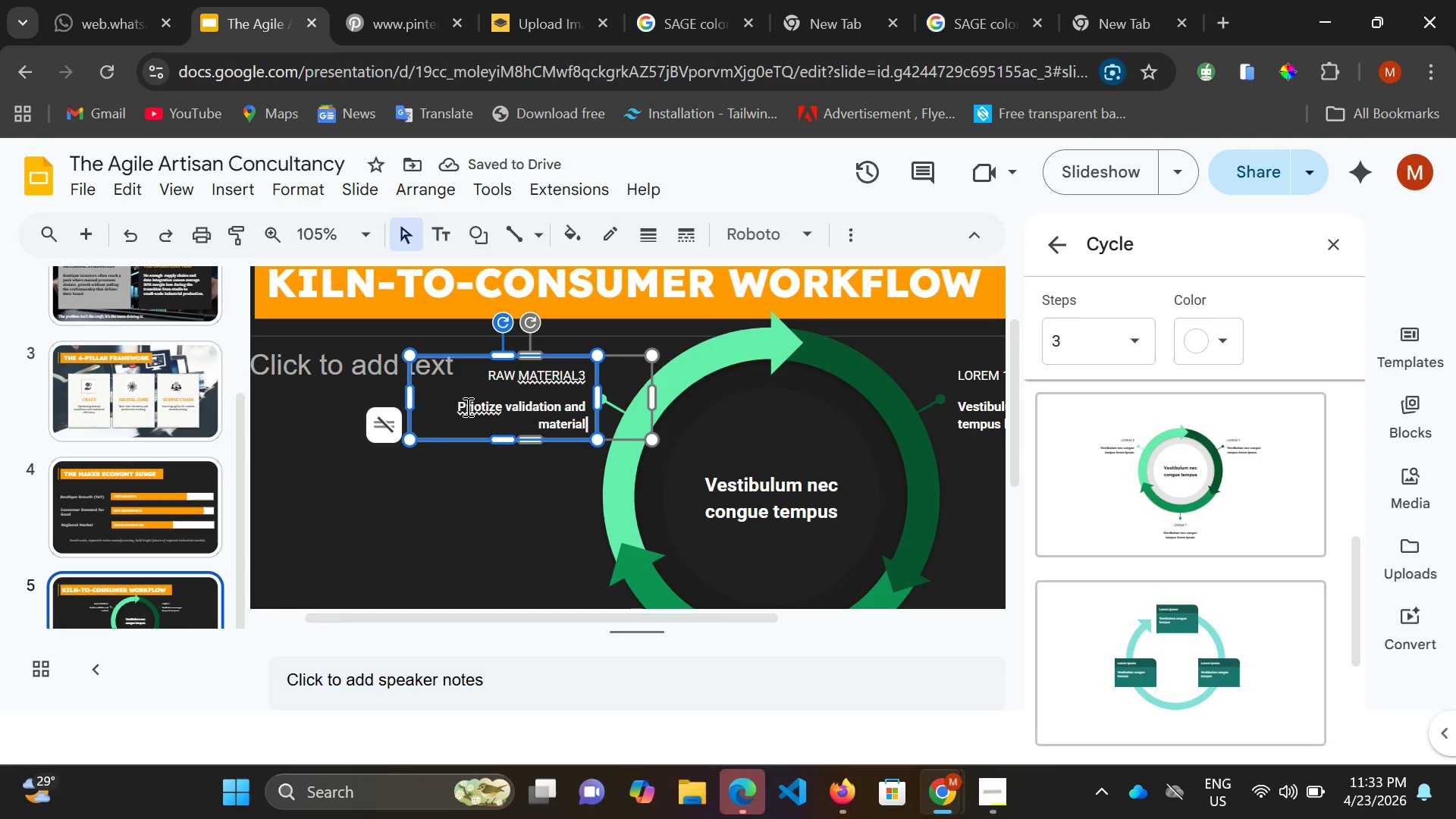 
type(VSLUR==)
key(Backspace)
key(Backspace)
key(Backspace)
key(Backspace)
key(Backspace)
key(Backspace)
key(Backspace)
type( HIGH VALUE)
 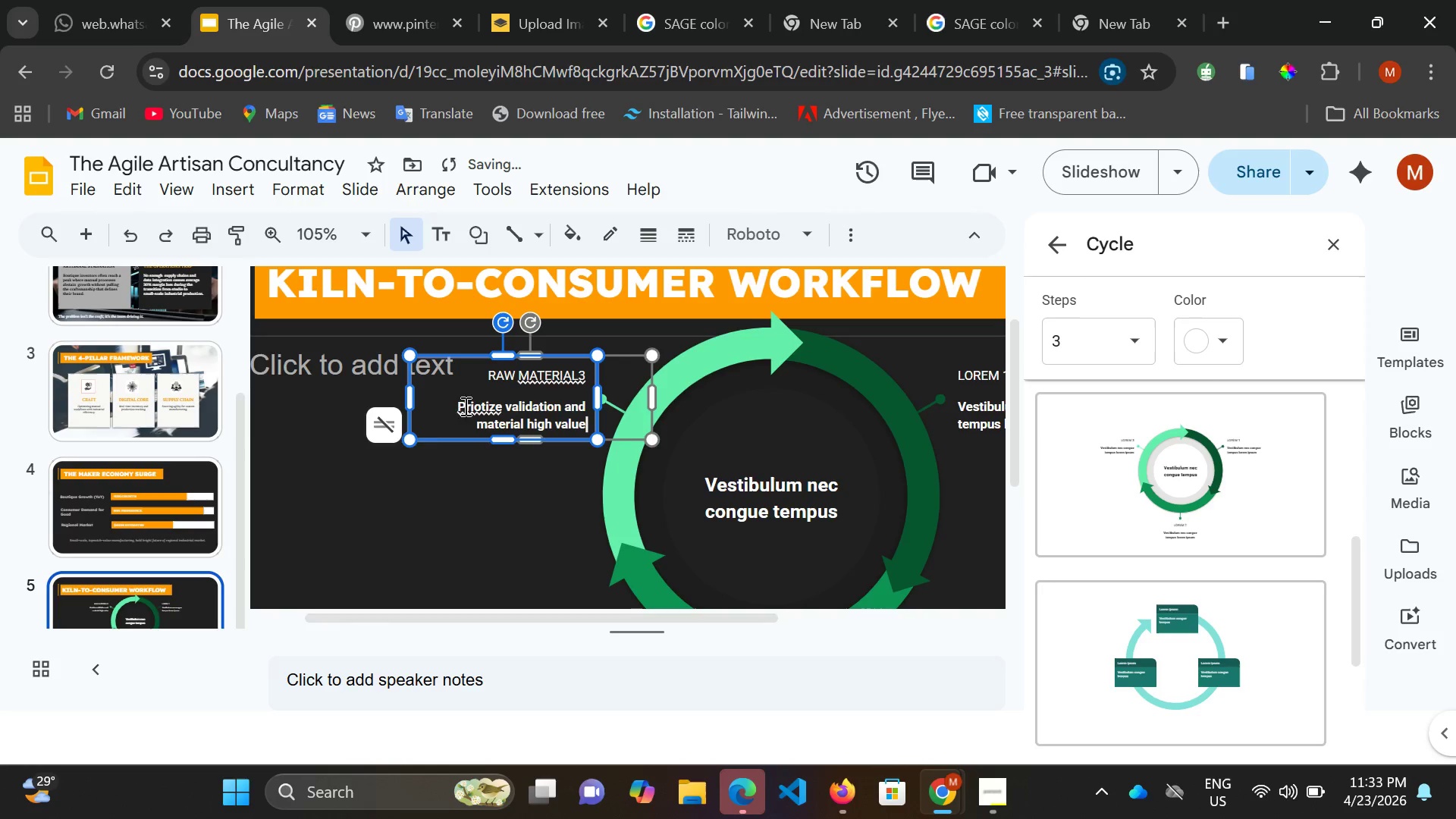 
wait(5.22)
 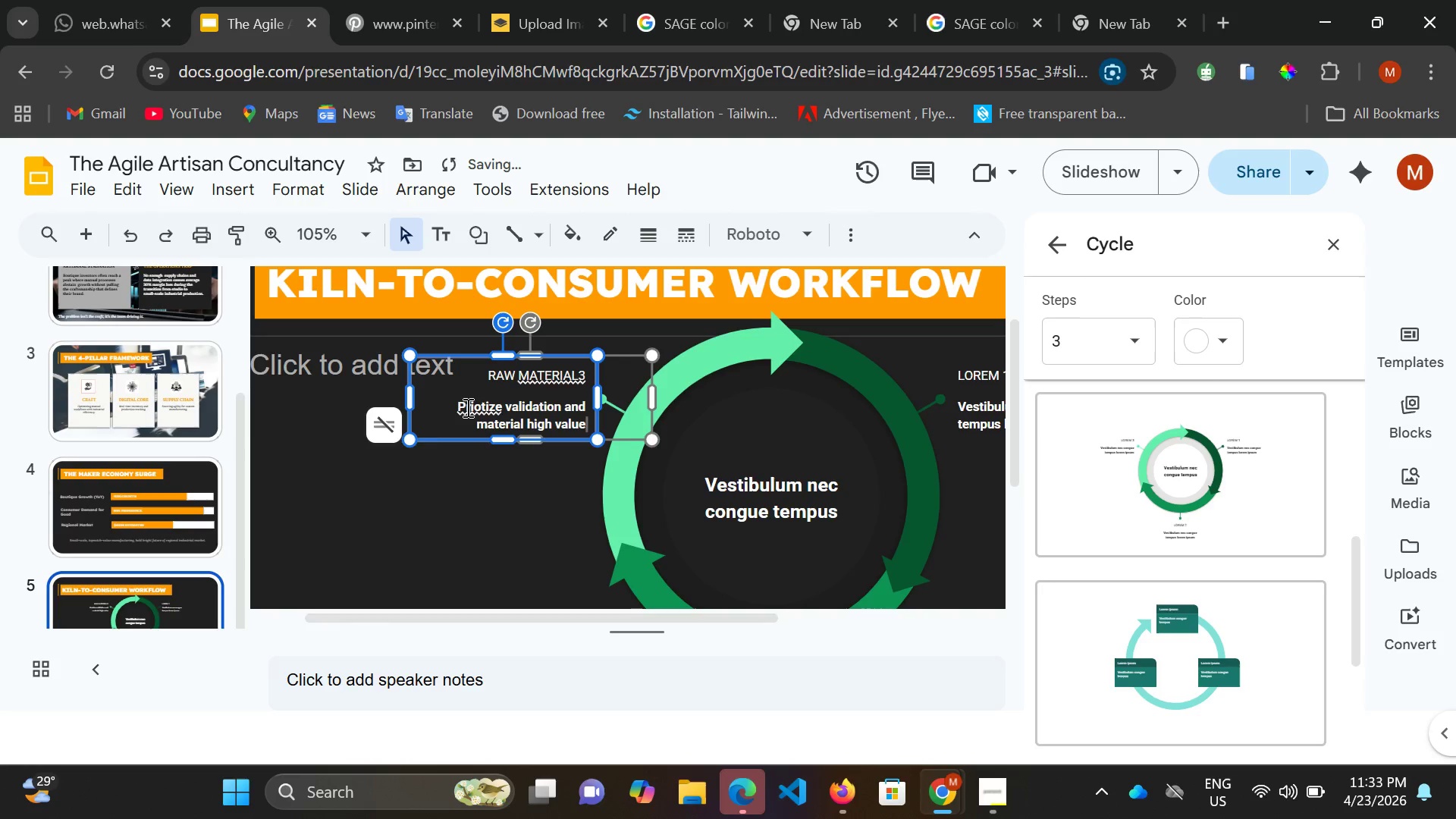 
left_click([477, 409])
 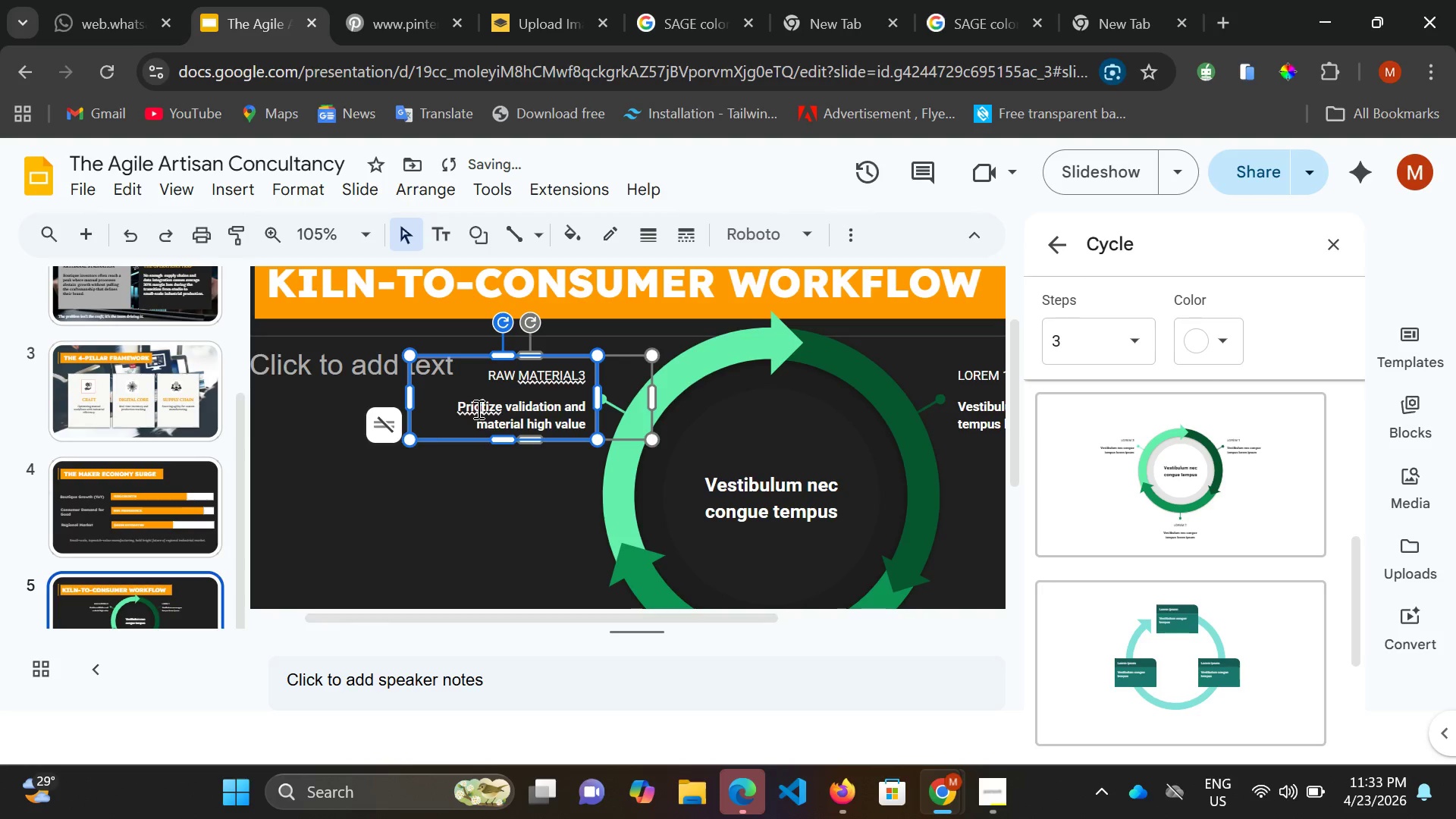 
right_click([477, 409])
 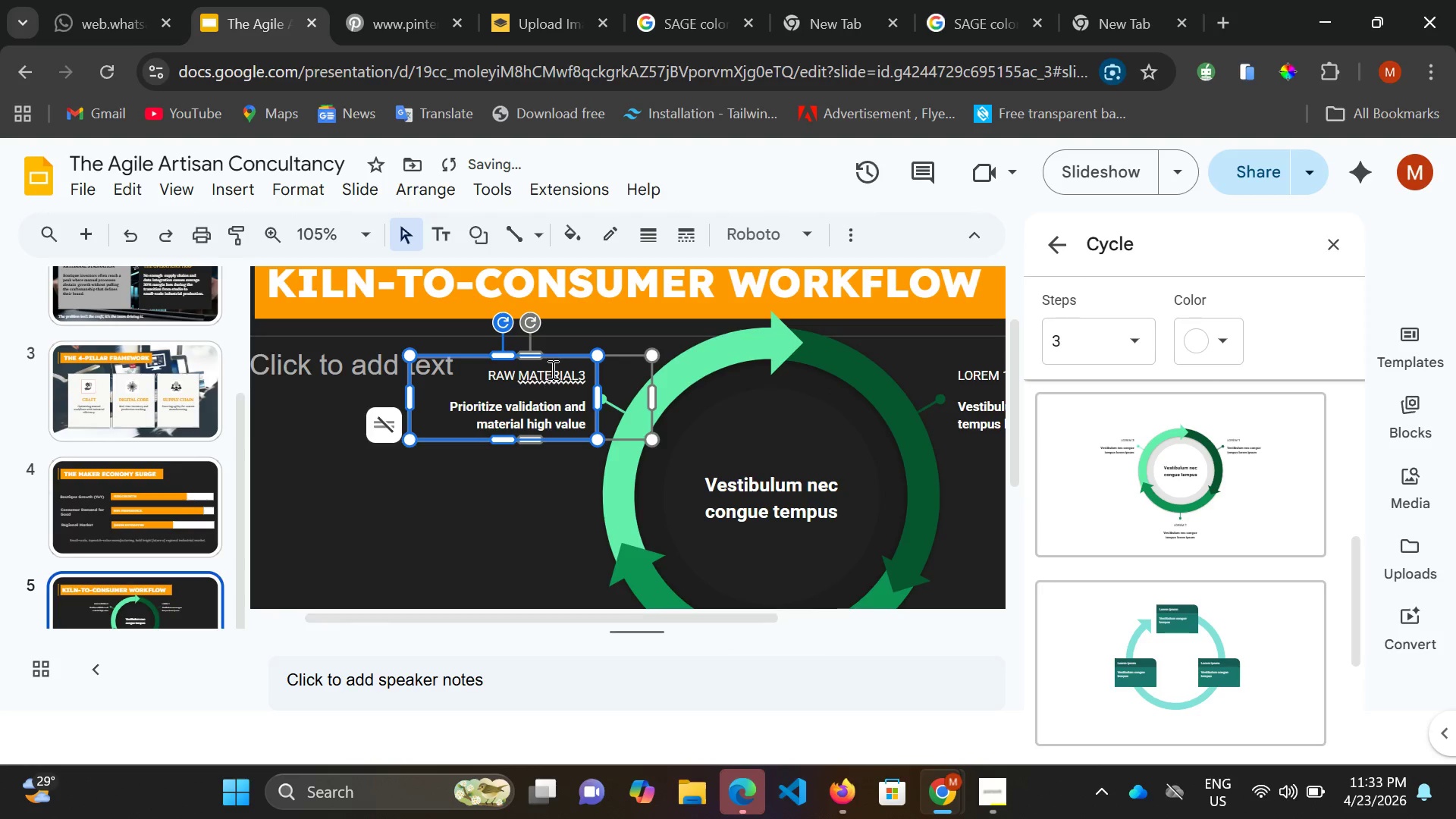 
right_click([546, 370])
 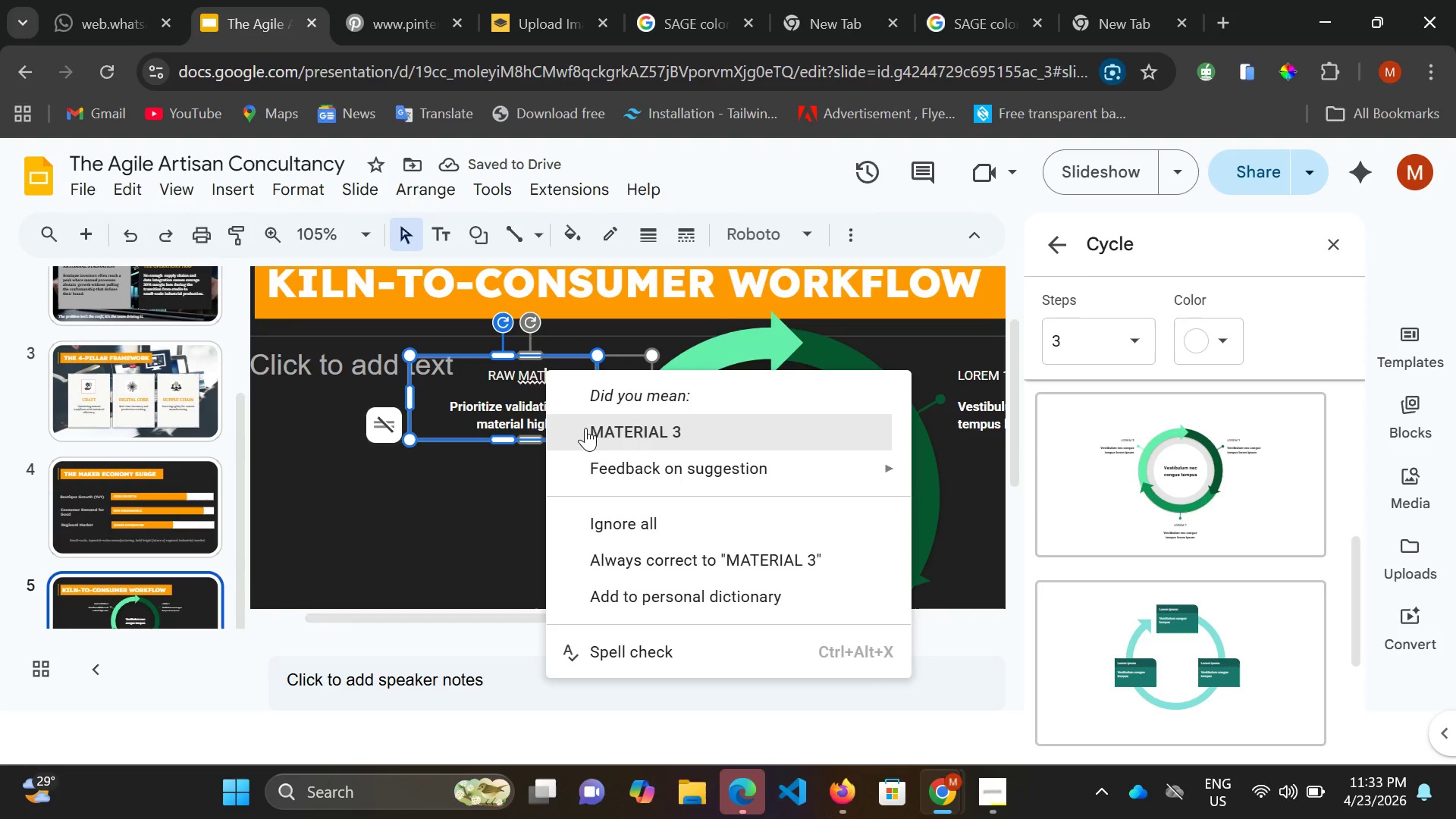 
left_click([585, 428])
 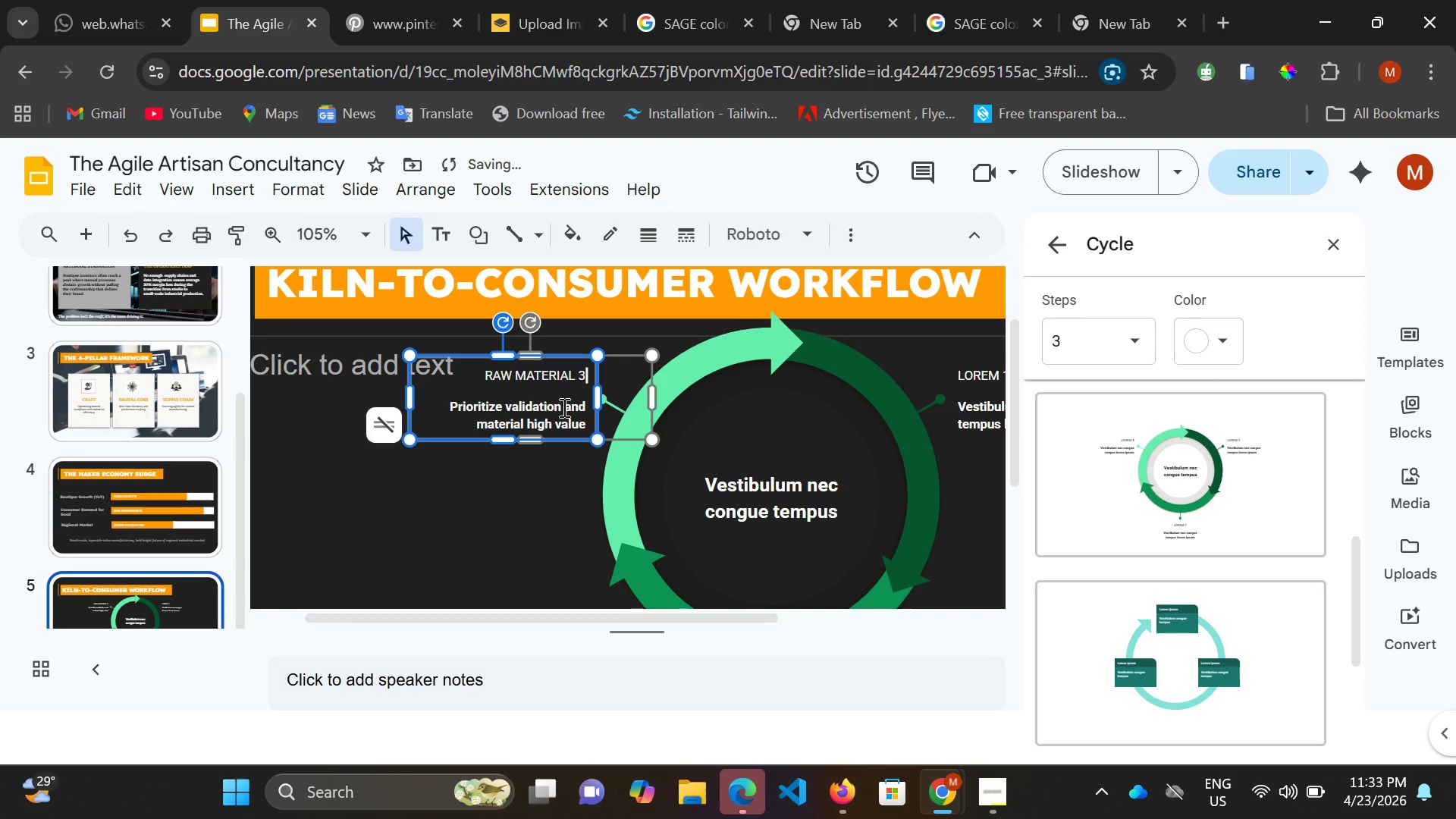 
key(Backspace)
 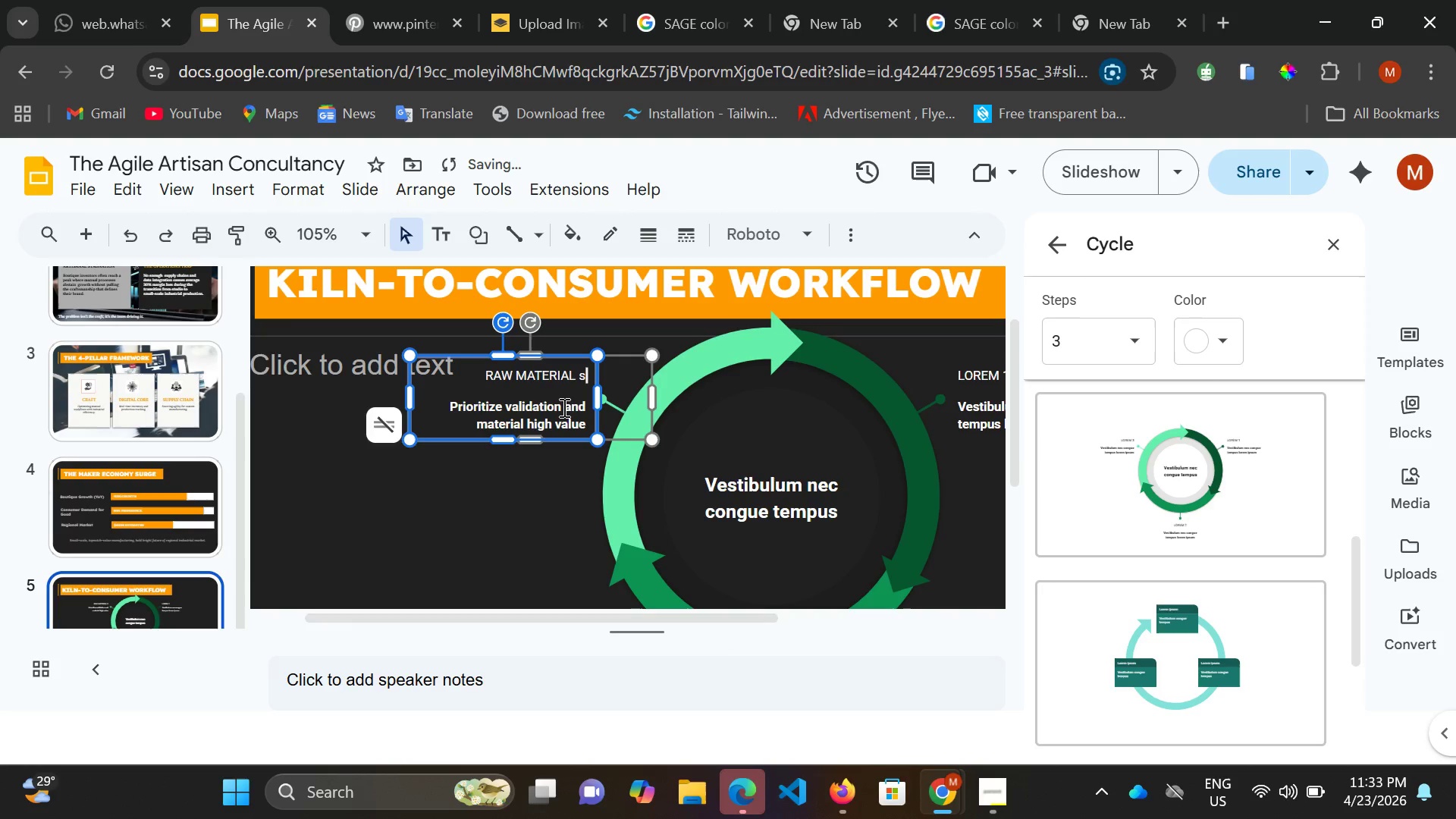 
key(S)
 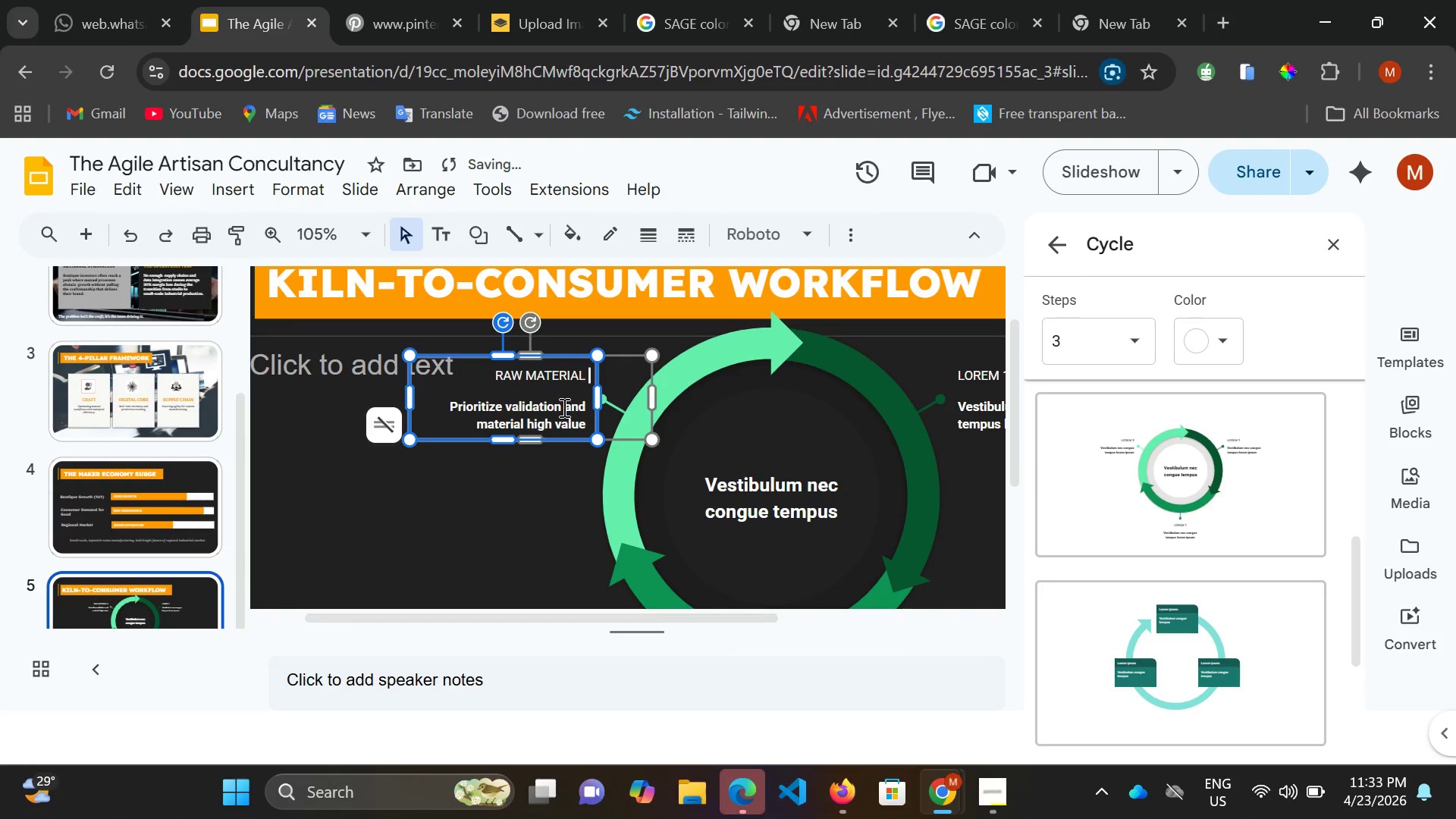 
key(Backspace)
 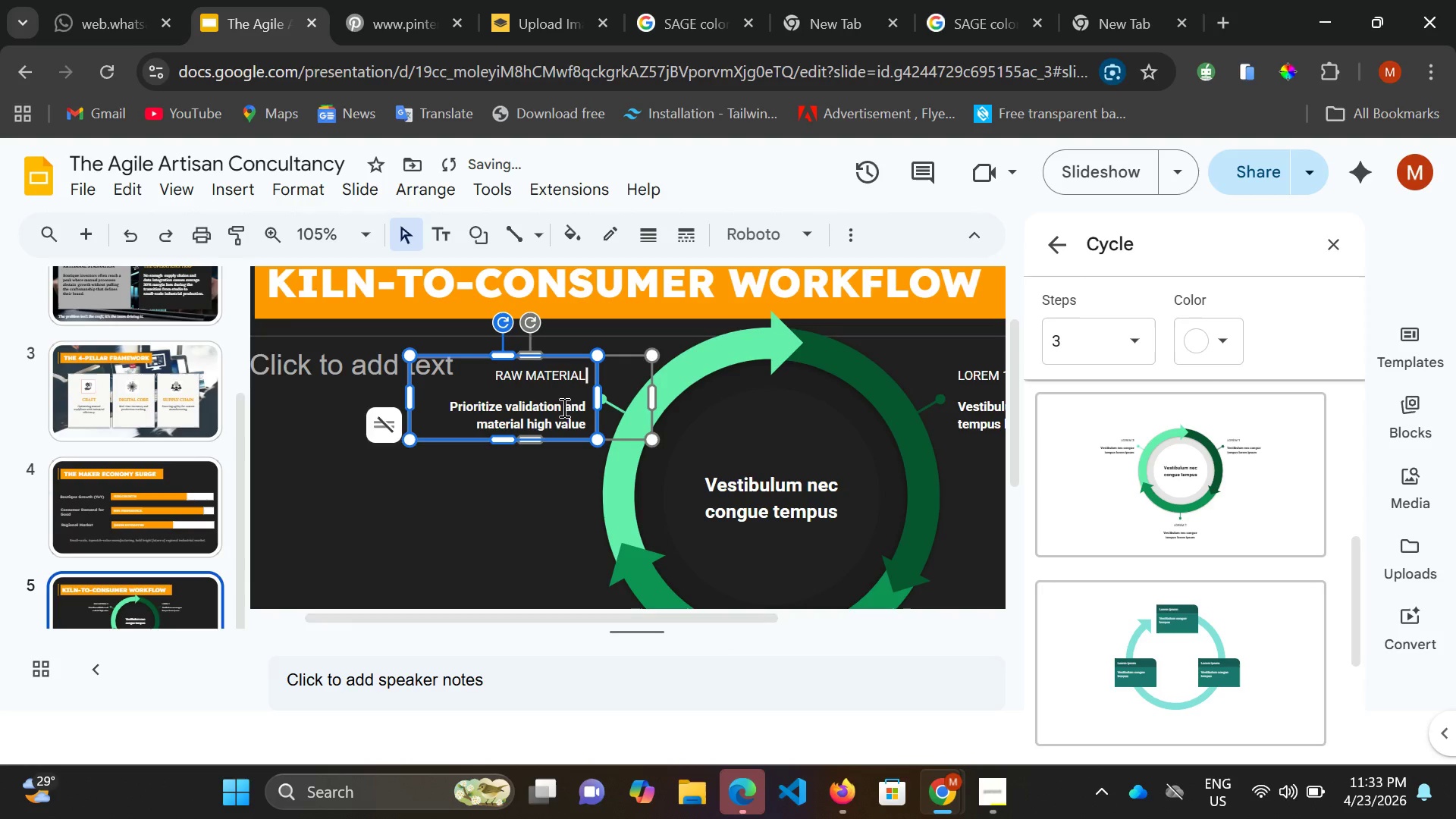 
key(Backspace)
 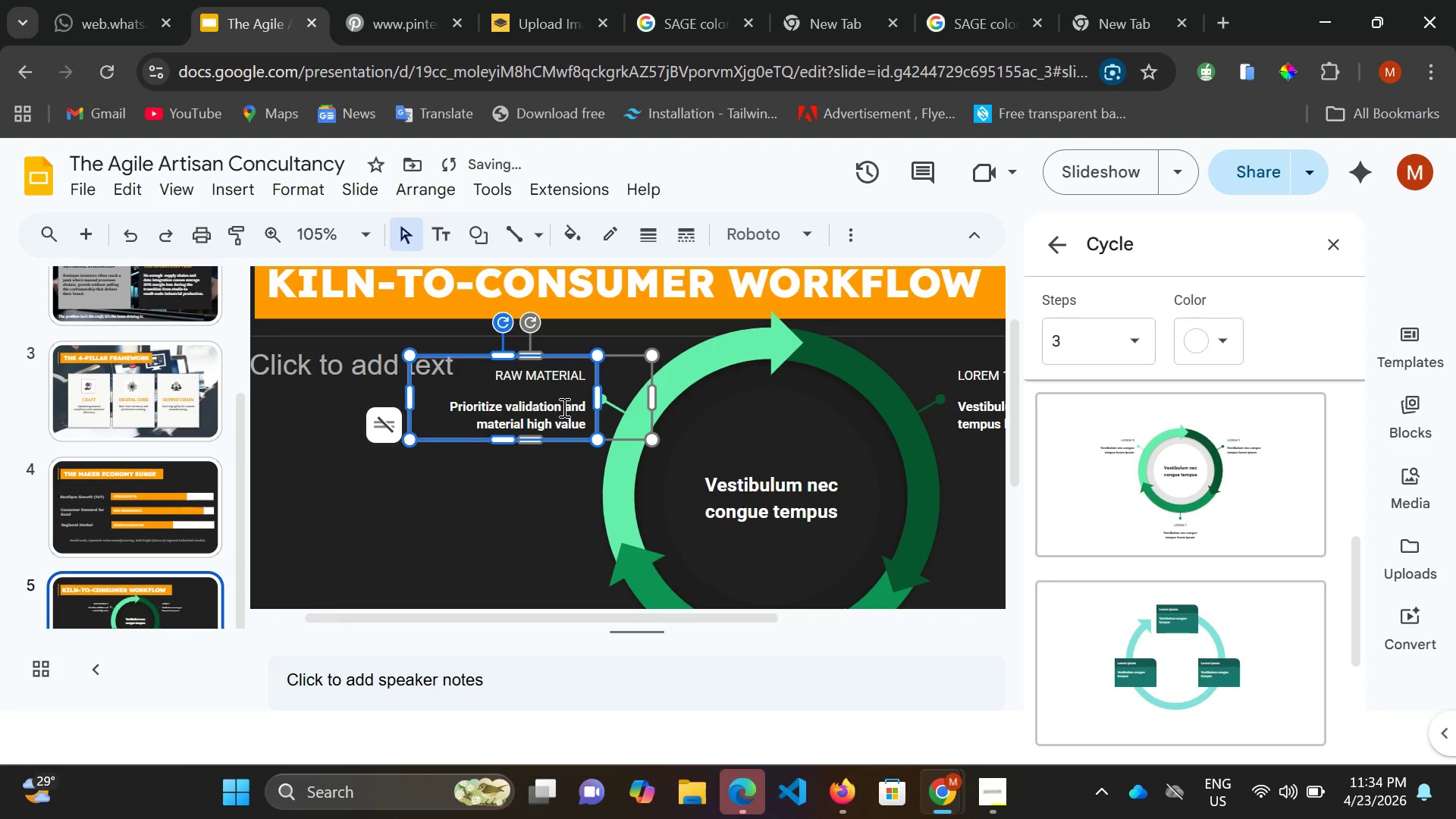 
key(Shift+ShiftRight)
 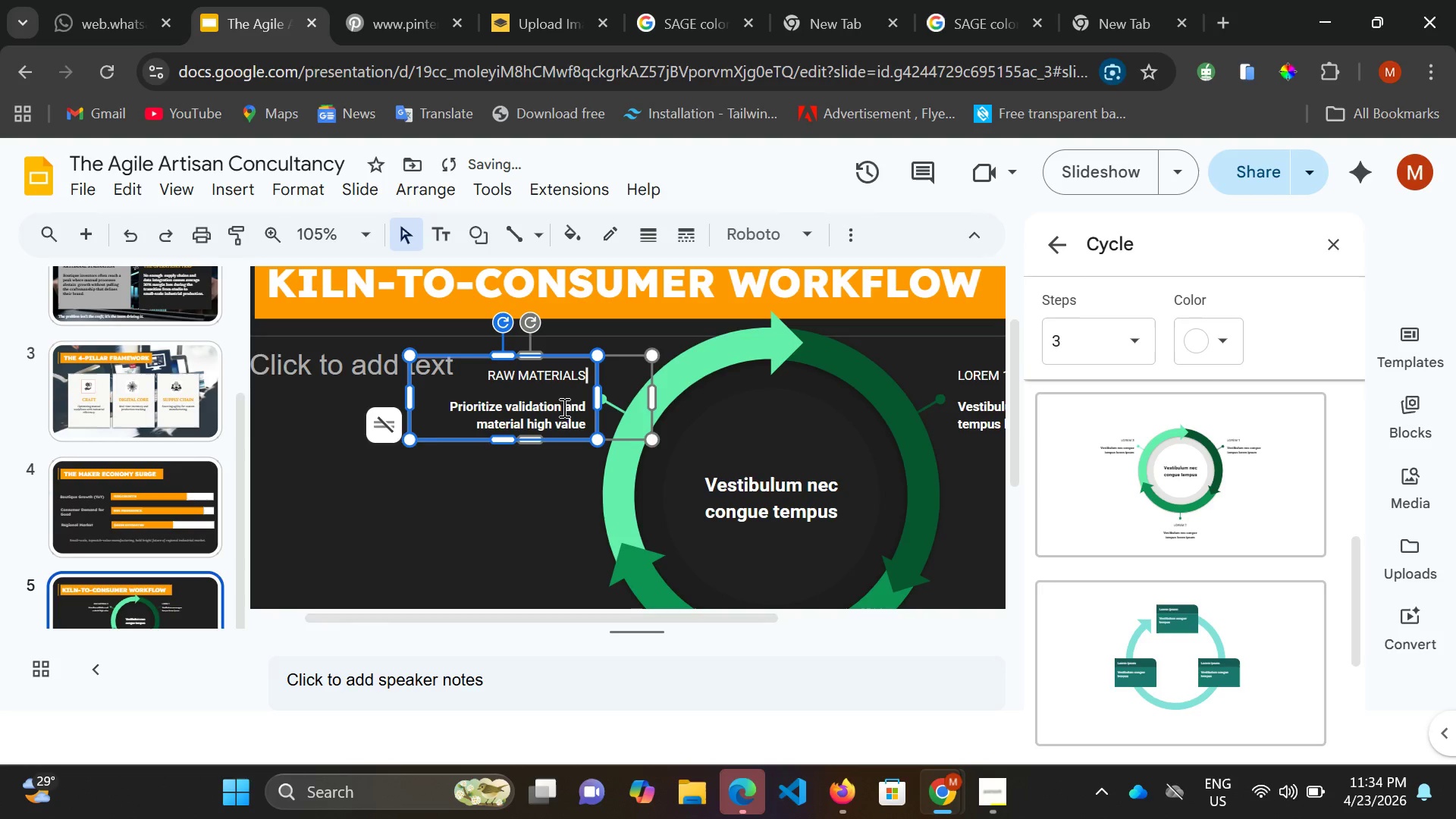 
key(Shift+S)
 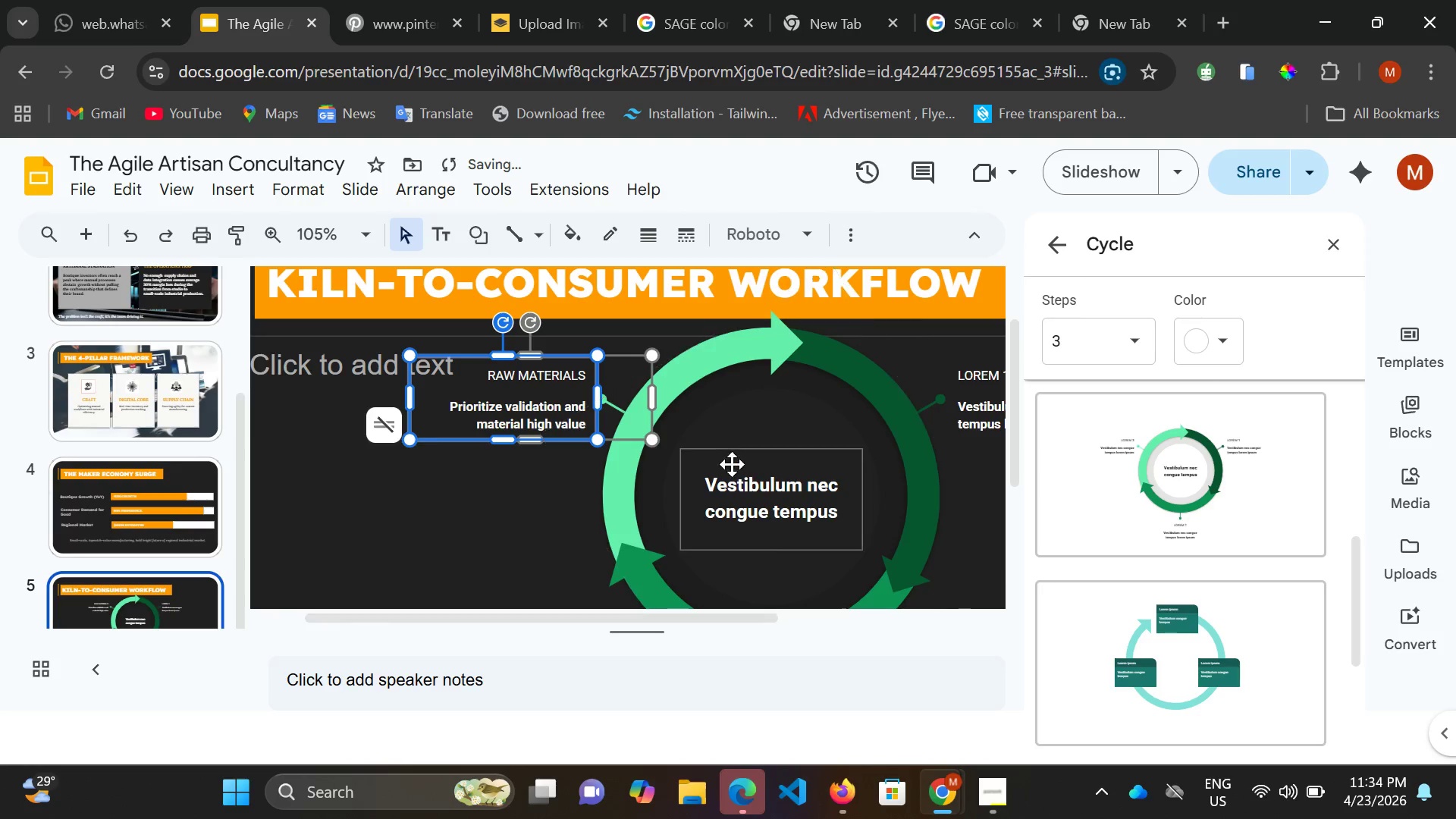 
scroll: coordinate [732, 464], scroll_direction: up, amount: 1.0
 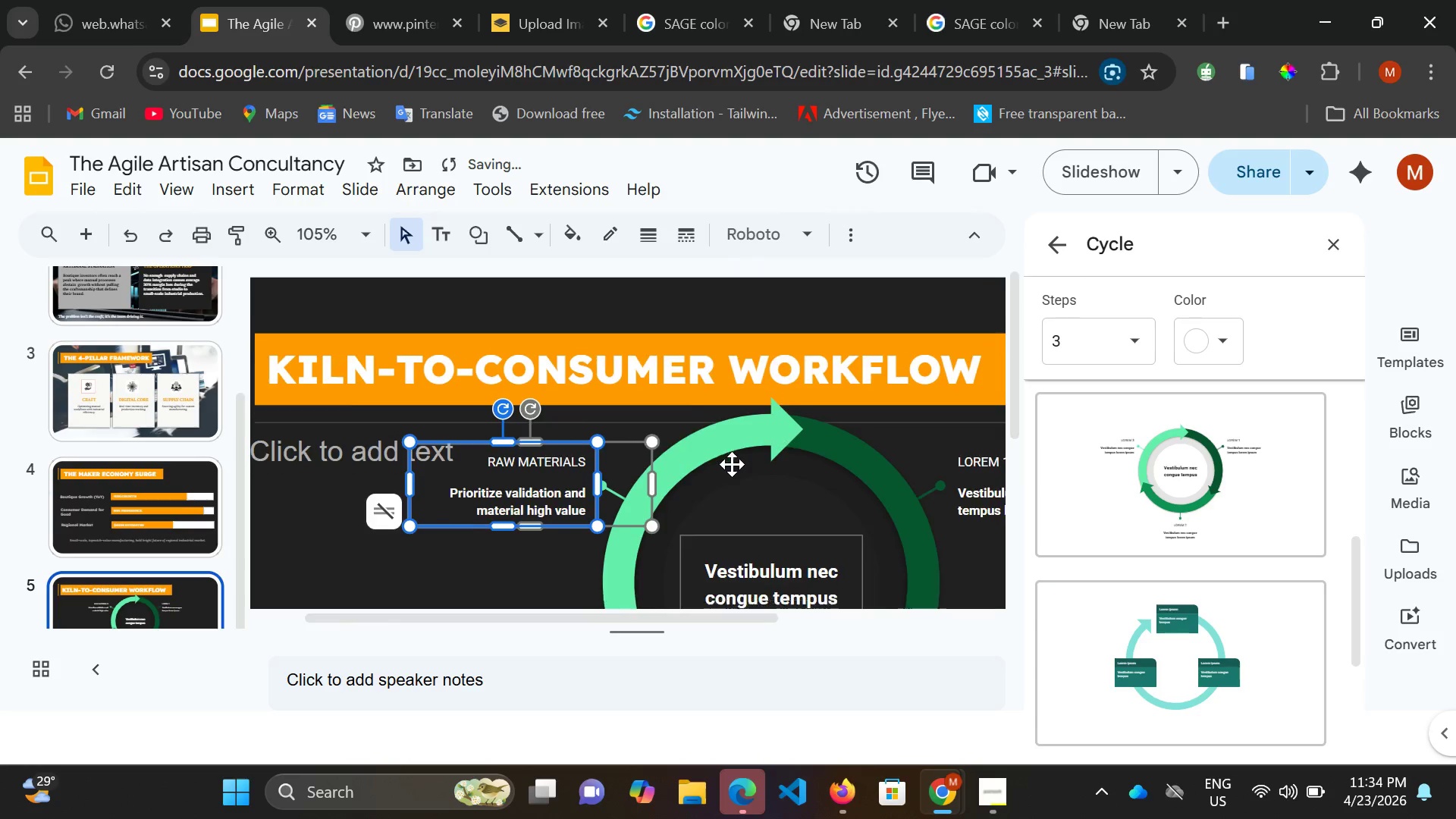 
scroll: coordinate [732, 466], scroll_direction: down, amount: 3.0
 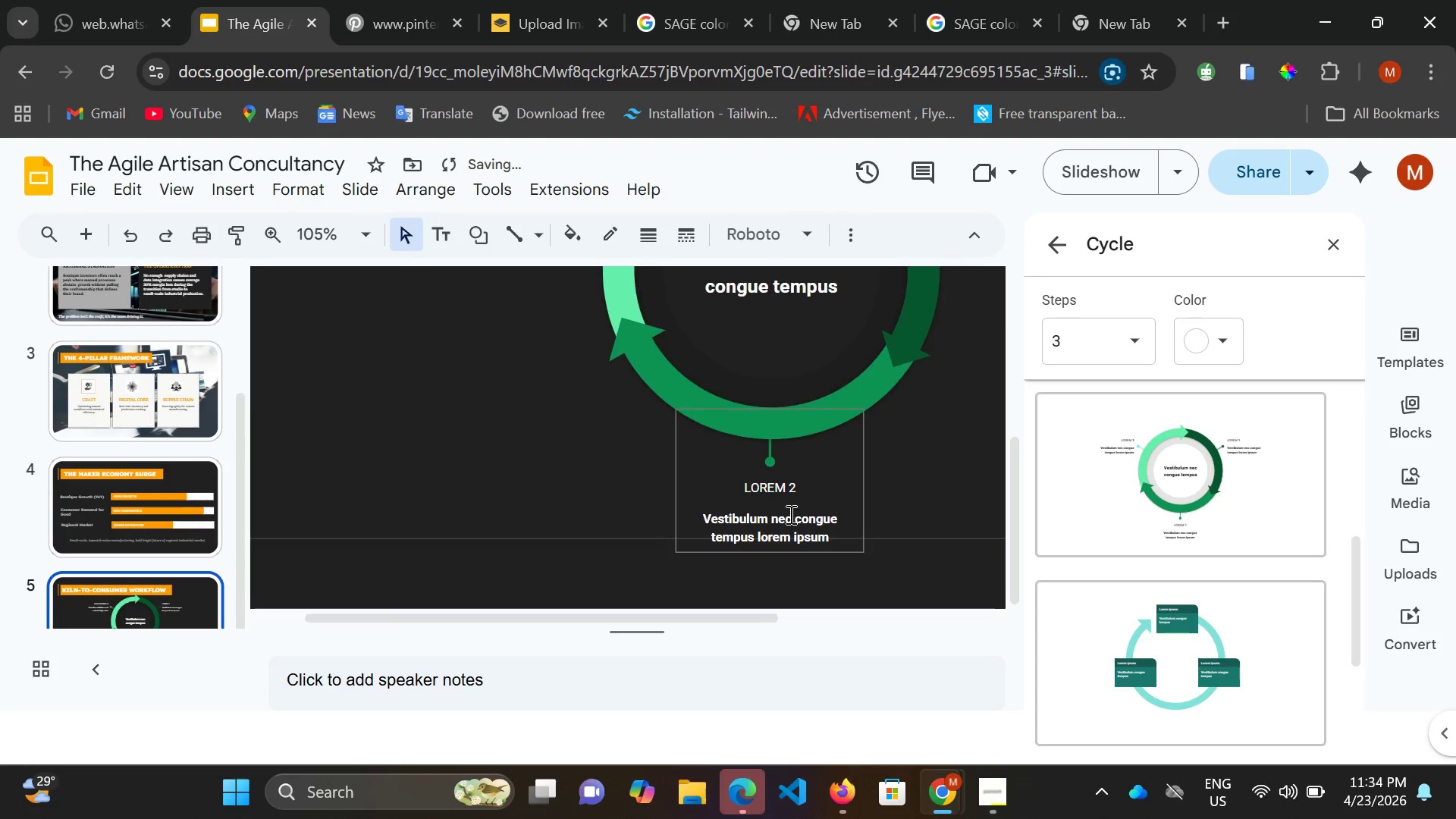 
scroll: coordinate [789, 513], scroll_direction: up, amount: 3.0
 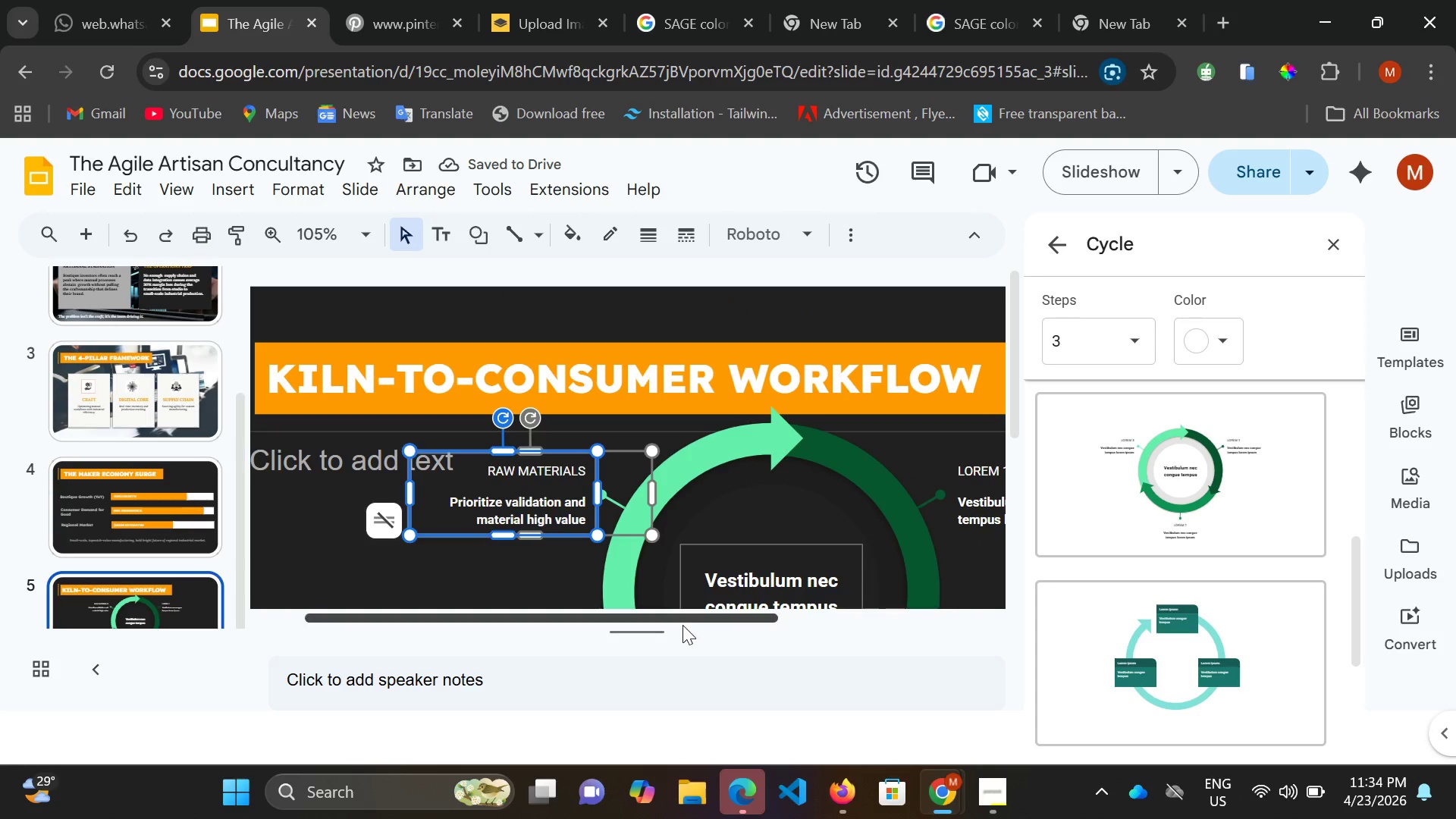 
left_click_drag(start_coordinate=[687, 622], to_coordinate=[839, 668])
 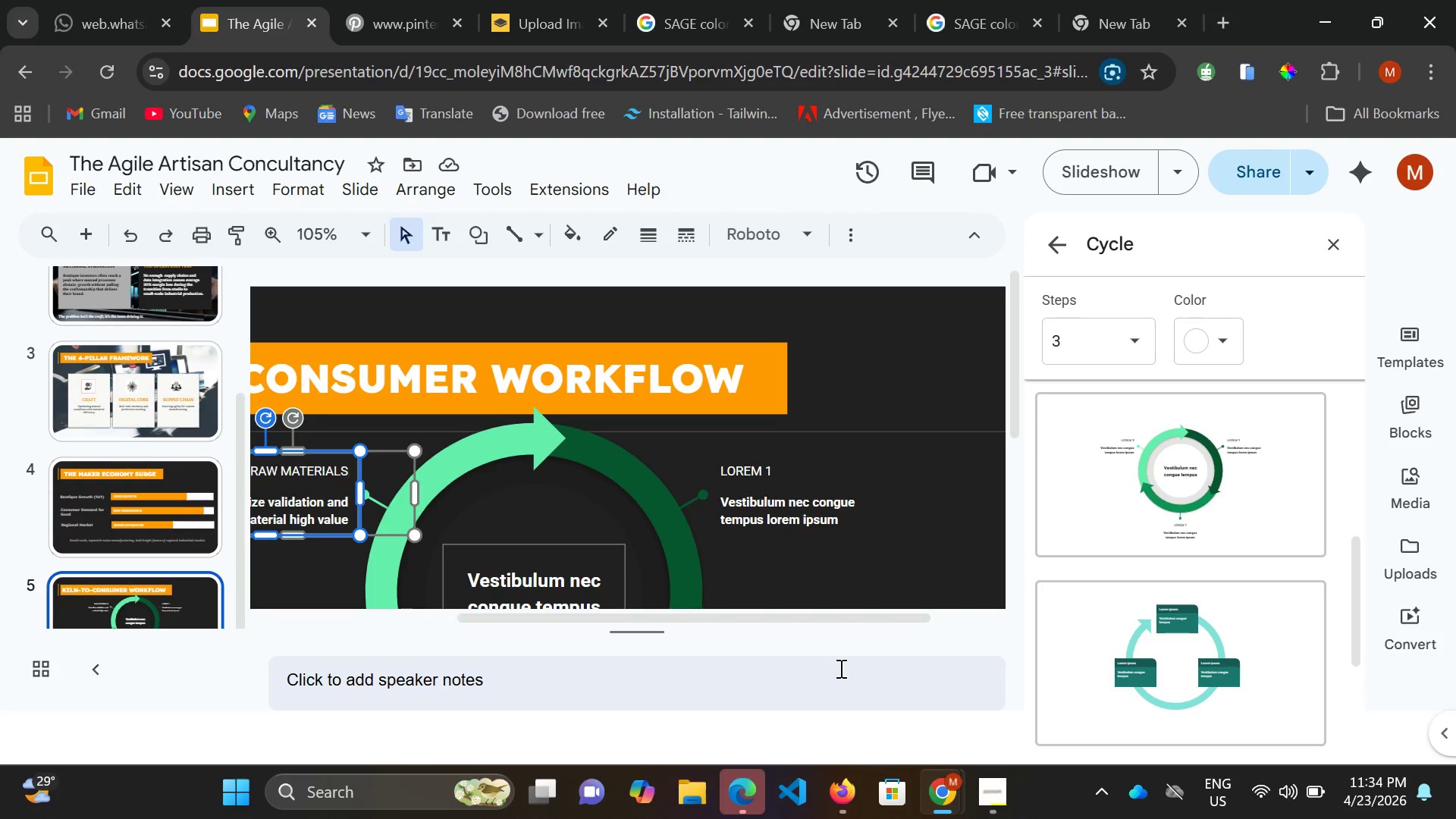 
wait(12.0)
 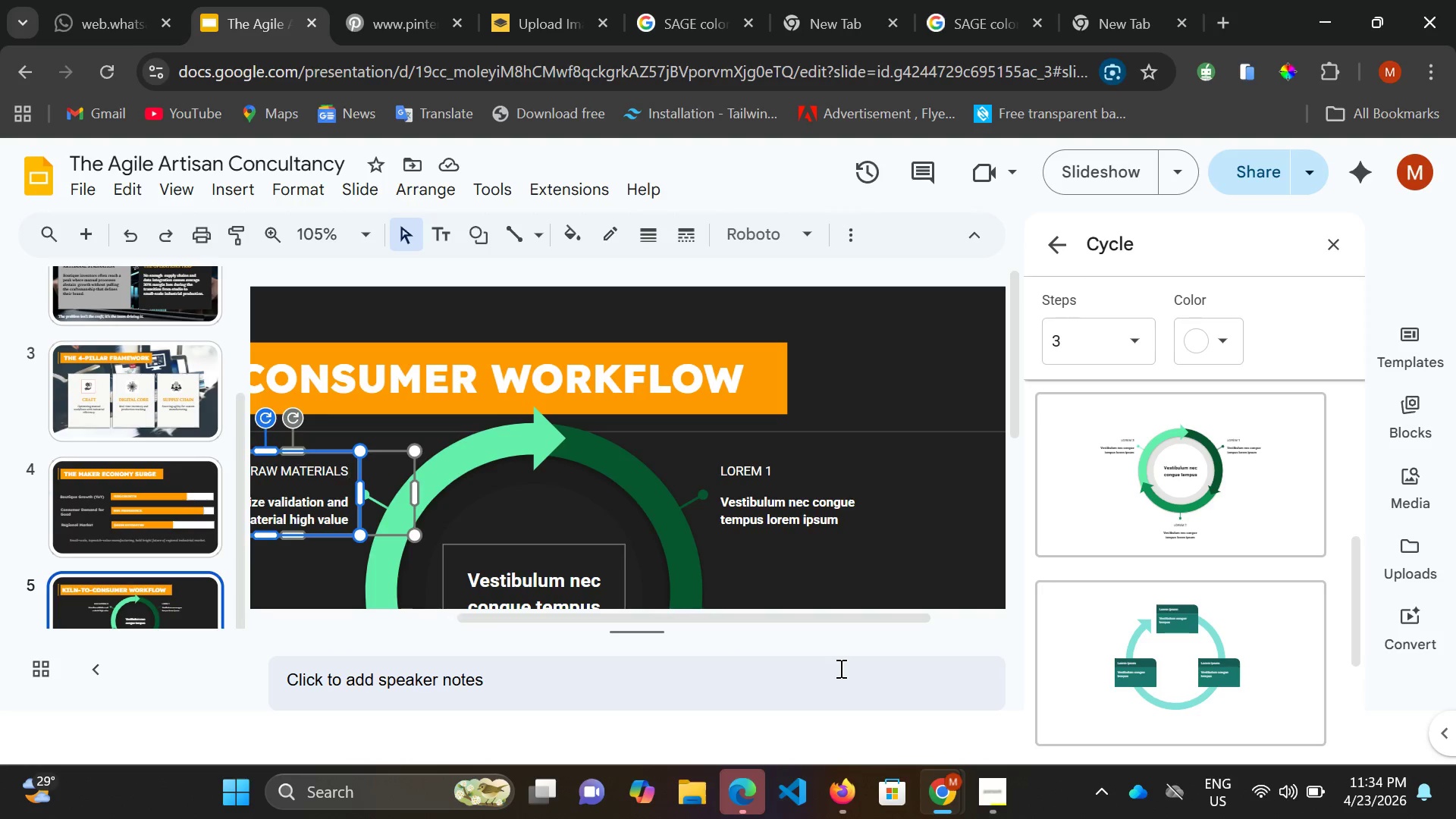 
scroll: coordinate [554, 576], scroll_direction: down, amount: 1.0
 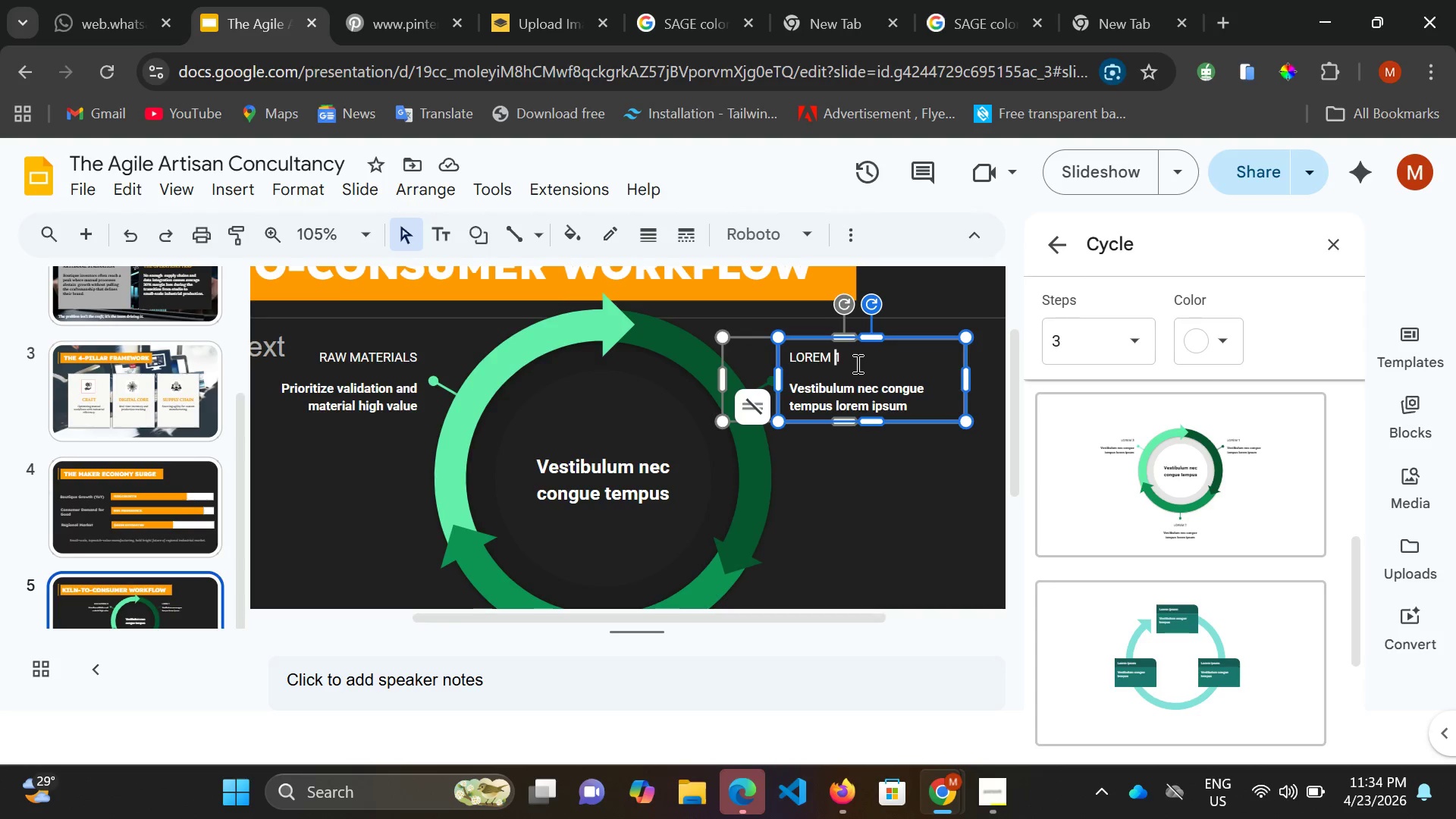 
wait(7.23)
 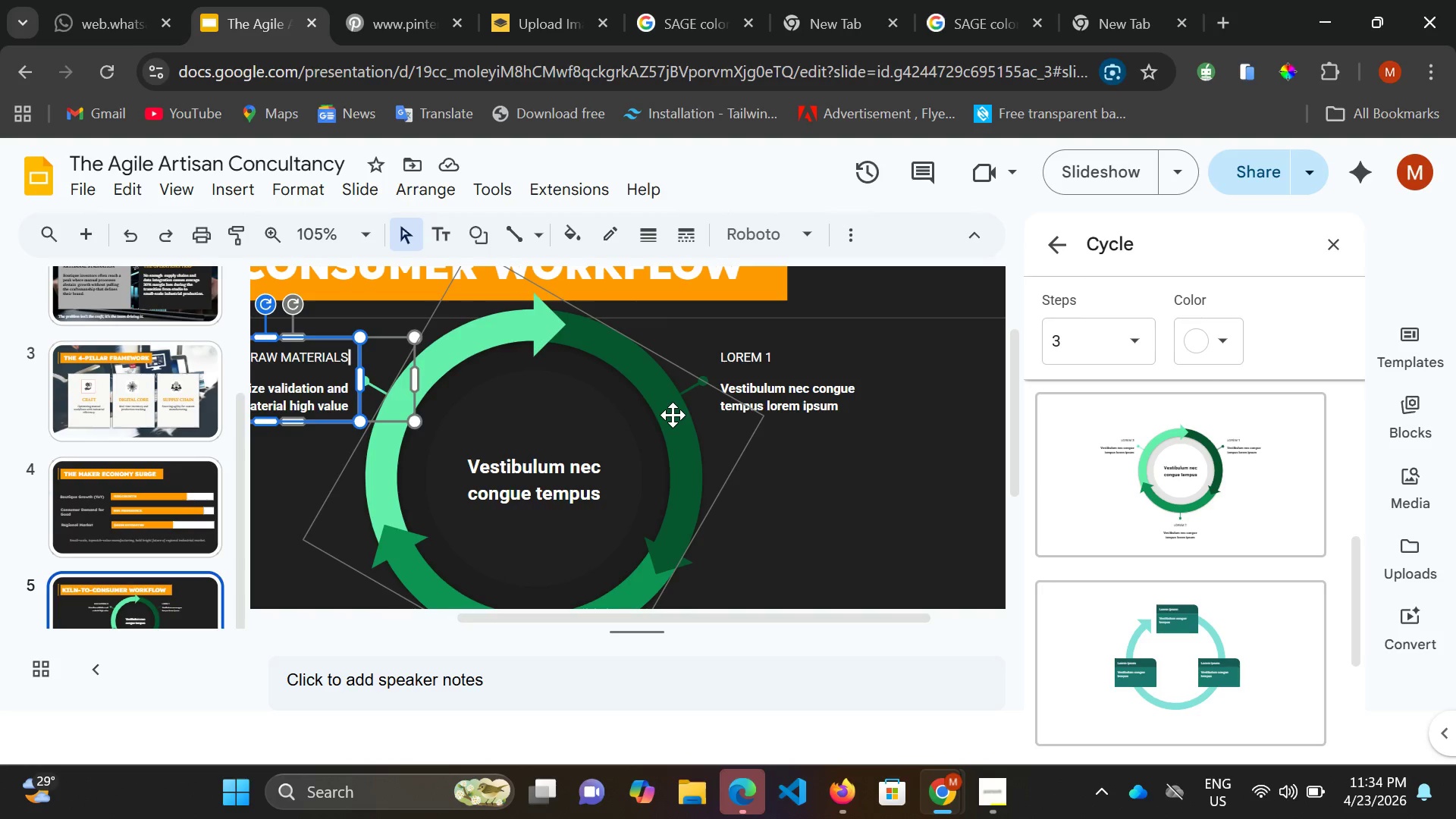 
key(Backspace)
key(Backspace)
key(Backspace)
key(Backspace)
key(Backspace)
key(Backspace)
key(Backspace)
key(Backspace)
type(u)
key(Backspace)
type(ULit)
key(Backspace)
key(Backspace)
key(Backspace)
type(lit)
key(Backspace)
key(Backspace)
key(Backspace)
type(ti)
 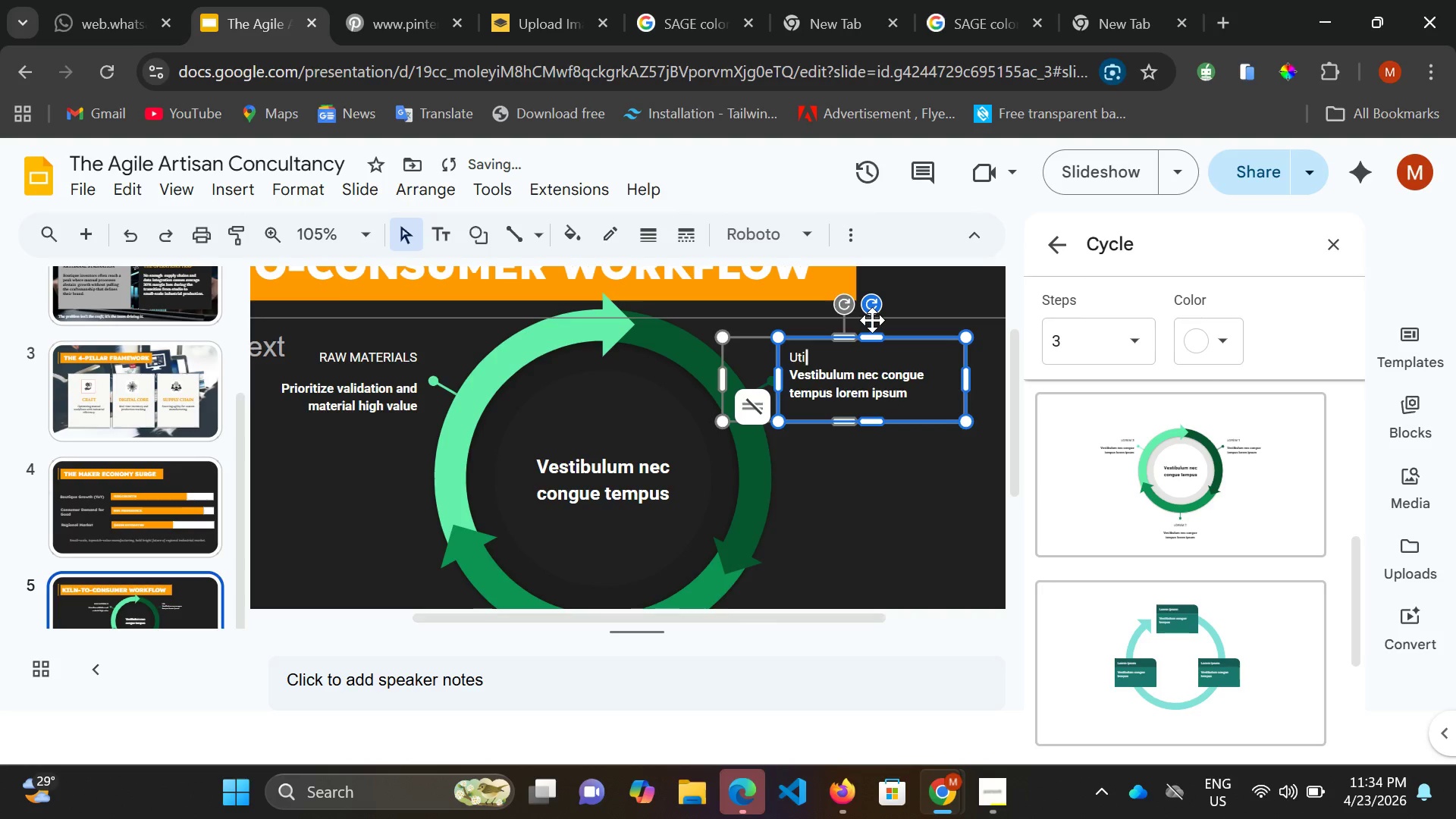 
type(zation of p)
 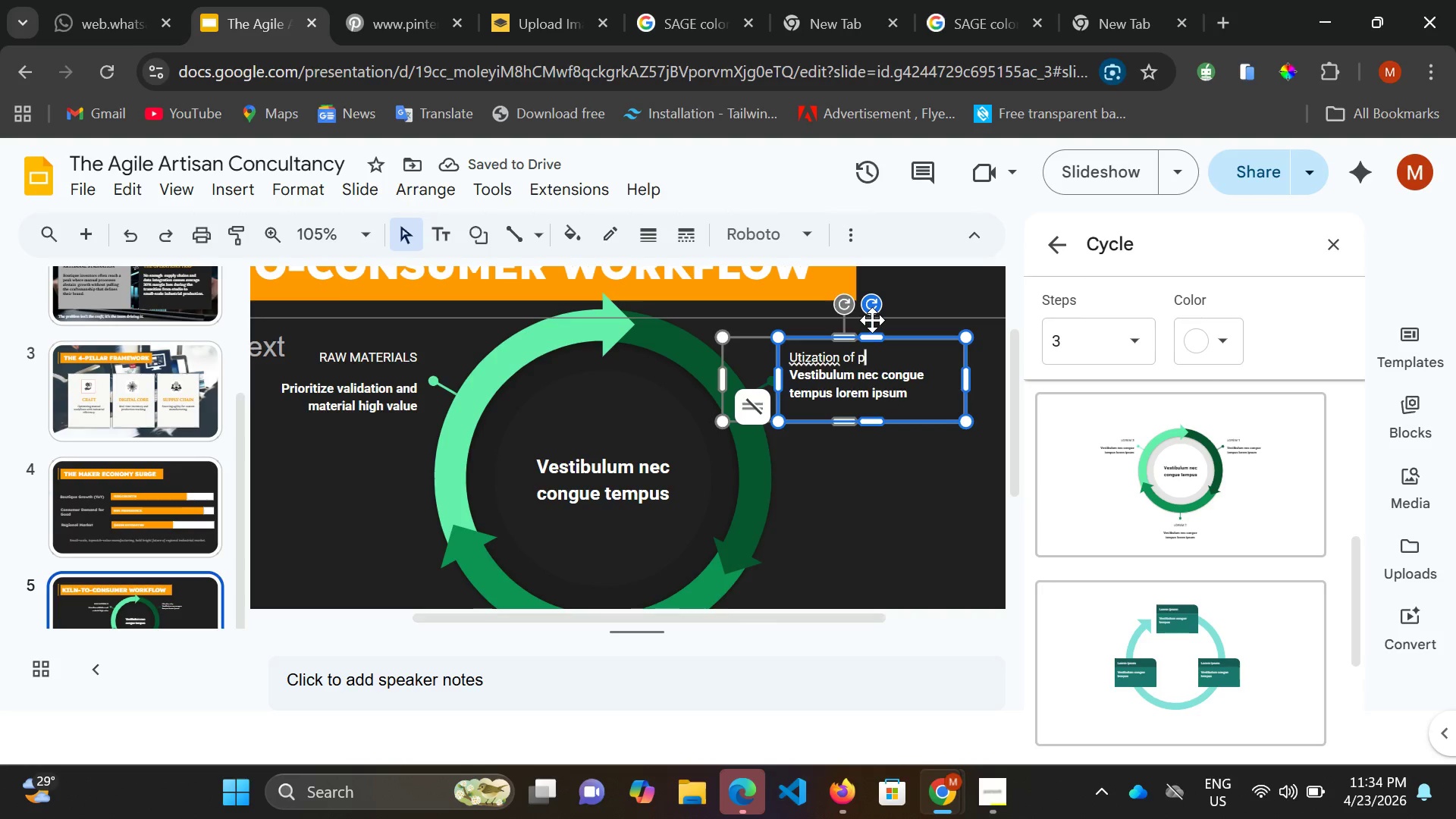 
wait(5.22)
 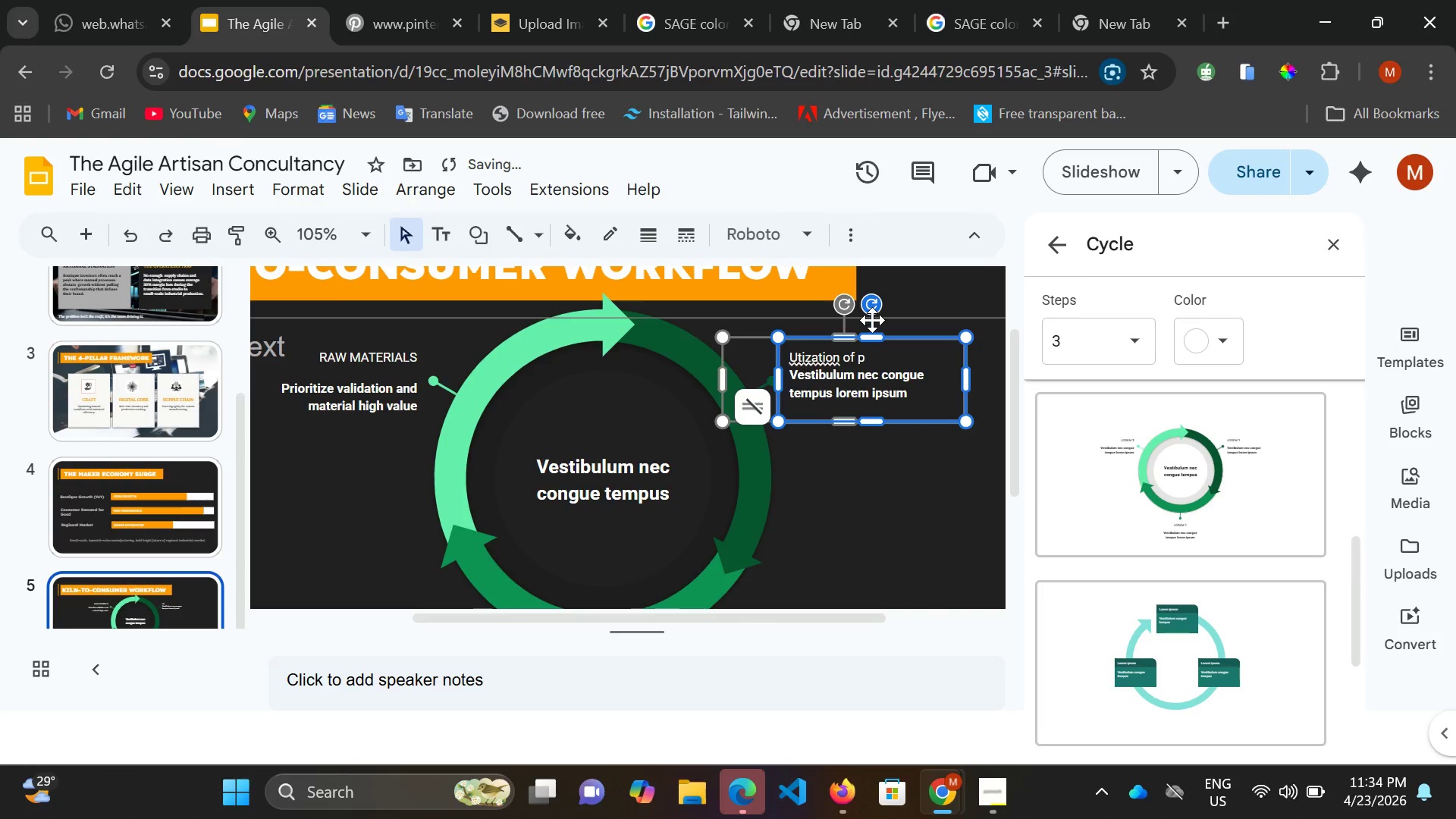 
key(Backspace)
key(Backspace)
type(TILIZATION OF PROD)
 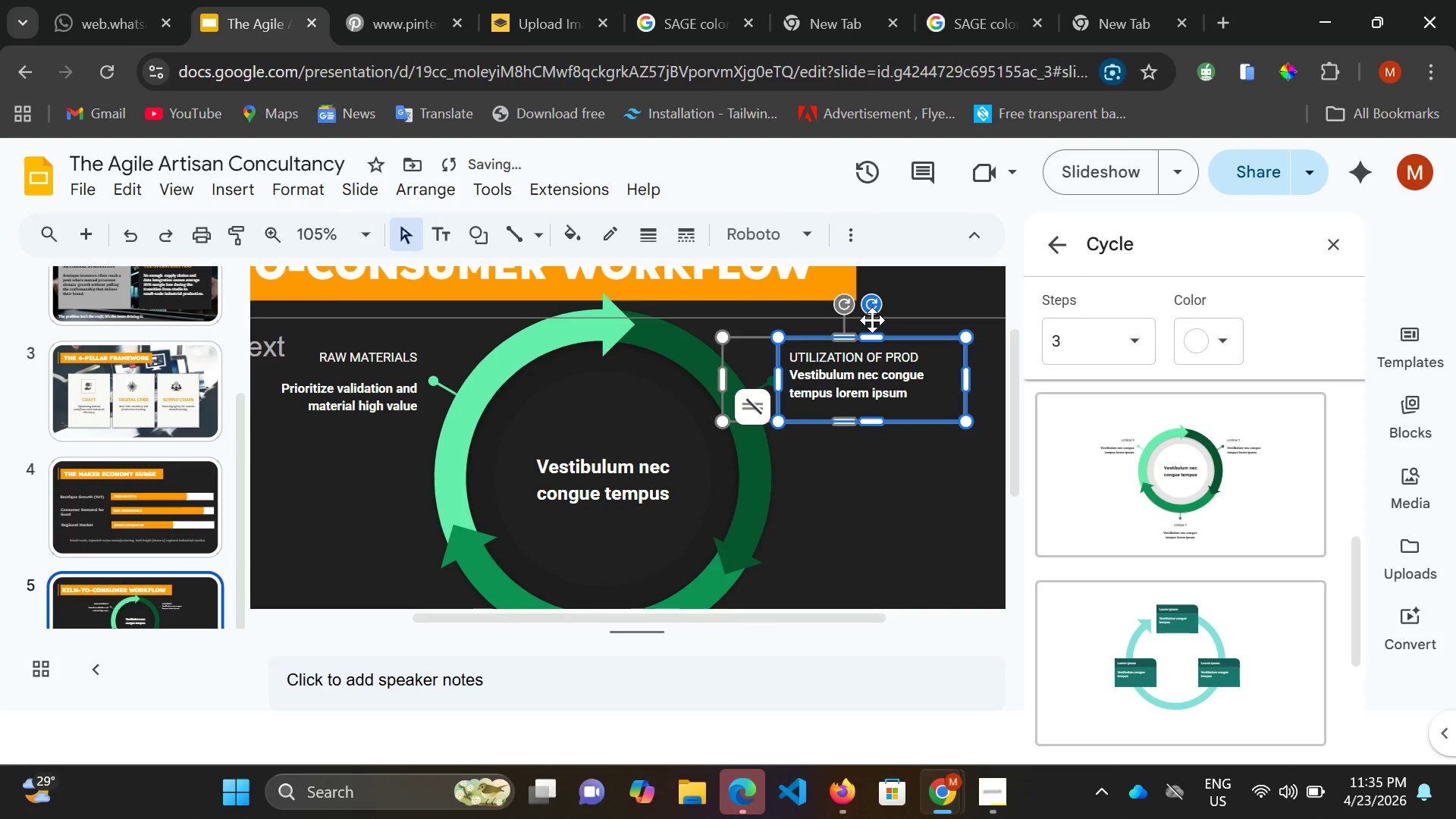 
left_click([815, 372])
 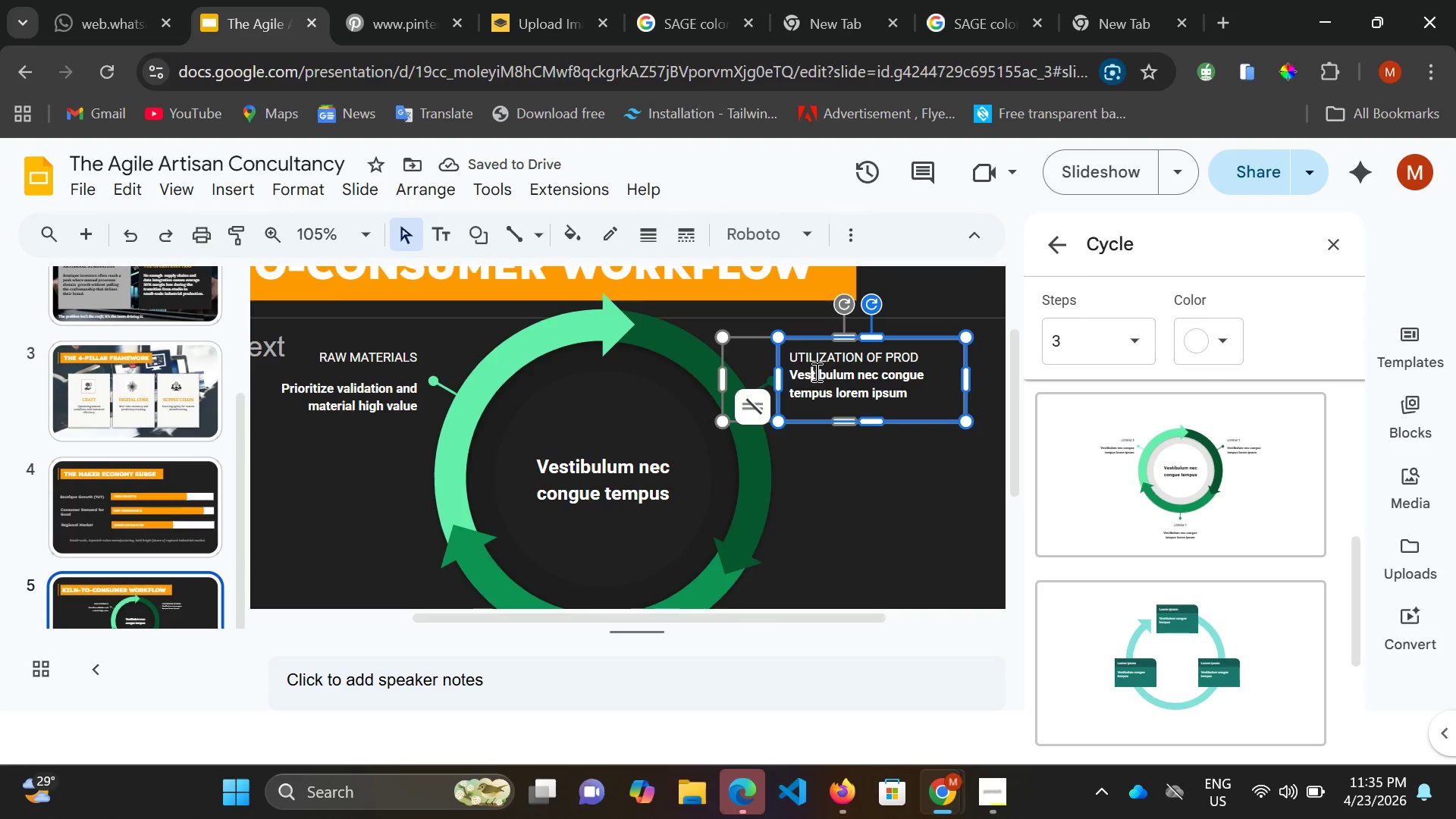 
key(ArrowLeft)
 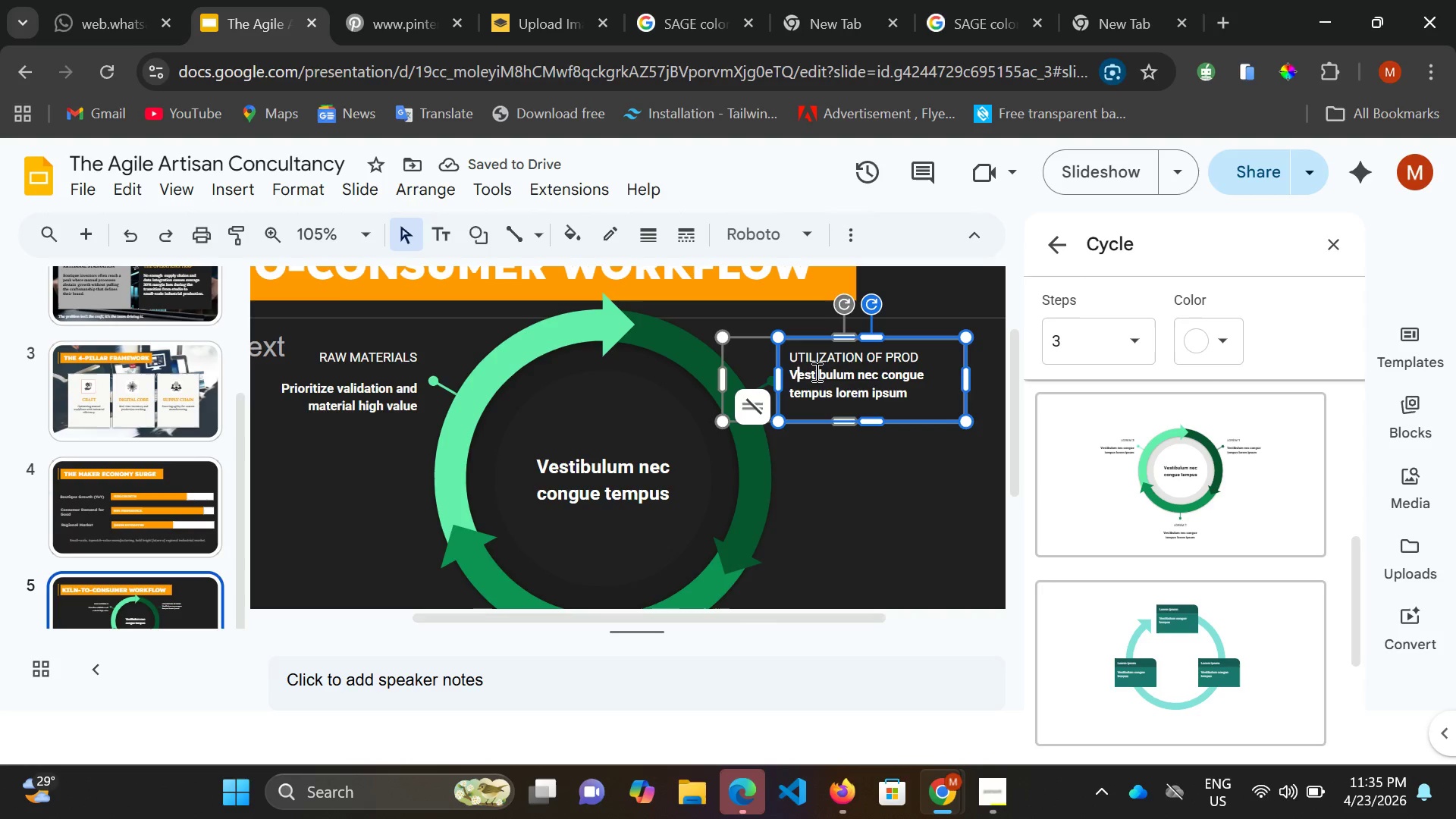 
key(ArrowLeft)
 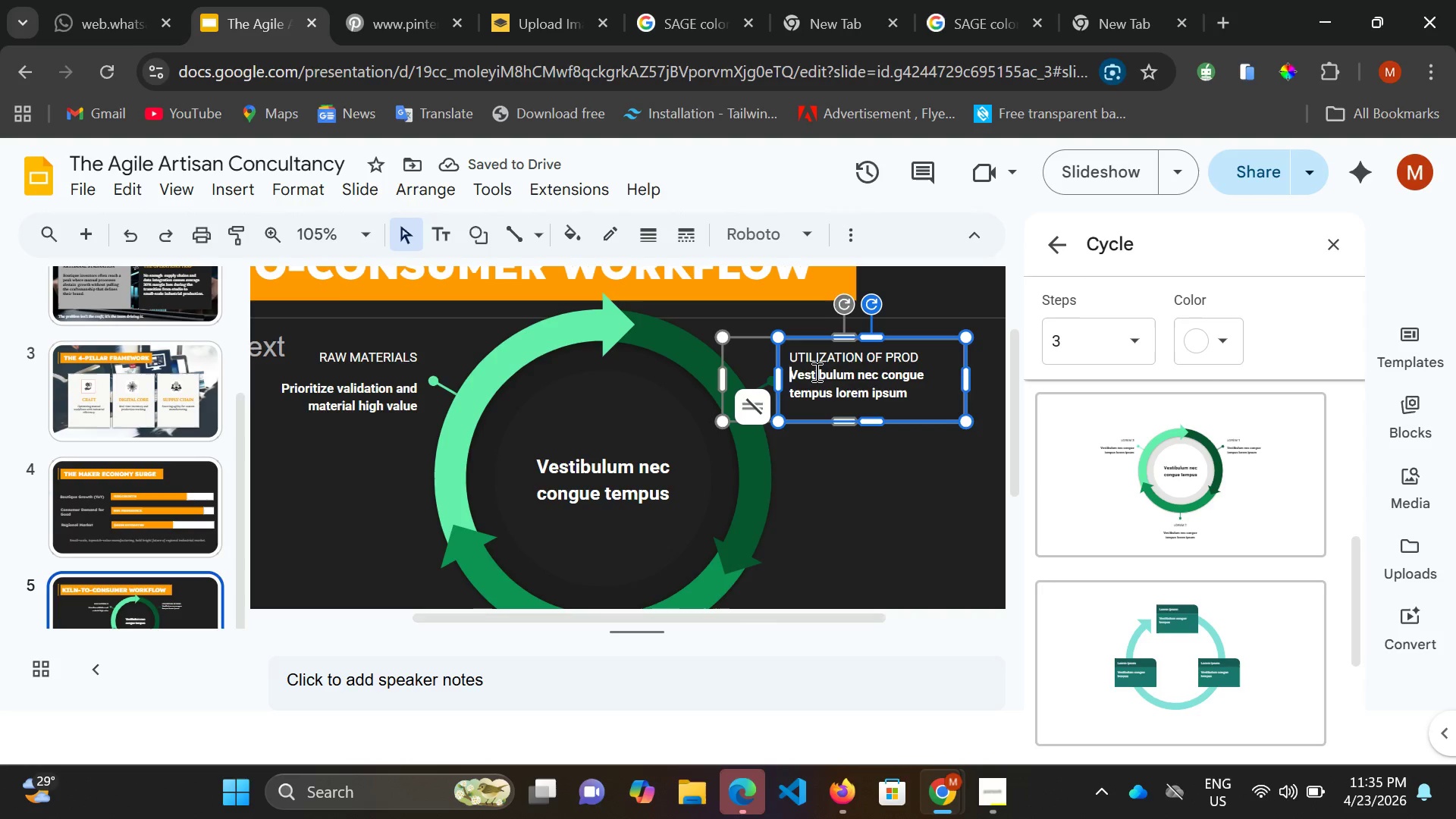 
key(ArrowLeft)
 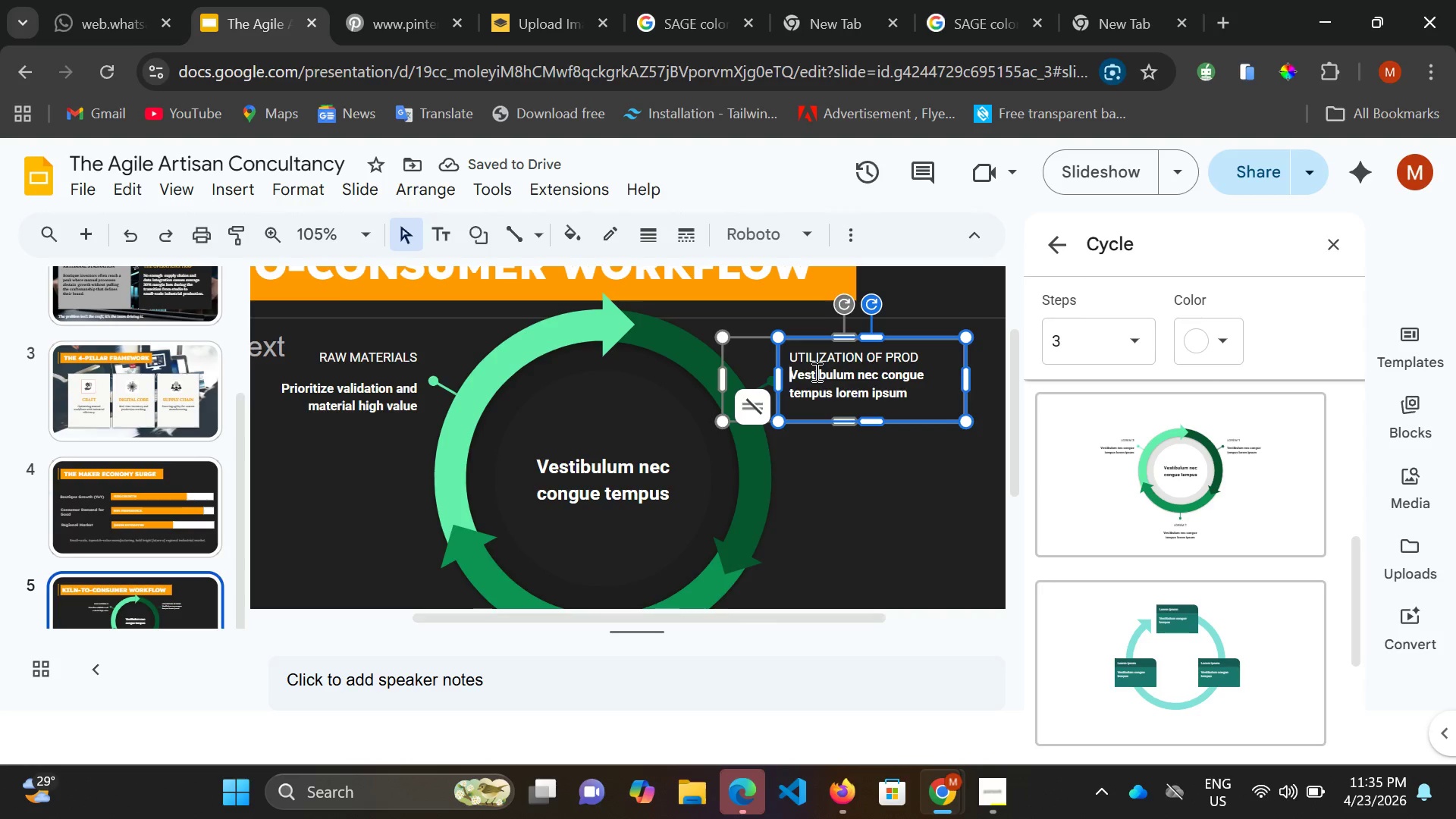 
key(ArrowLeft)
 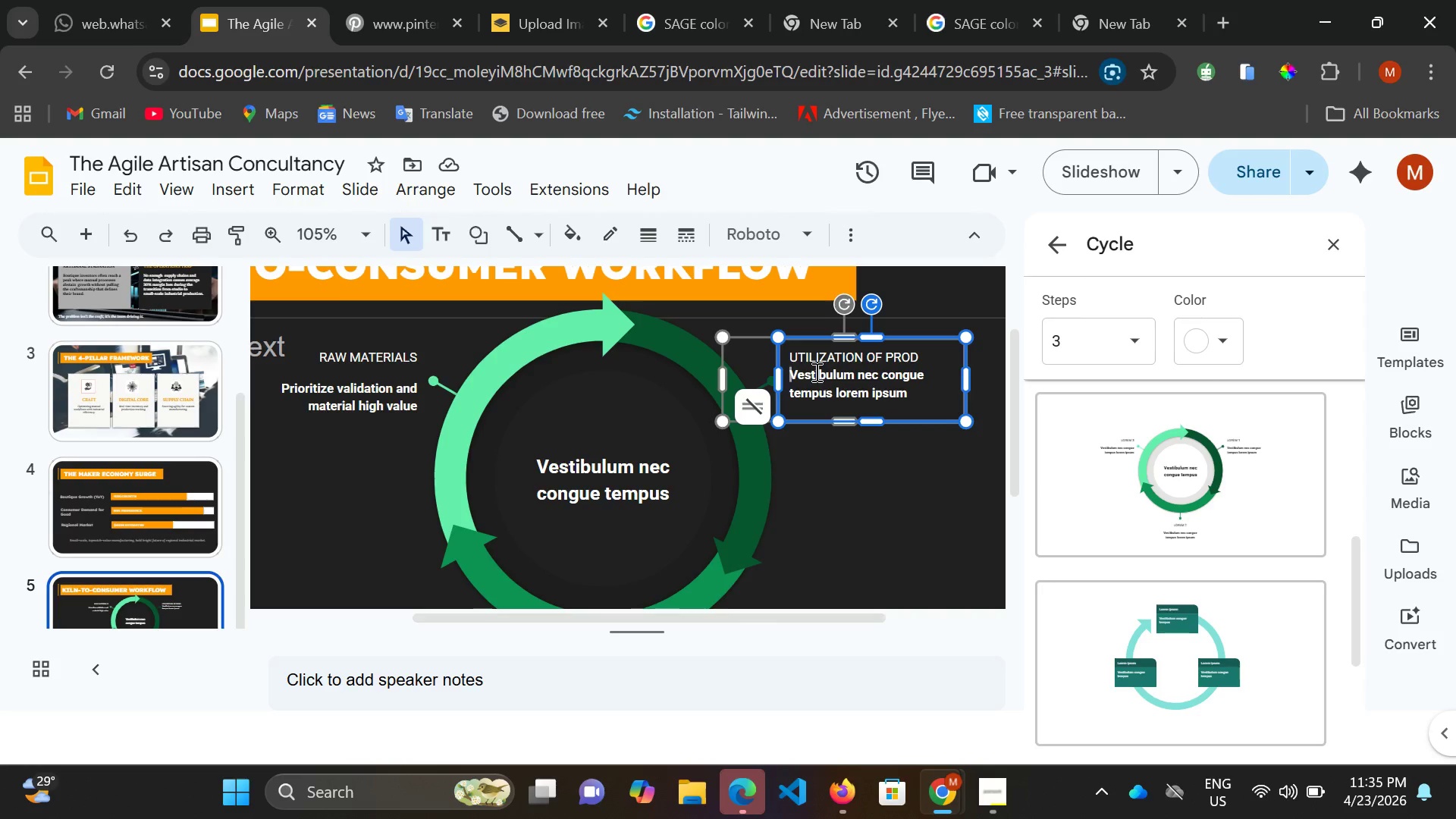 
key(CapsLock)
 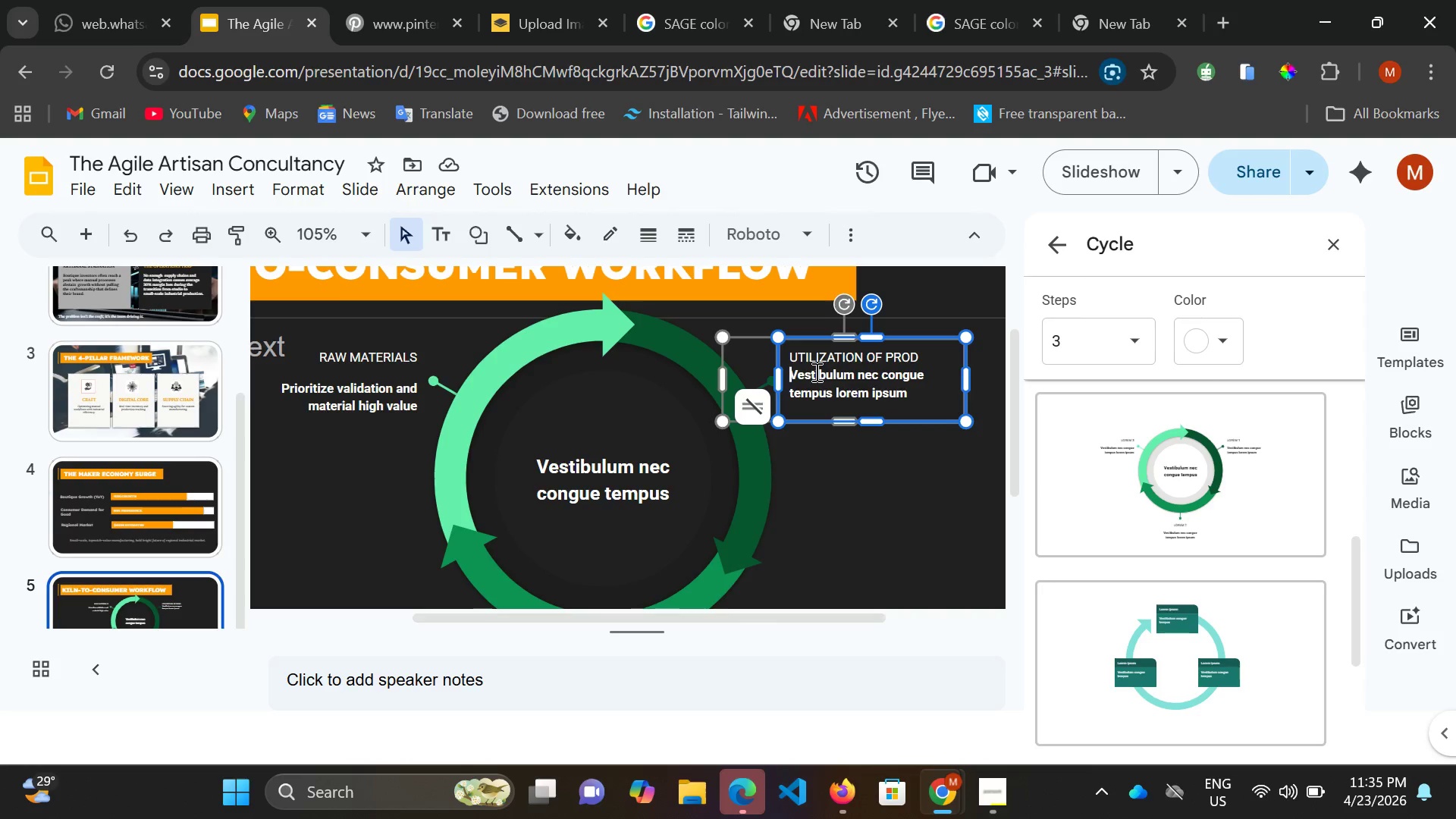 
key(Shift+ArrowDown)
 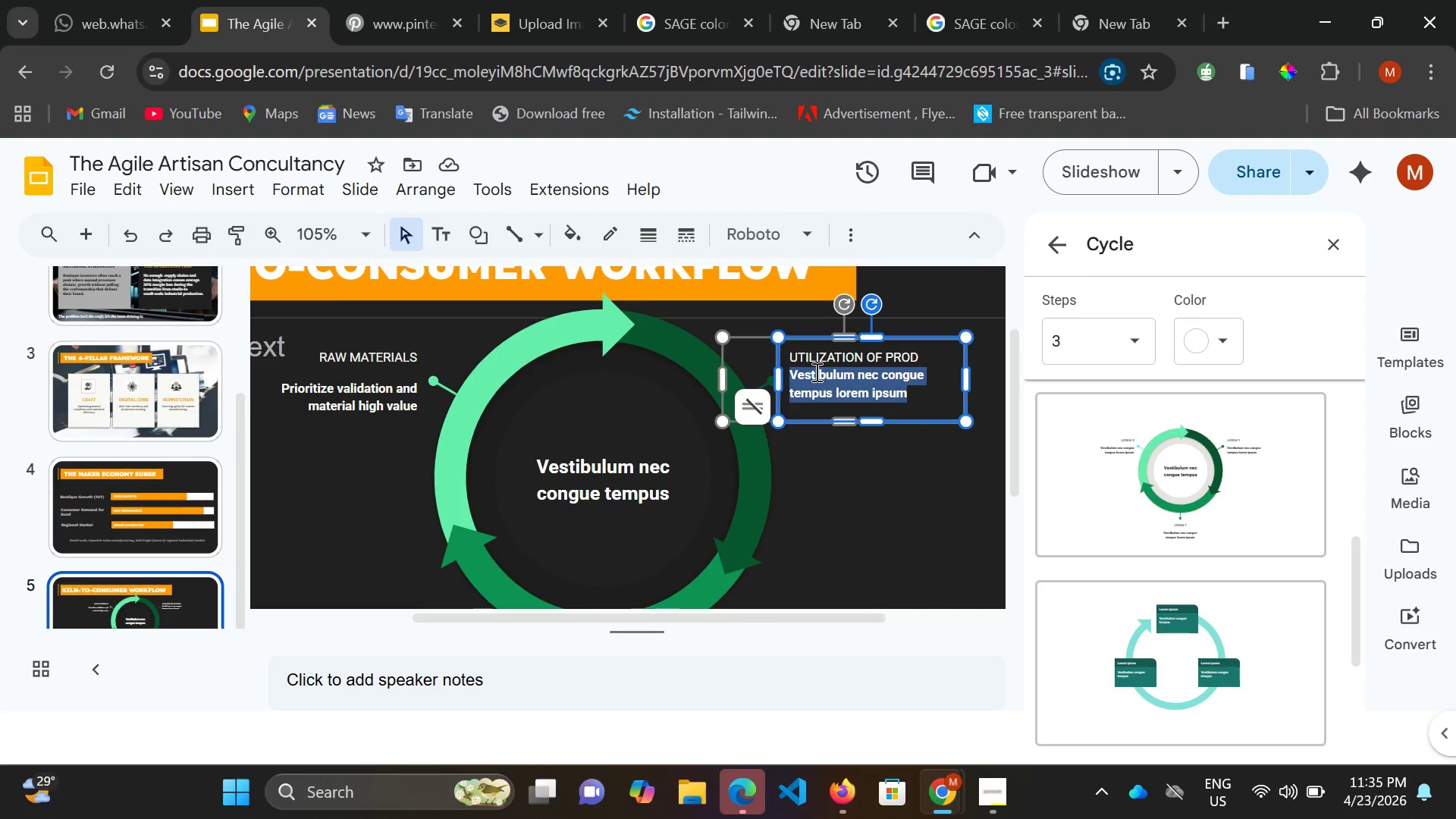 
key(Shift+ArrowDown)
 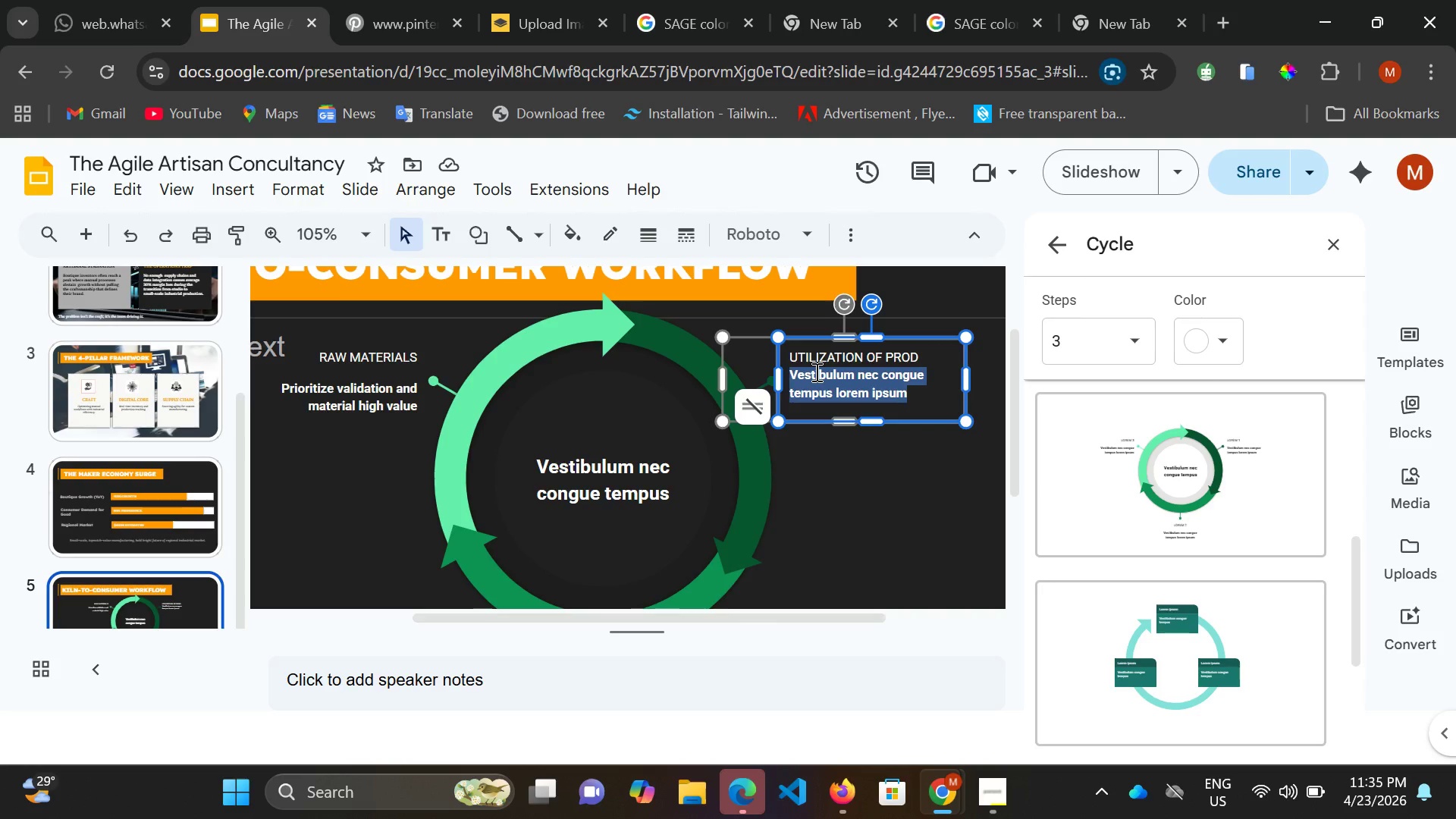 
type(aviod wats)
key(Backspace)
key(Backspace)
type(stage in arsi)
key(Backspace)
type(tisanal assembly)
 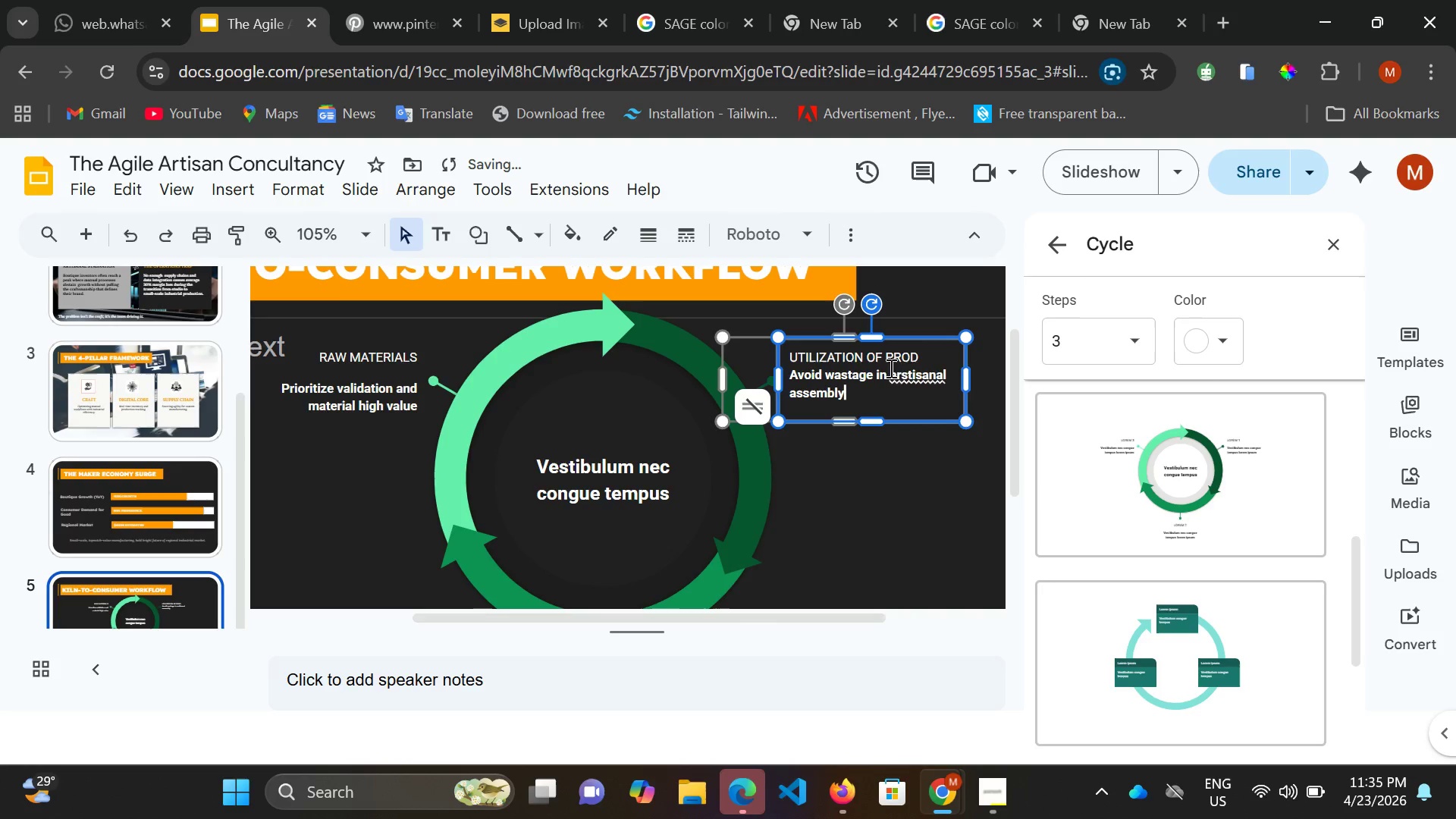 
left_click([912, 374])
 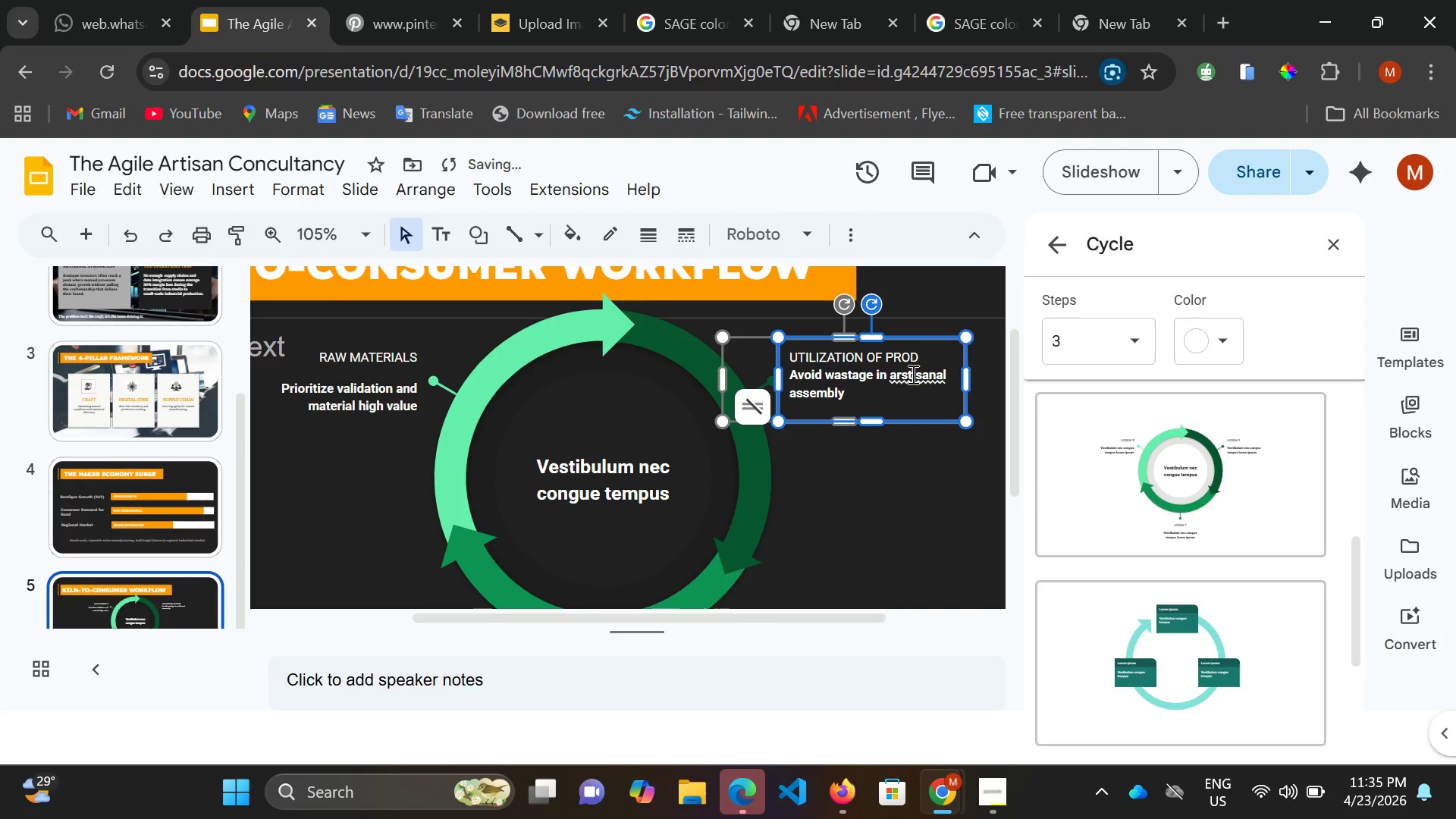 
right_click([911, 374])
 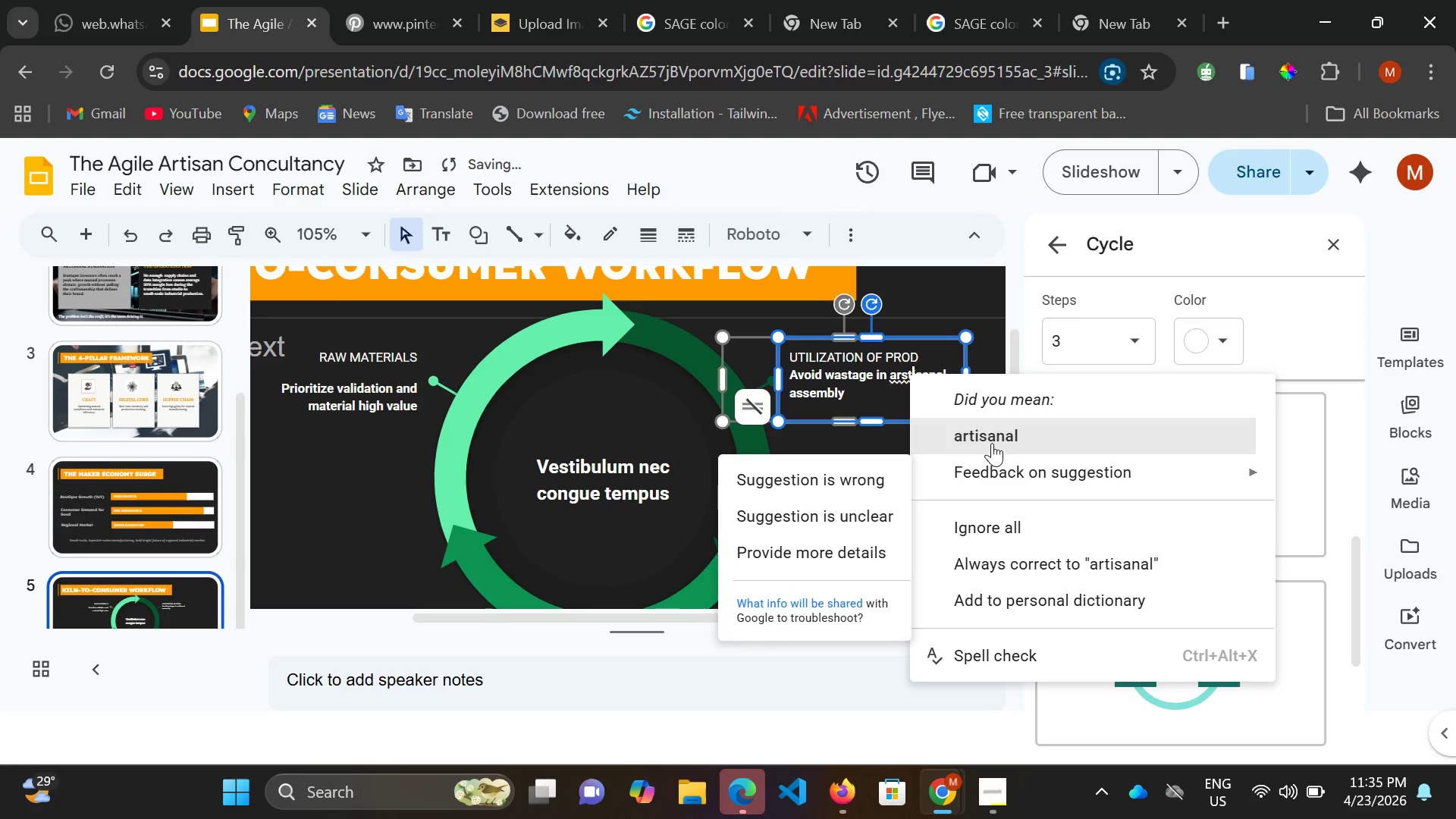 
left_click([992, 443])
 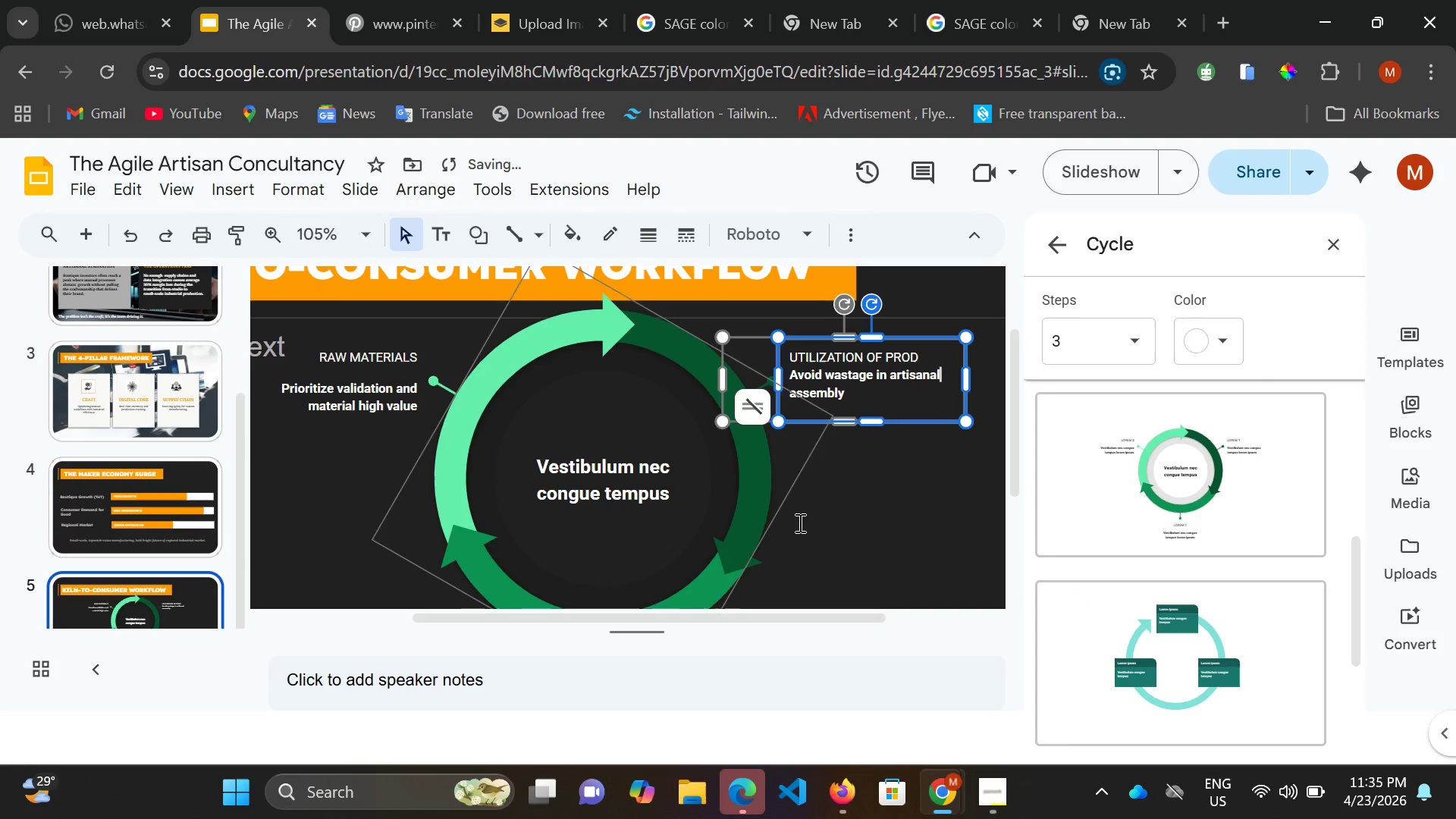 
scroll: coordinate [745, 522], scroll_direction: down, amount: 1.0
 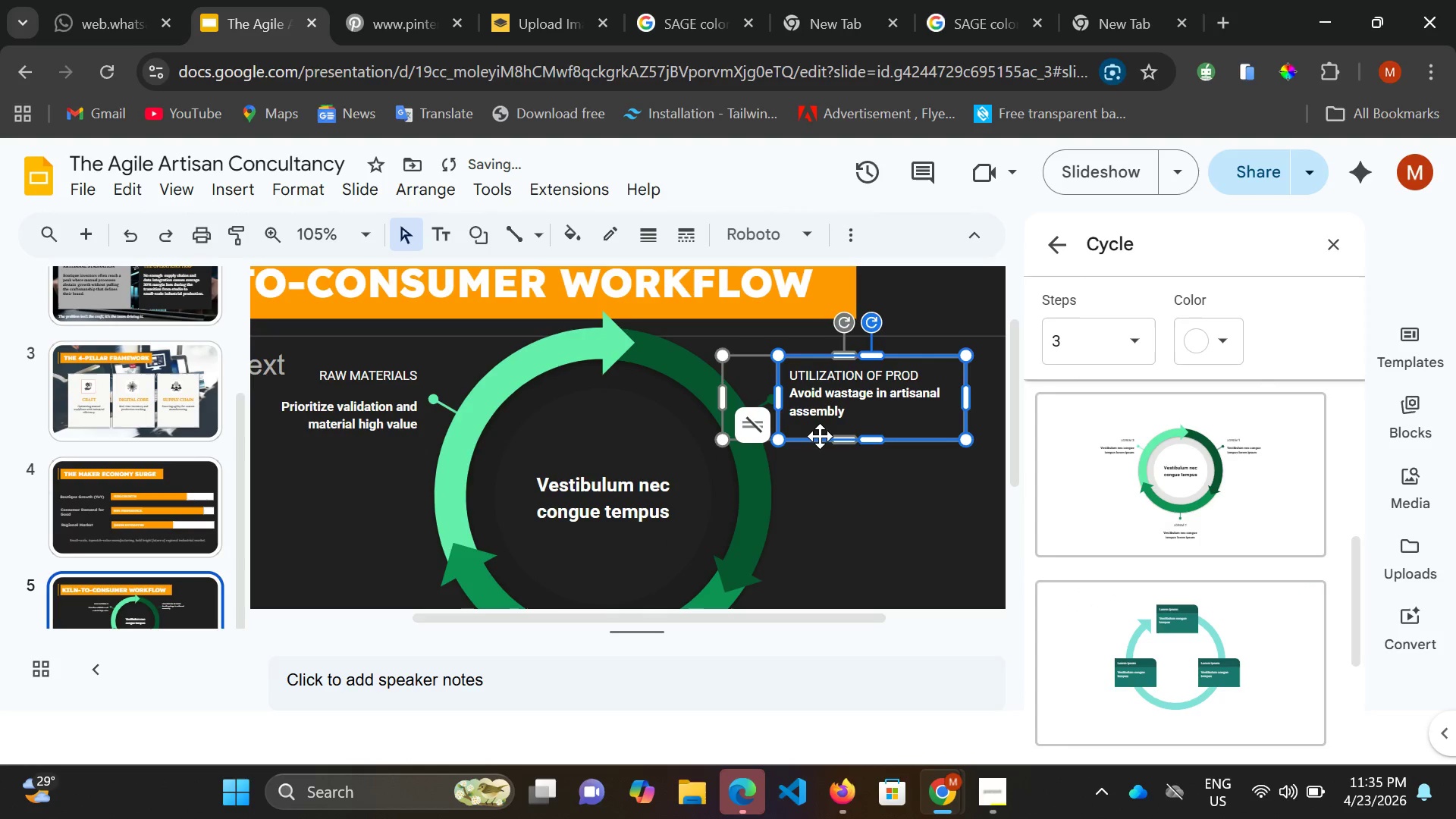 
key(Enter)
 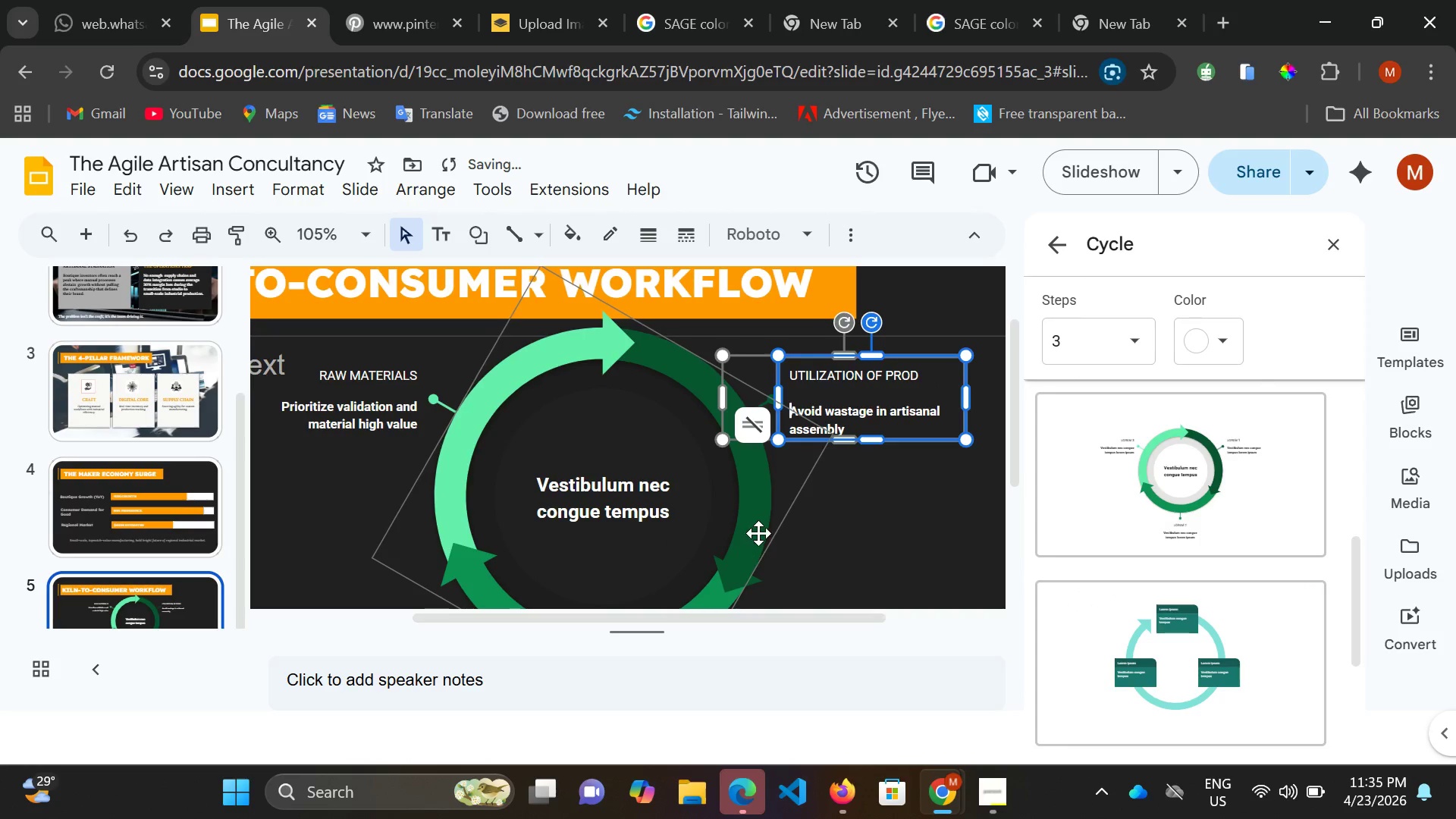 
scroll: coordinate [758, 533], scroll_direction: down, amount: 2.0
 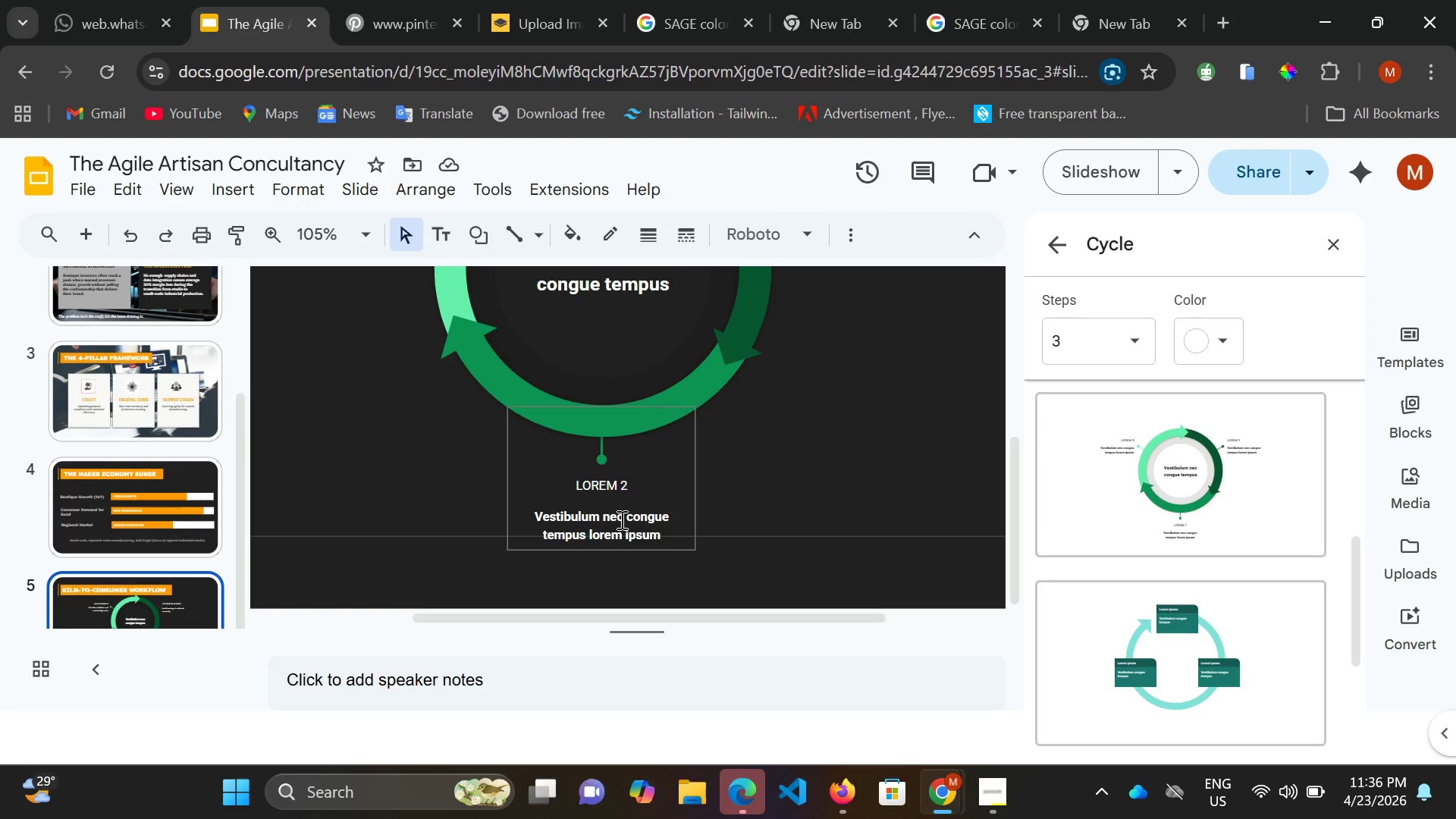 
wait(5.71)
 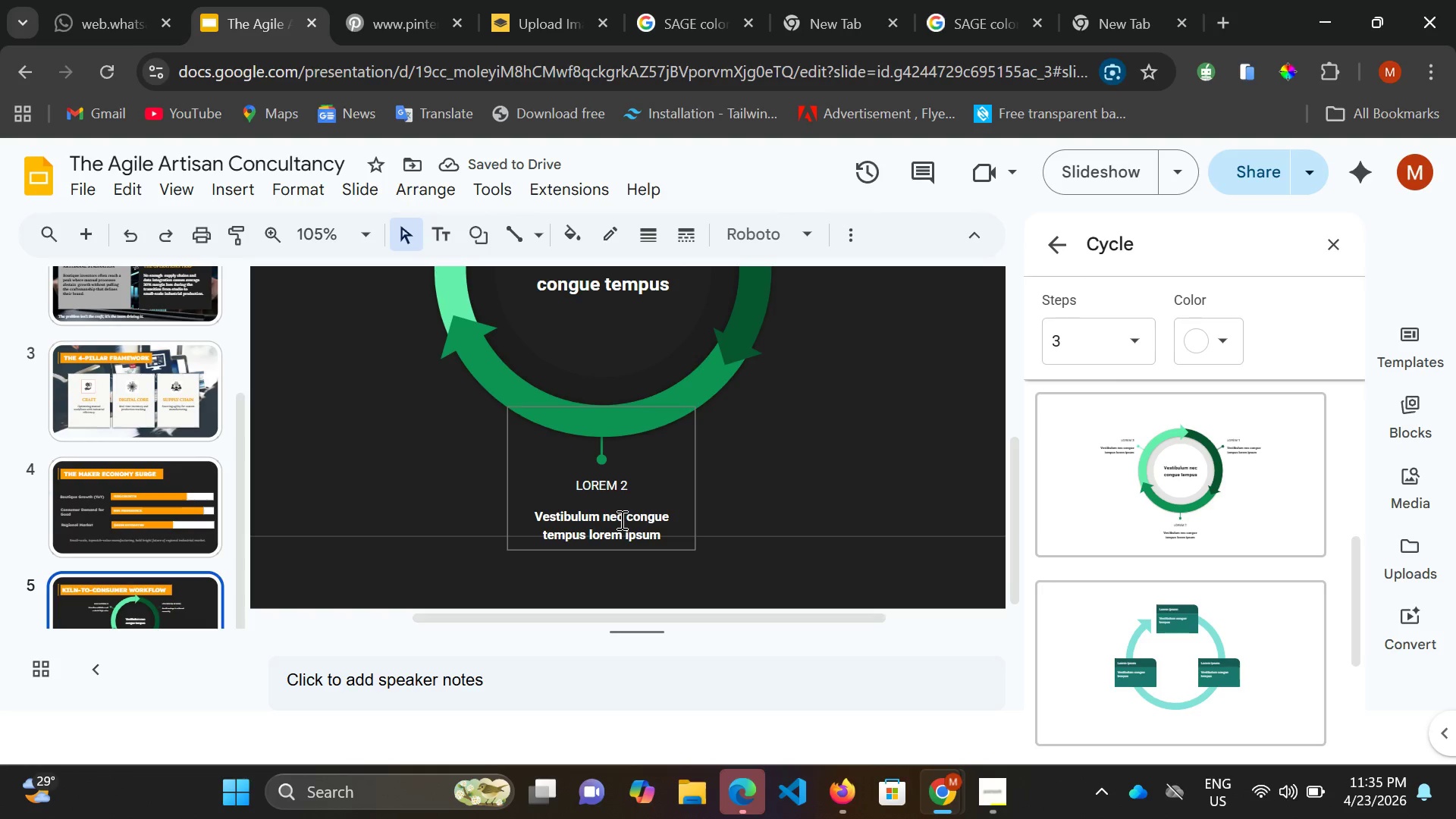 
scroll: coordinate [620, 519], scroll_direction: down, amount: 1.0
 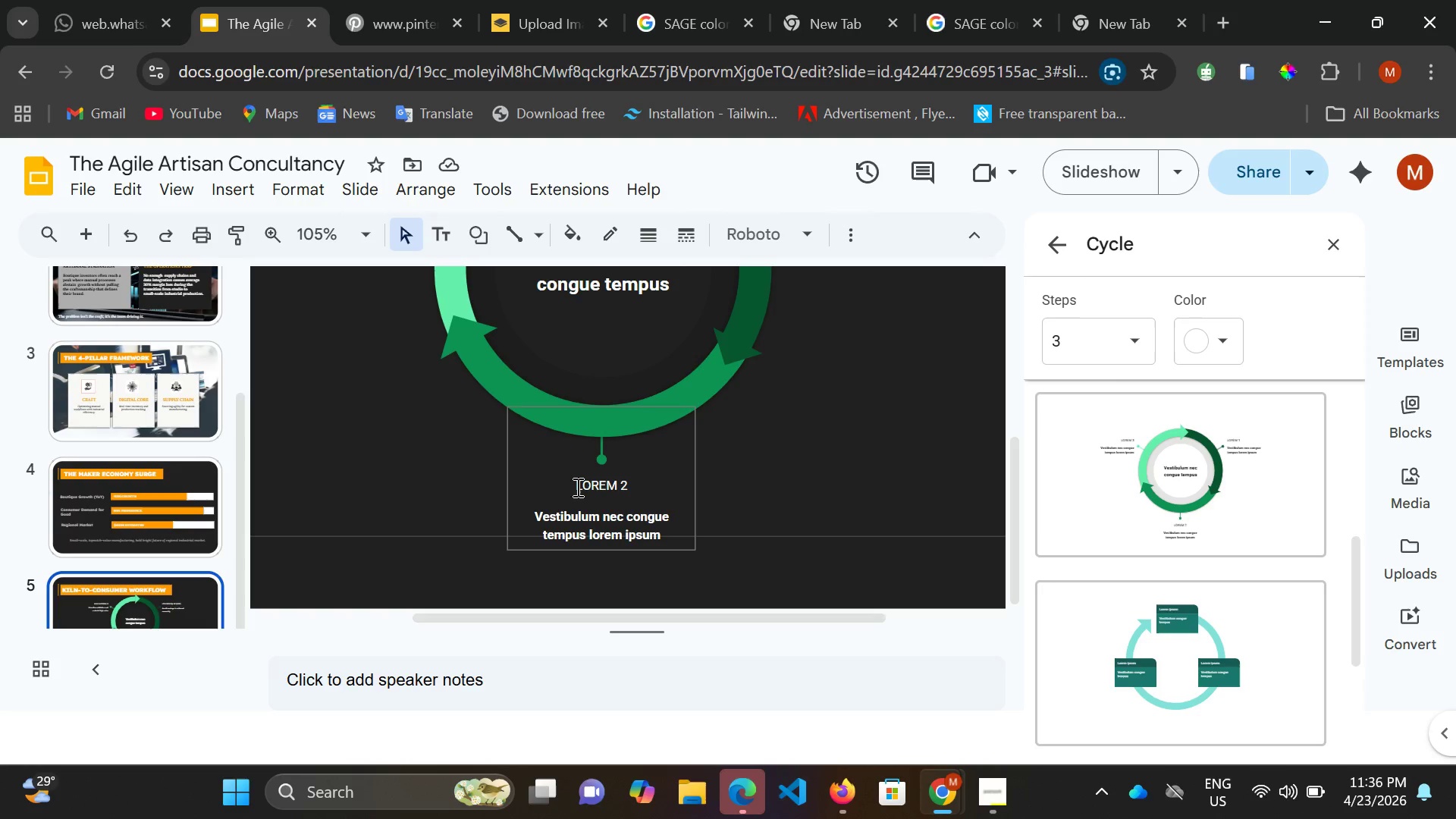 
left_click([548, 466])
 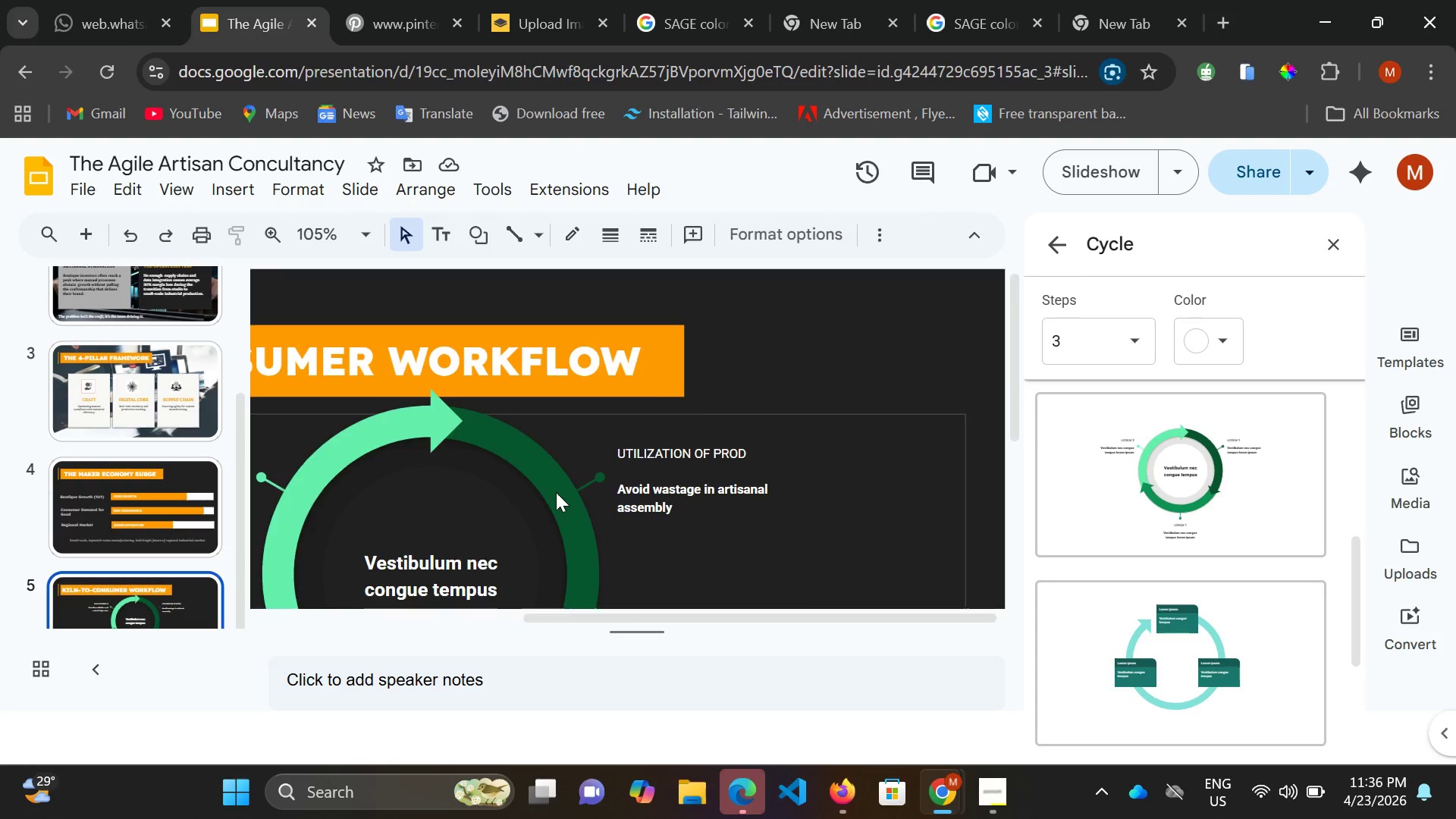 
scroll: coordinate [566, 528], scroll_direction: down, amount: 7.0
 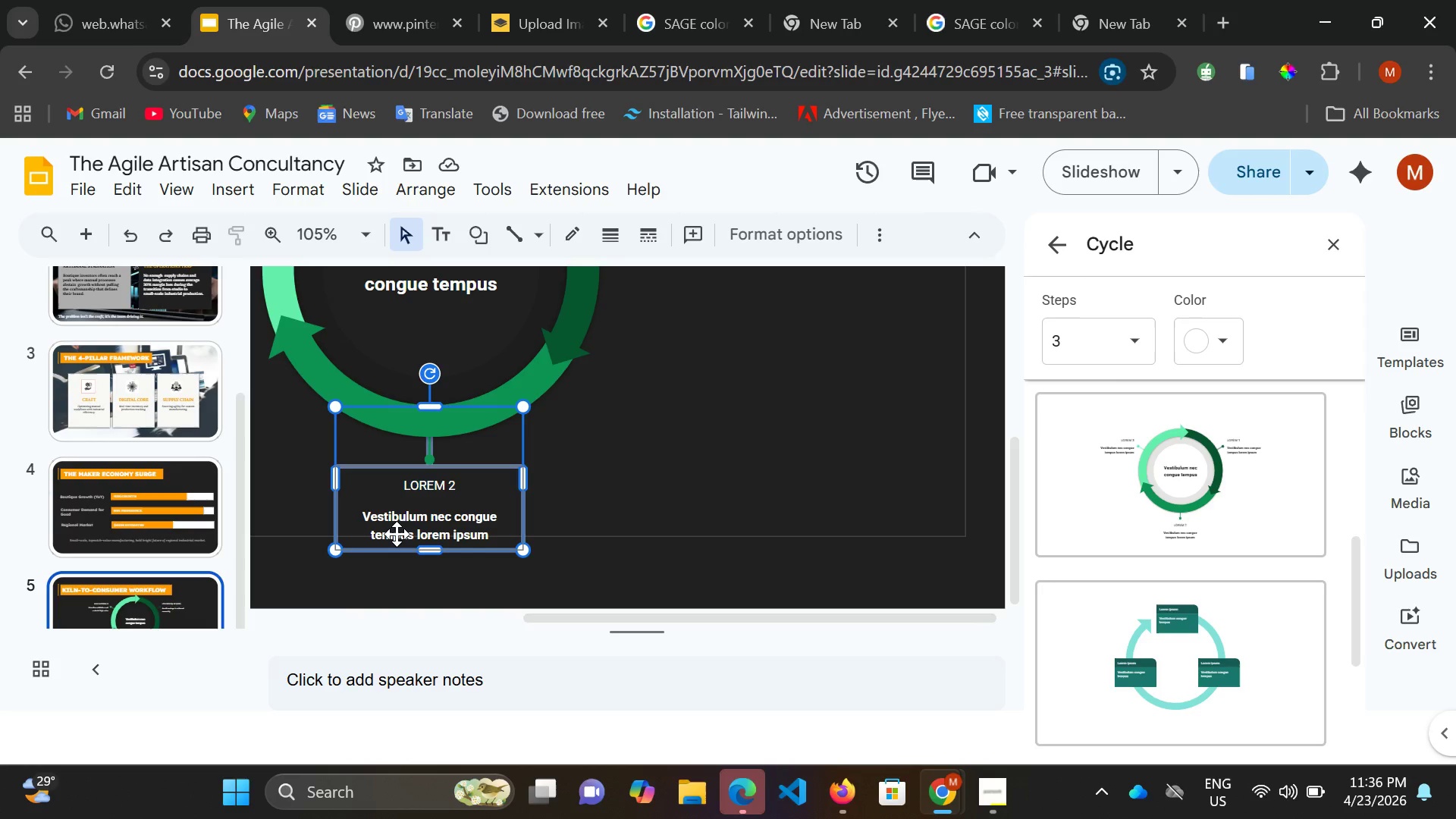 
wait(6.24)
 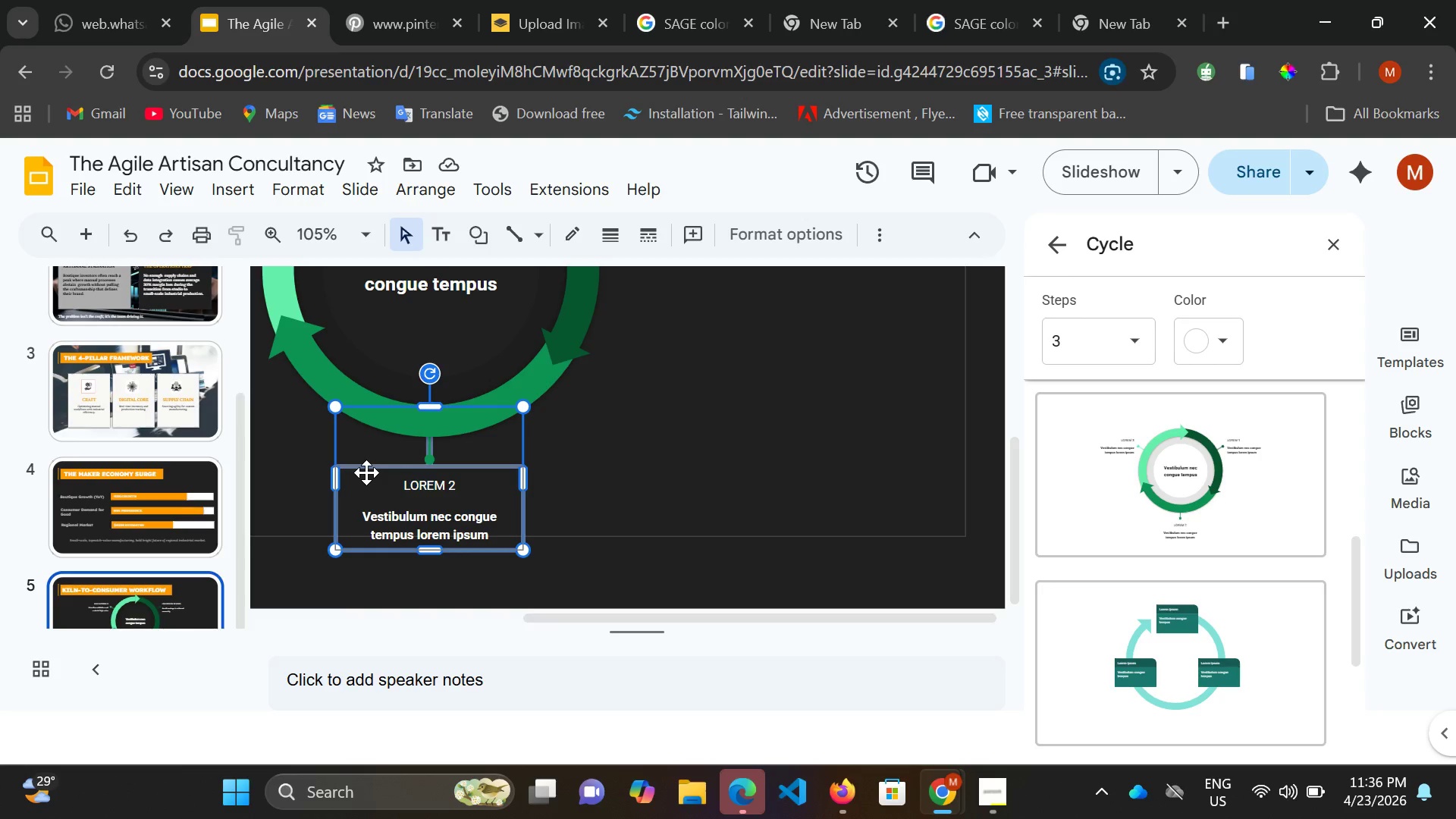 
left_click([366, 515])
 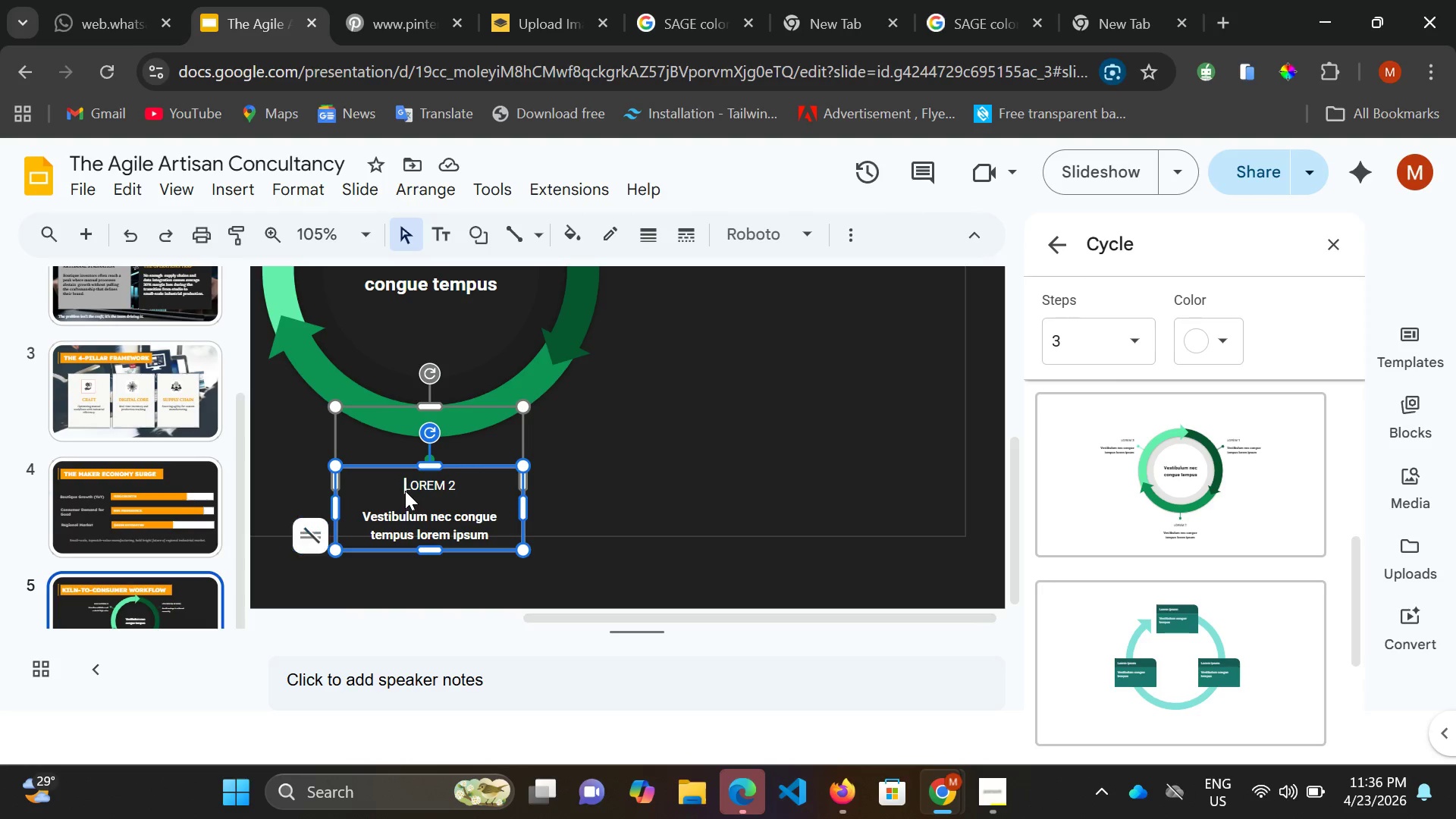 
left_click([405, 491])
 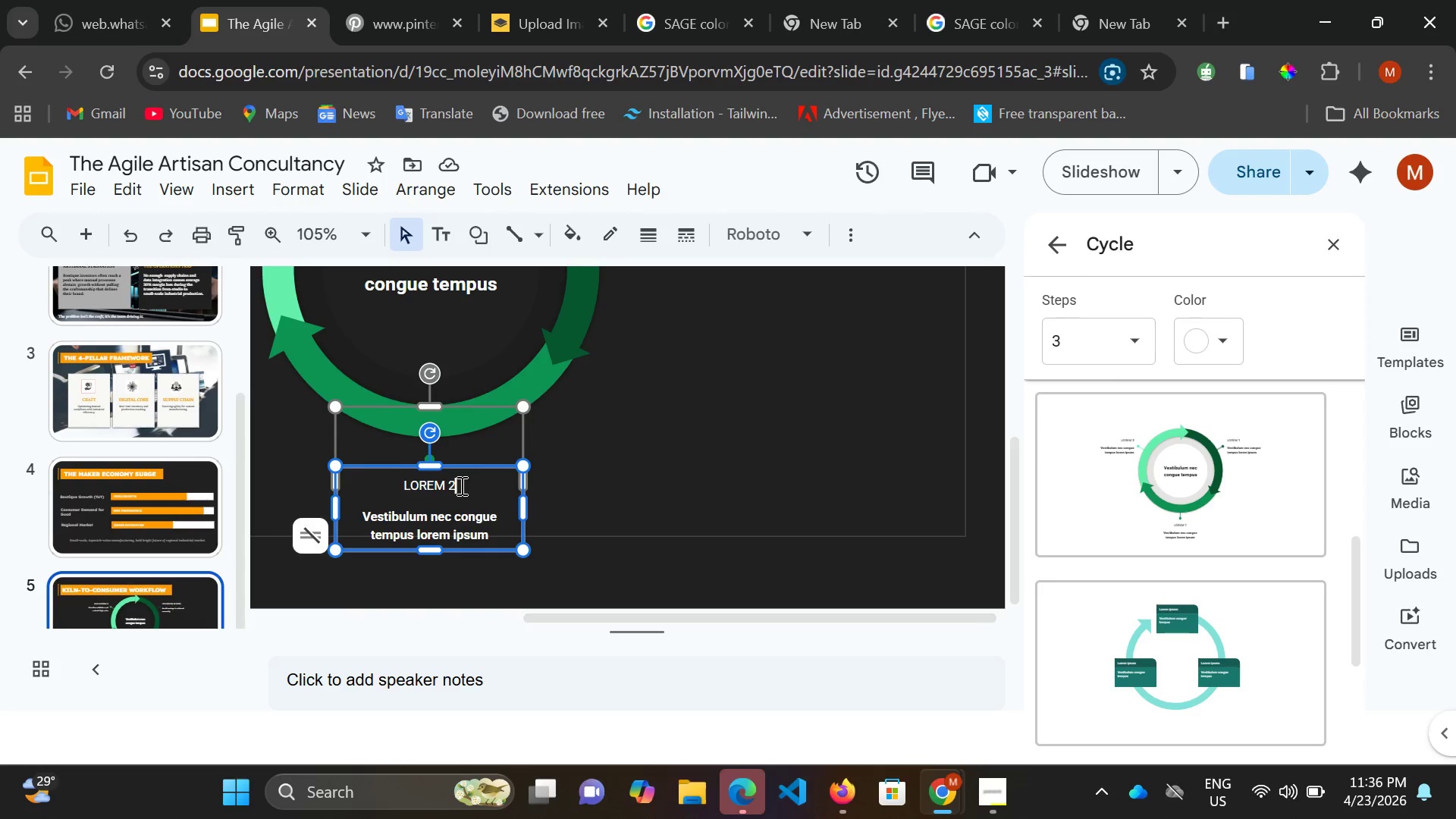 
double_click([460, 485])
 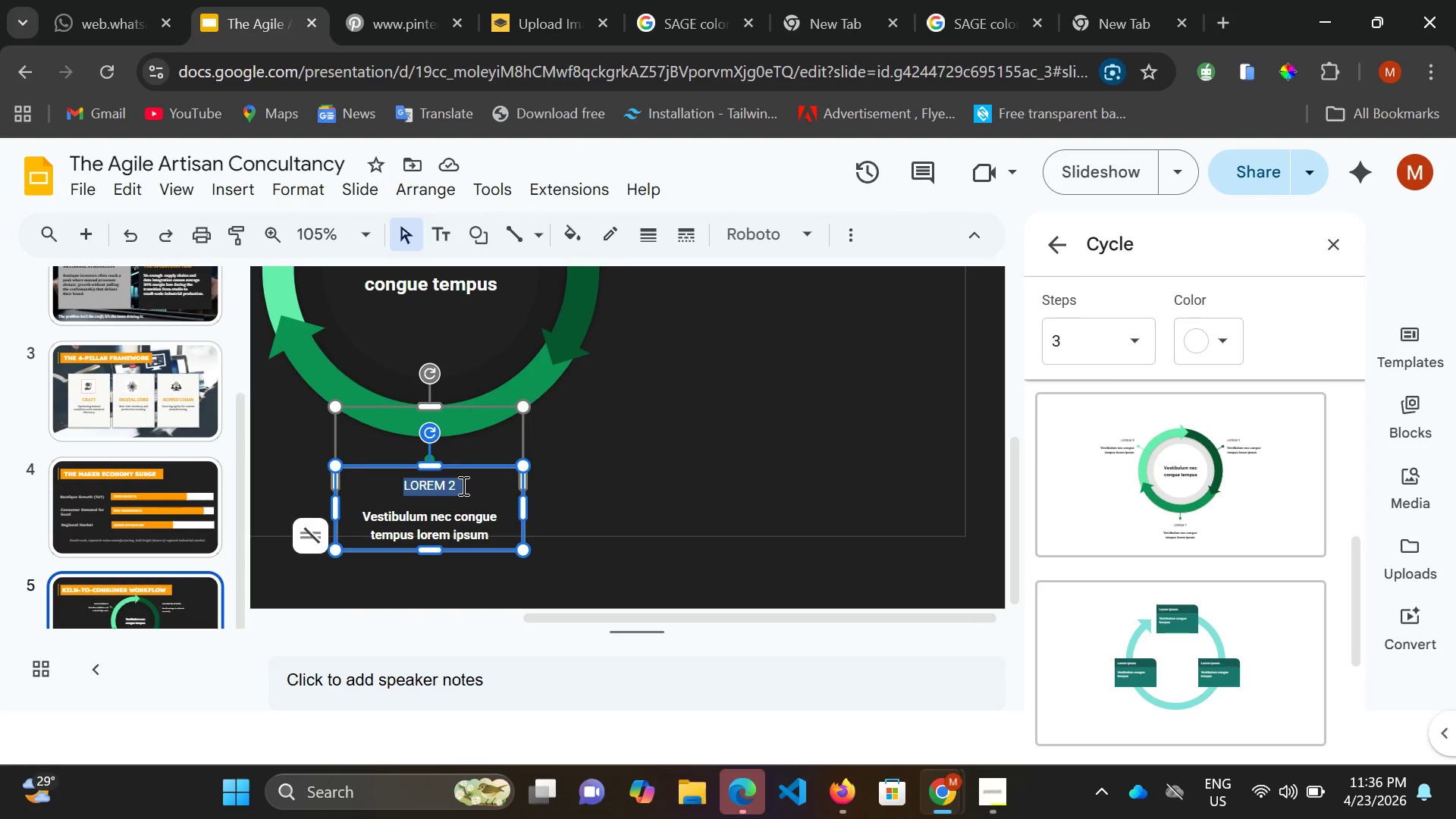 
left_click_drag(start_coordinate=[460, 485], to_coordinate=[457, 481])
 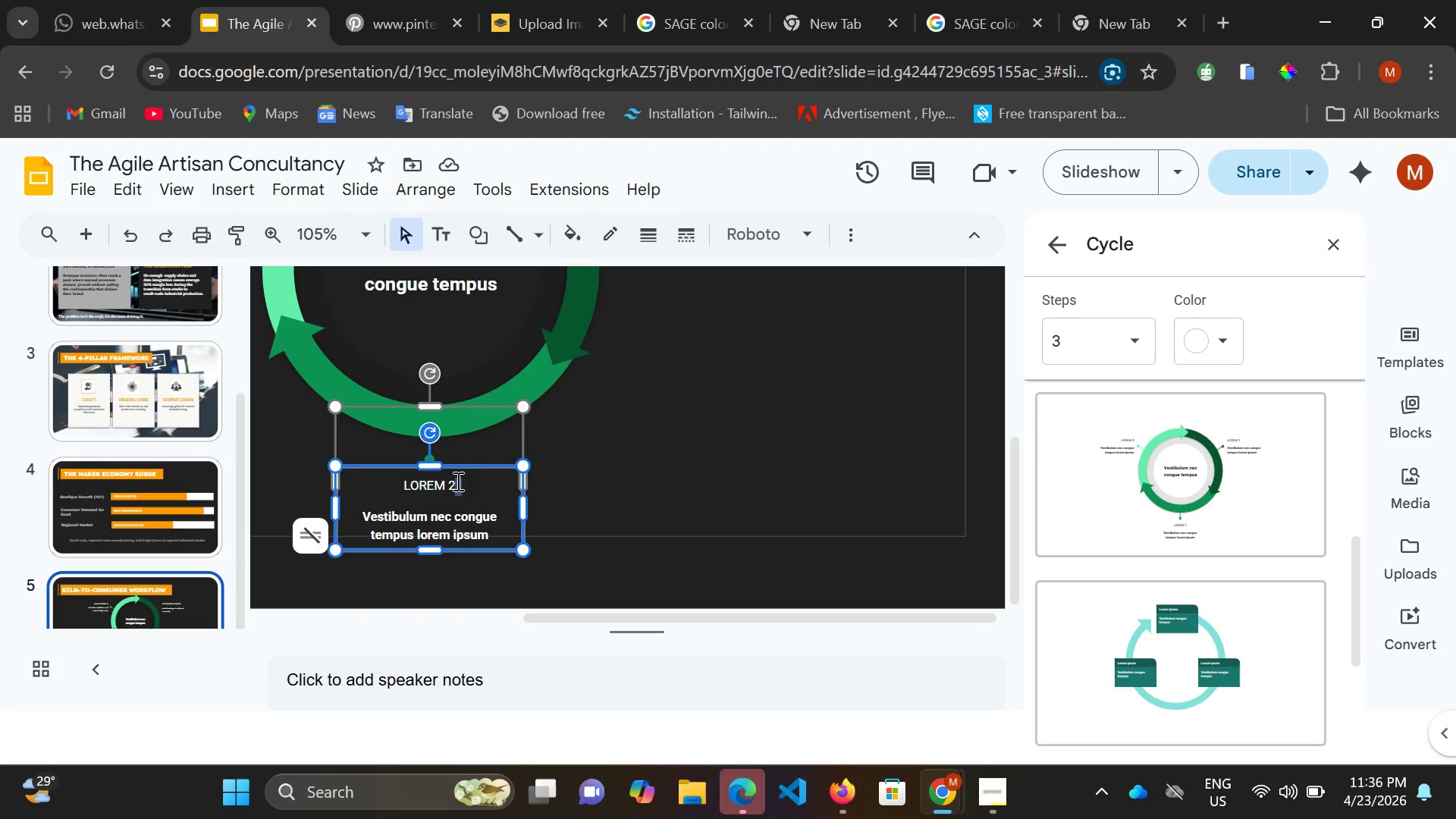 
triple_click([457, 481])
 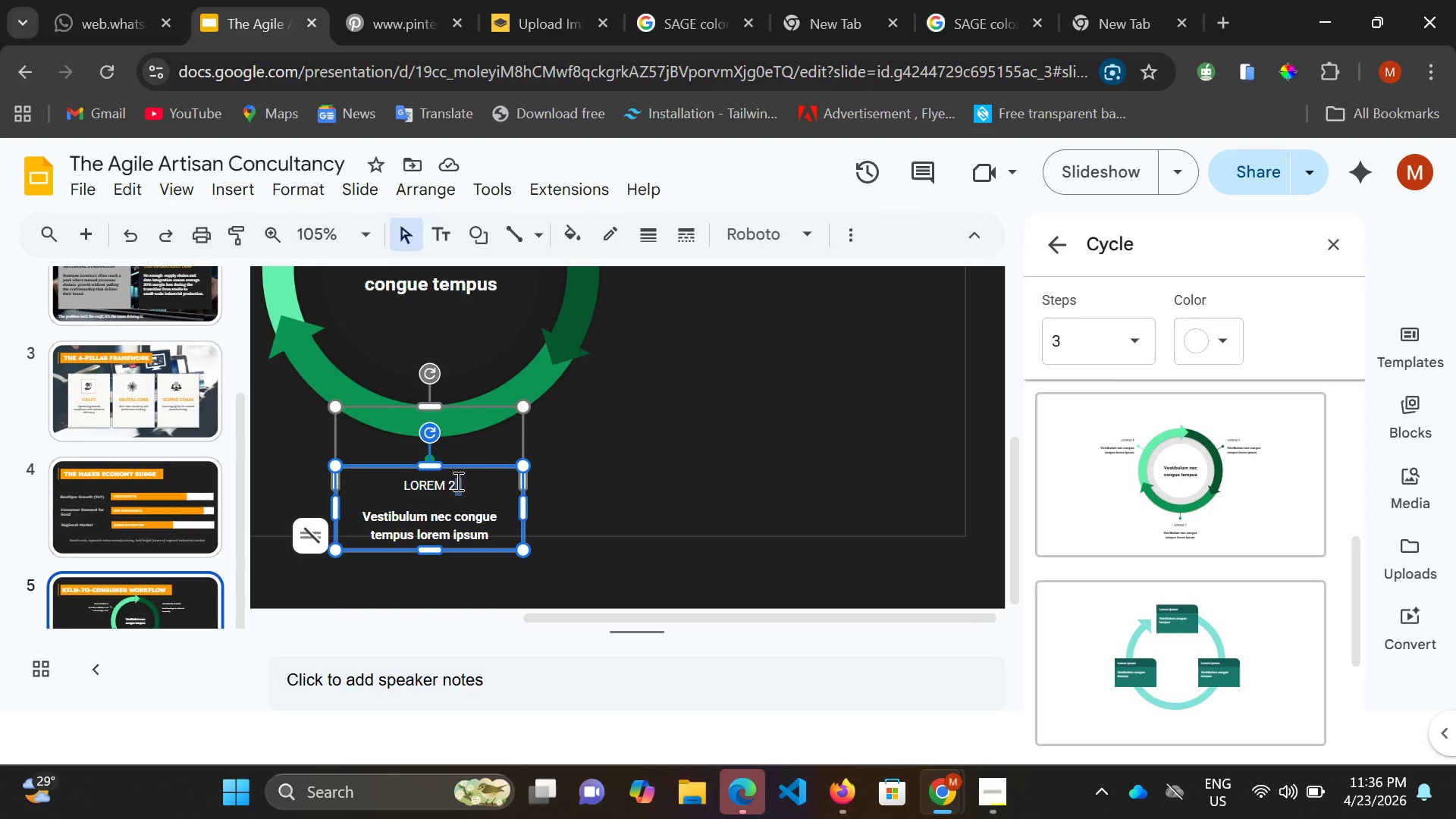 
triple_click([457, 481])
 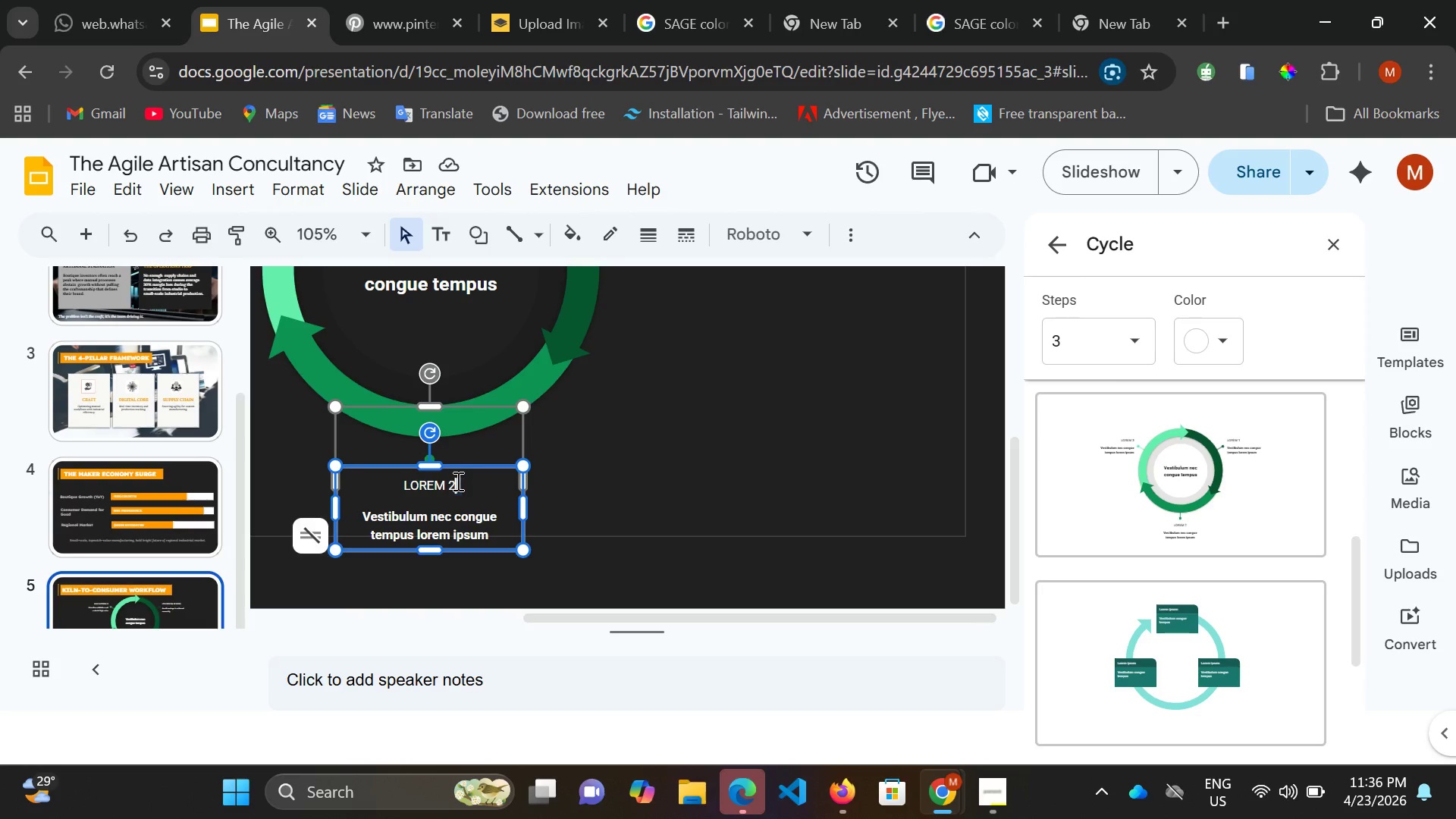 
left_click([457, 481])
 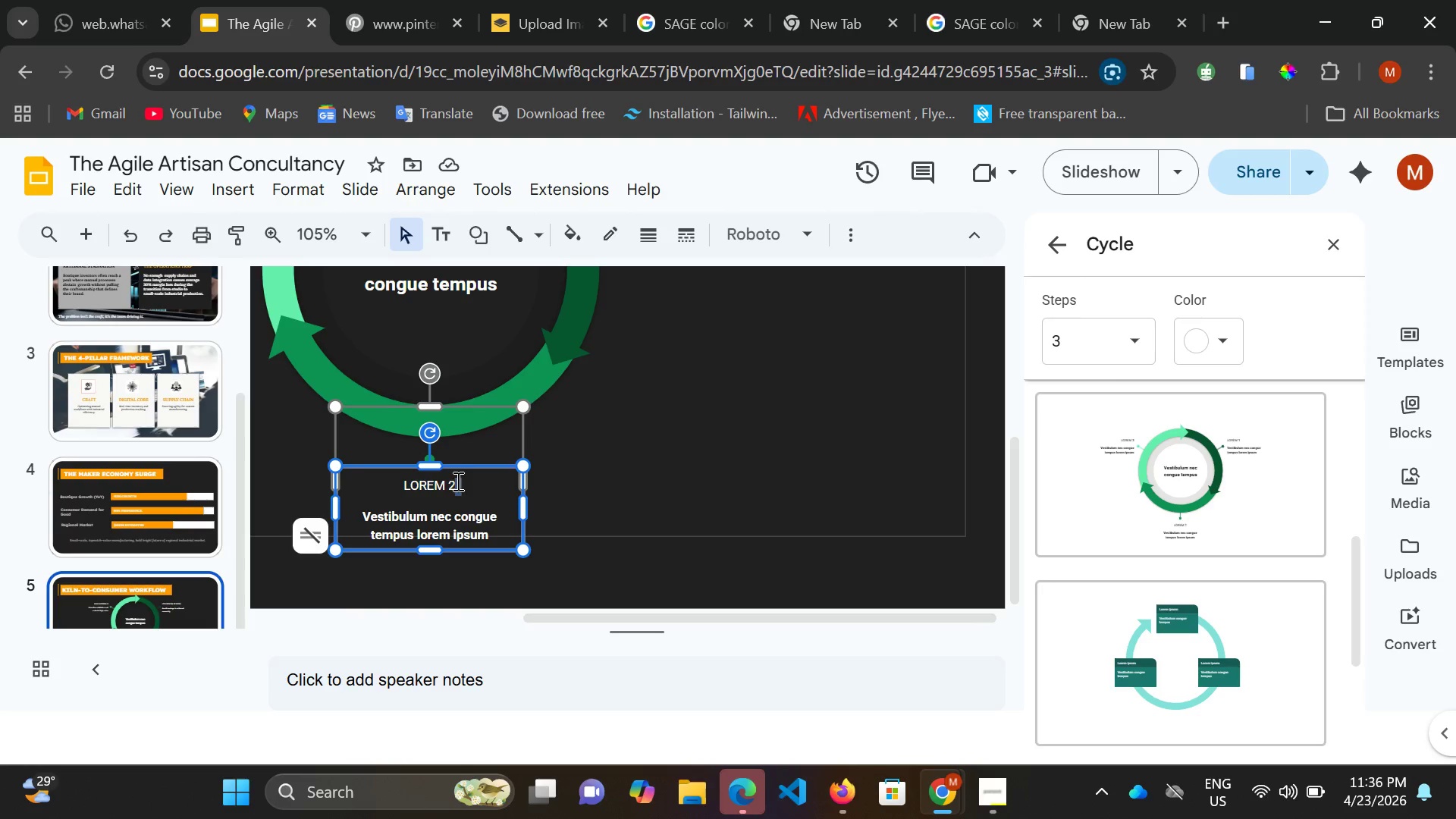 
double_click([457, 481])
 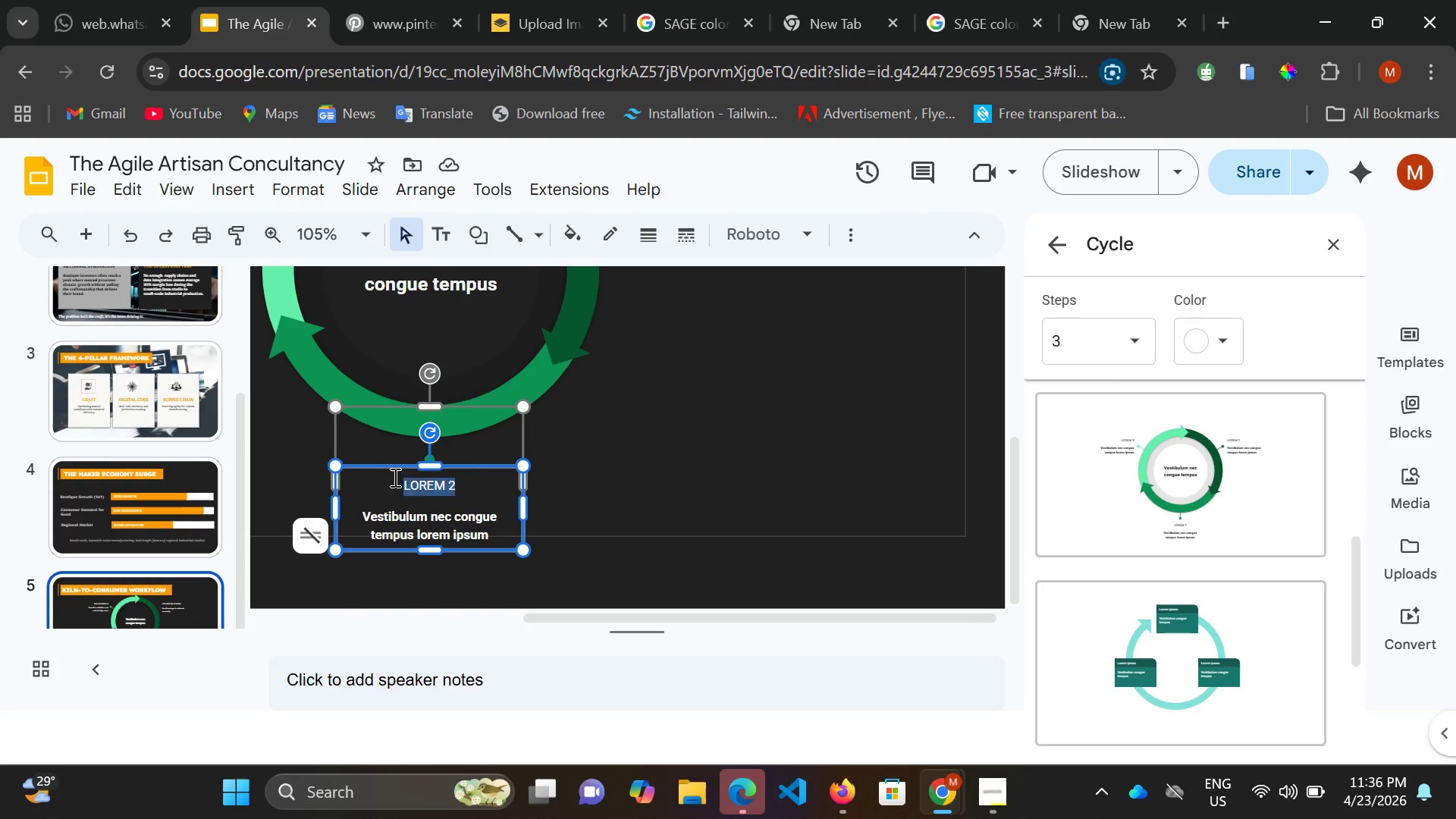 
left_click_drag(start_coordinate=[452, 481], to_coordinate=[364, 474])
 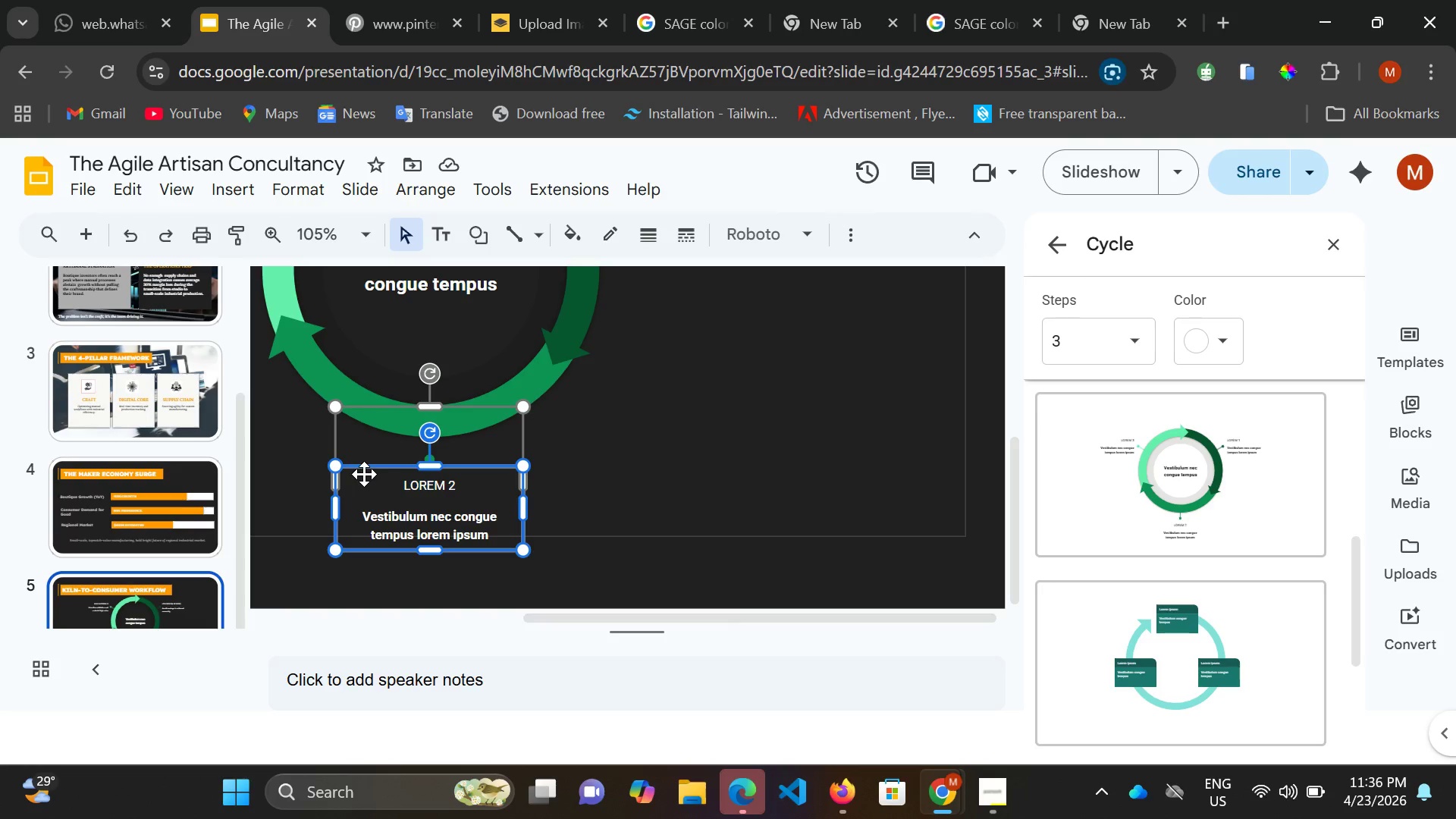 
triple_click([364, 474])
 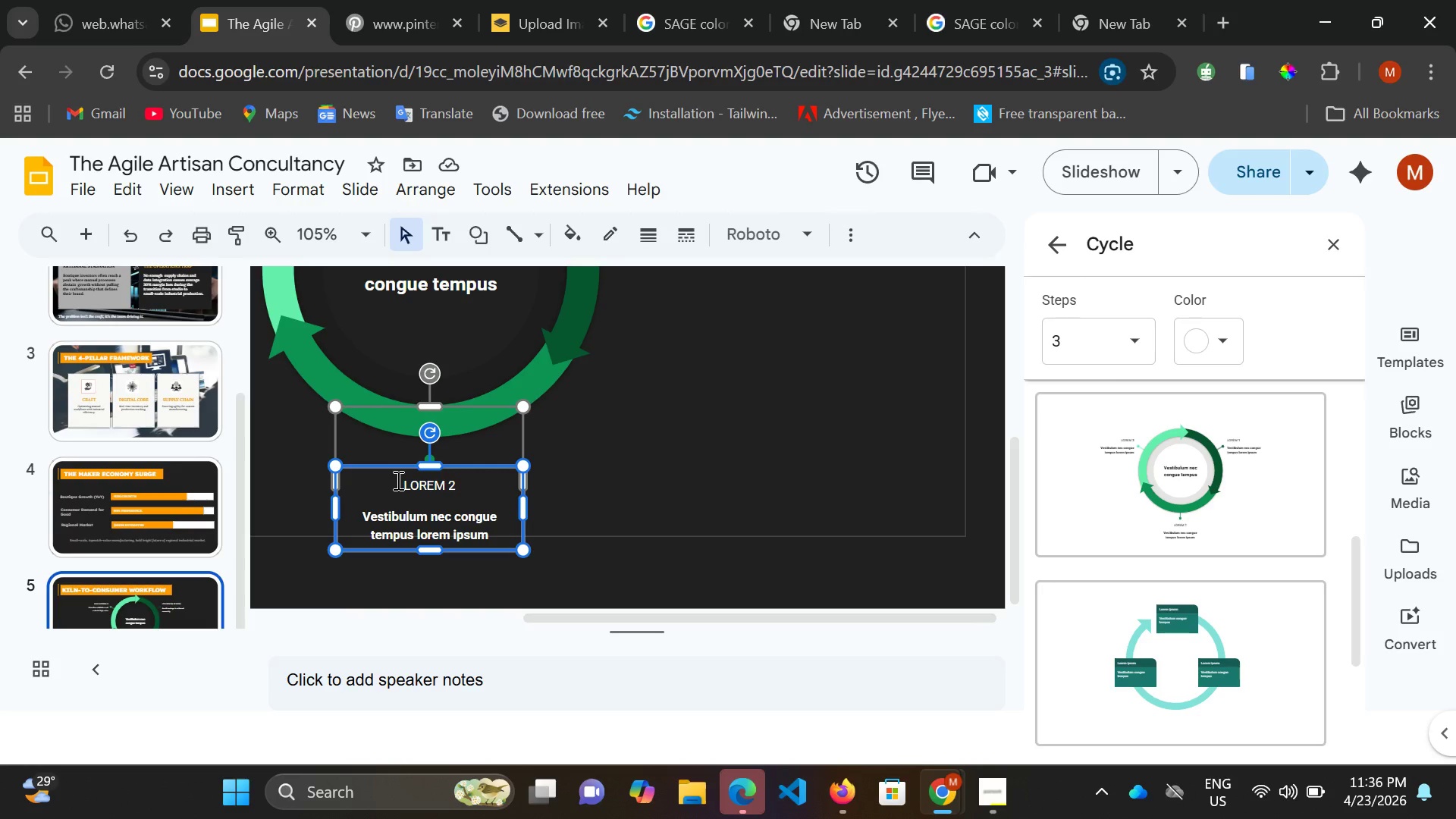 
left_click_drag(start_coordinate=[397, 480], to_coordinate=[447, 488])
 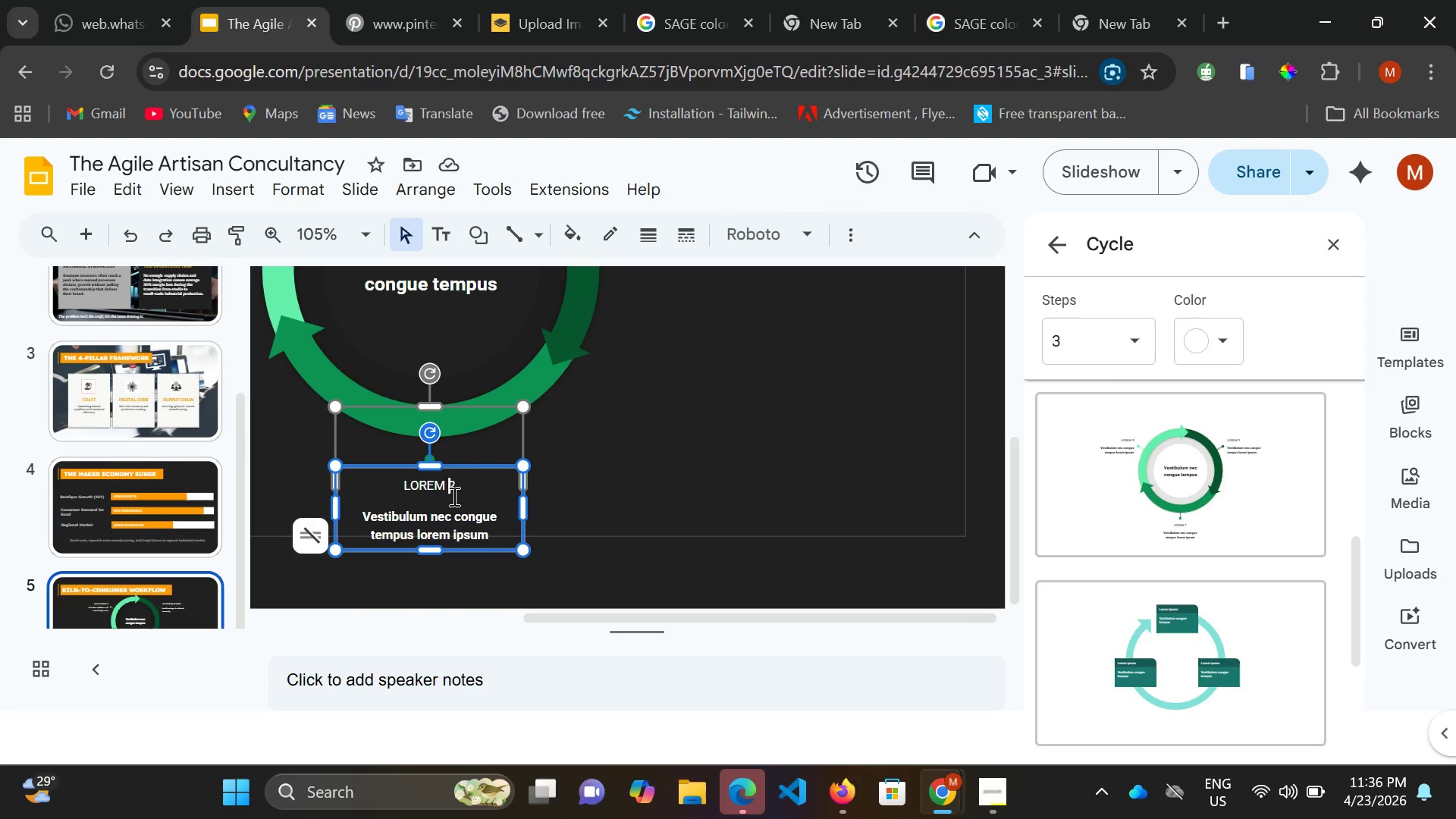 
left_click([447, 488])
 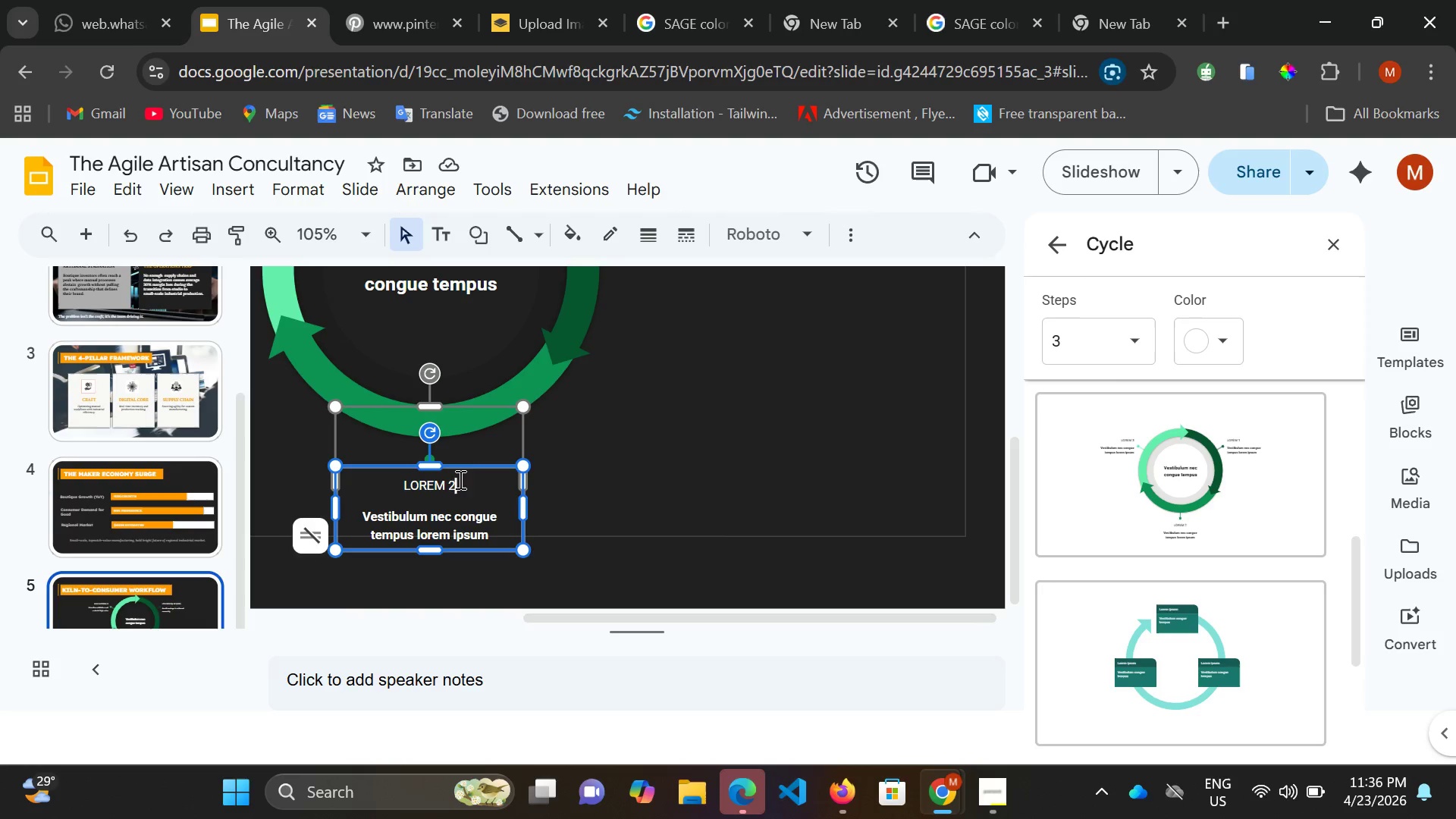 
double_click([459, 479])
 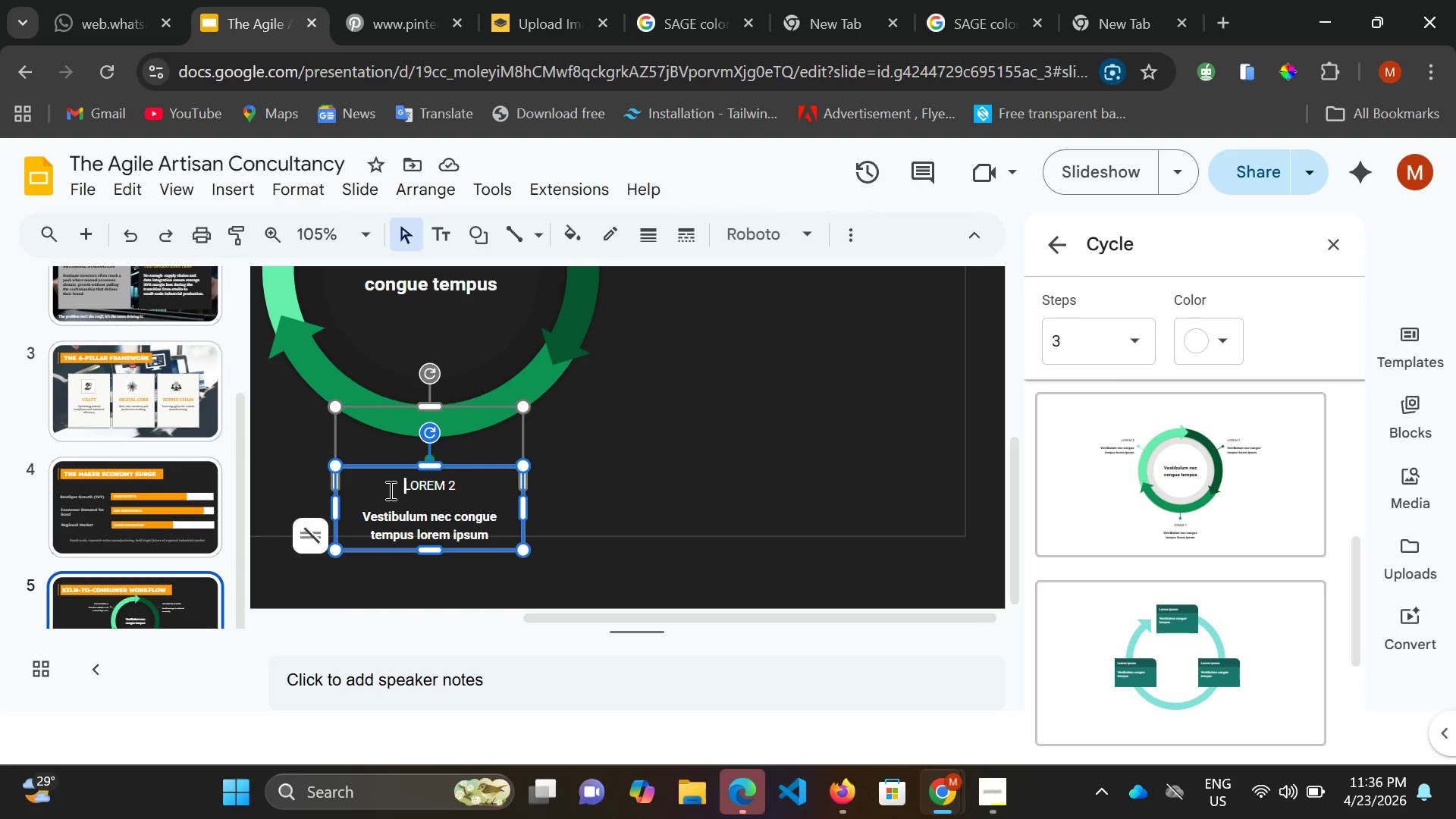 
left_click_drag(start_coordinate=[436, 490], to_coordinate=[406, 490])
 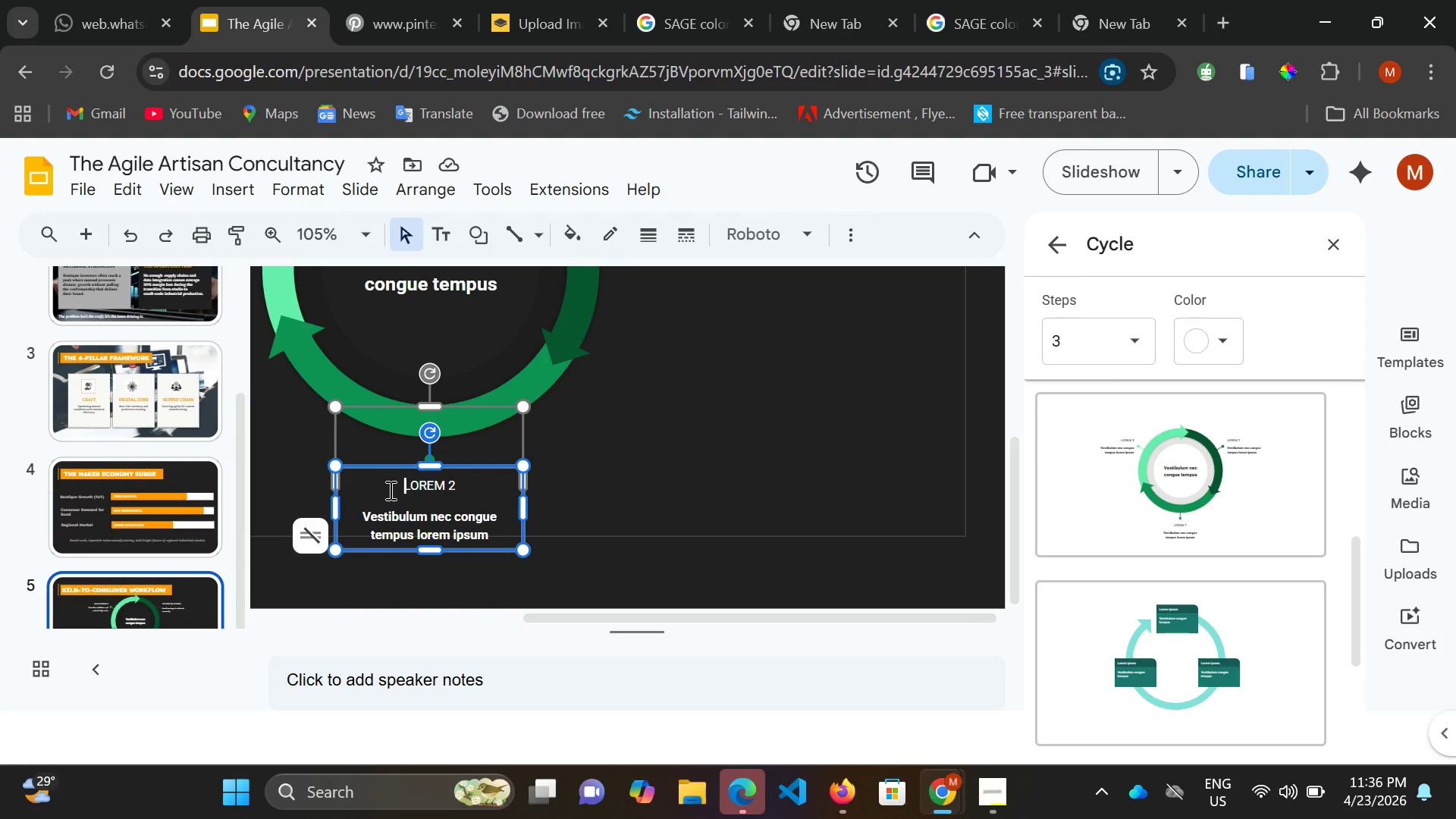 
left_click_drag(start_coordinate=[399, 490], to_coordinate=[389, 490])
 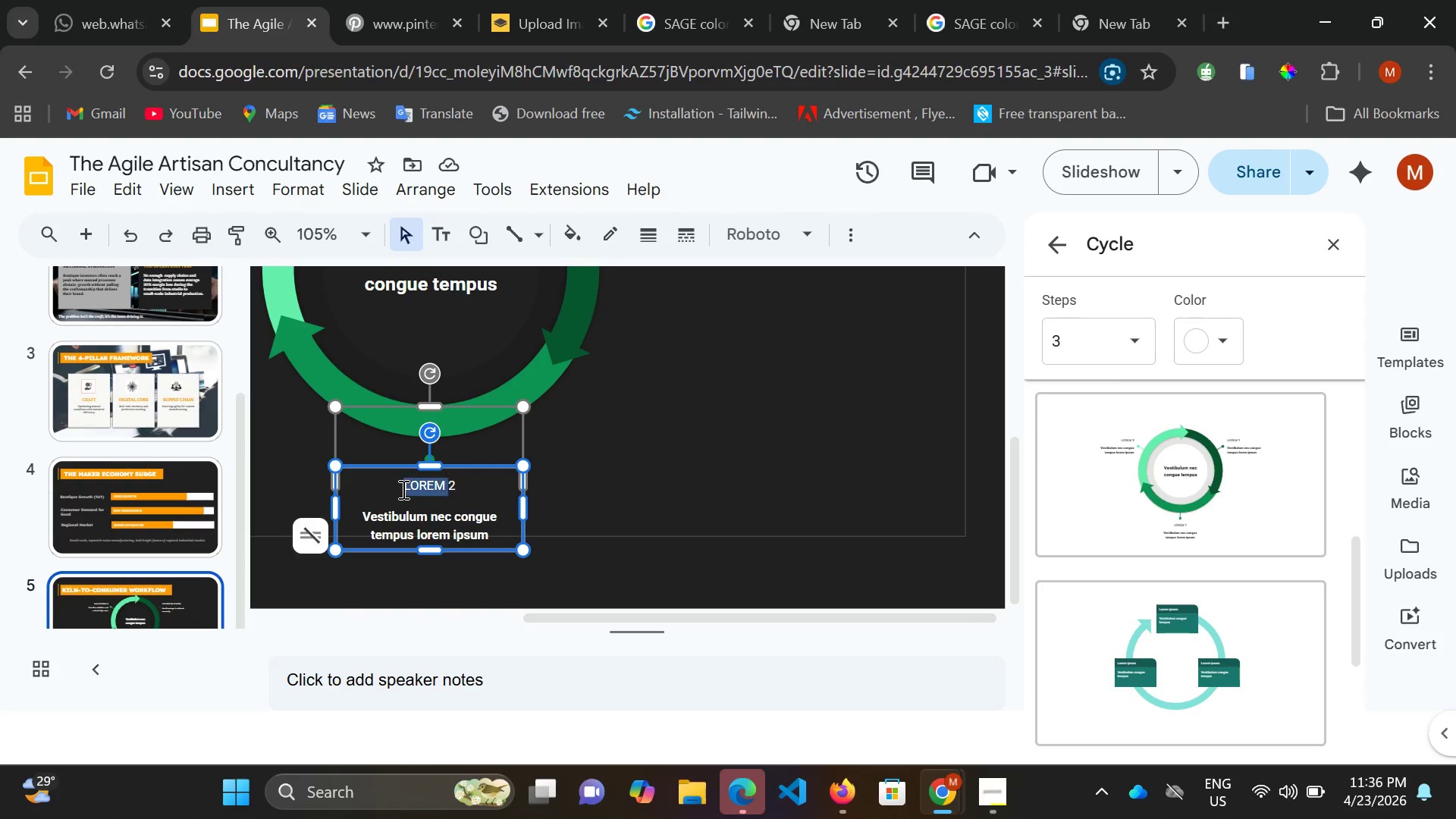 
double_click([402, 489])
 